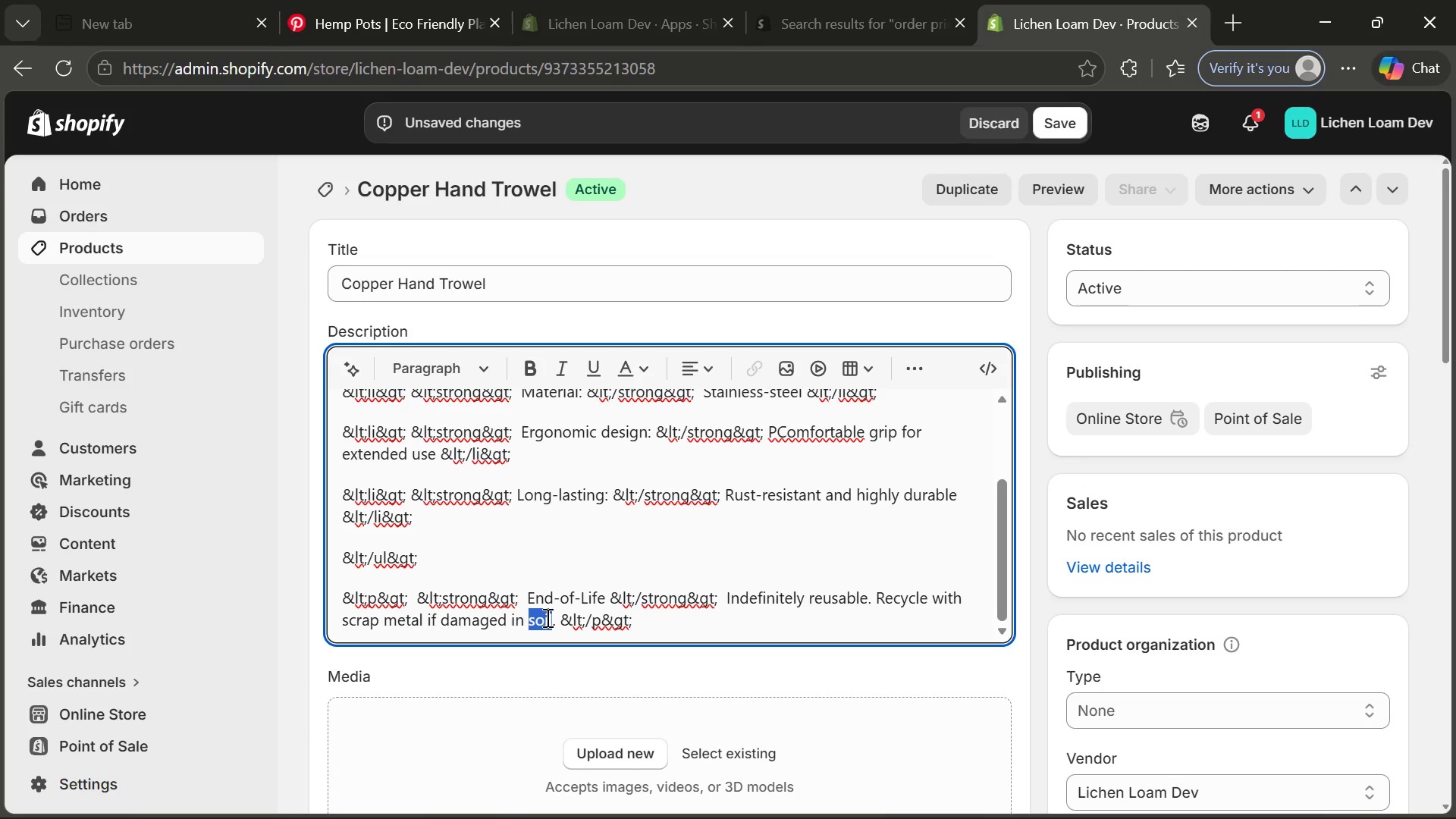 
triple_click([546, 617])
 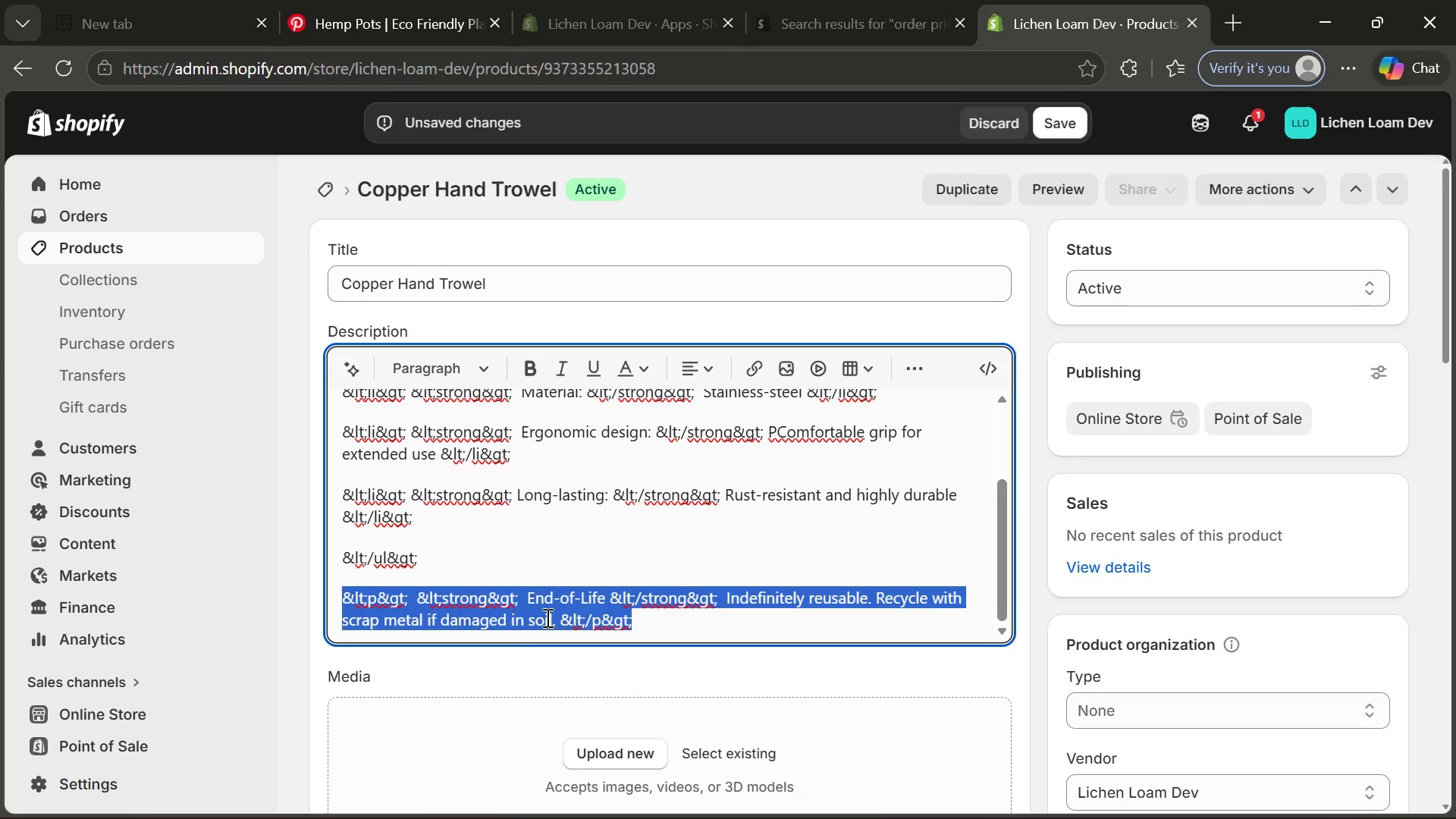 
double_click([546, 617])
 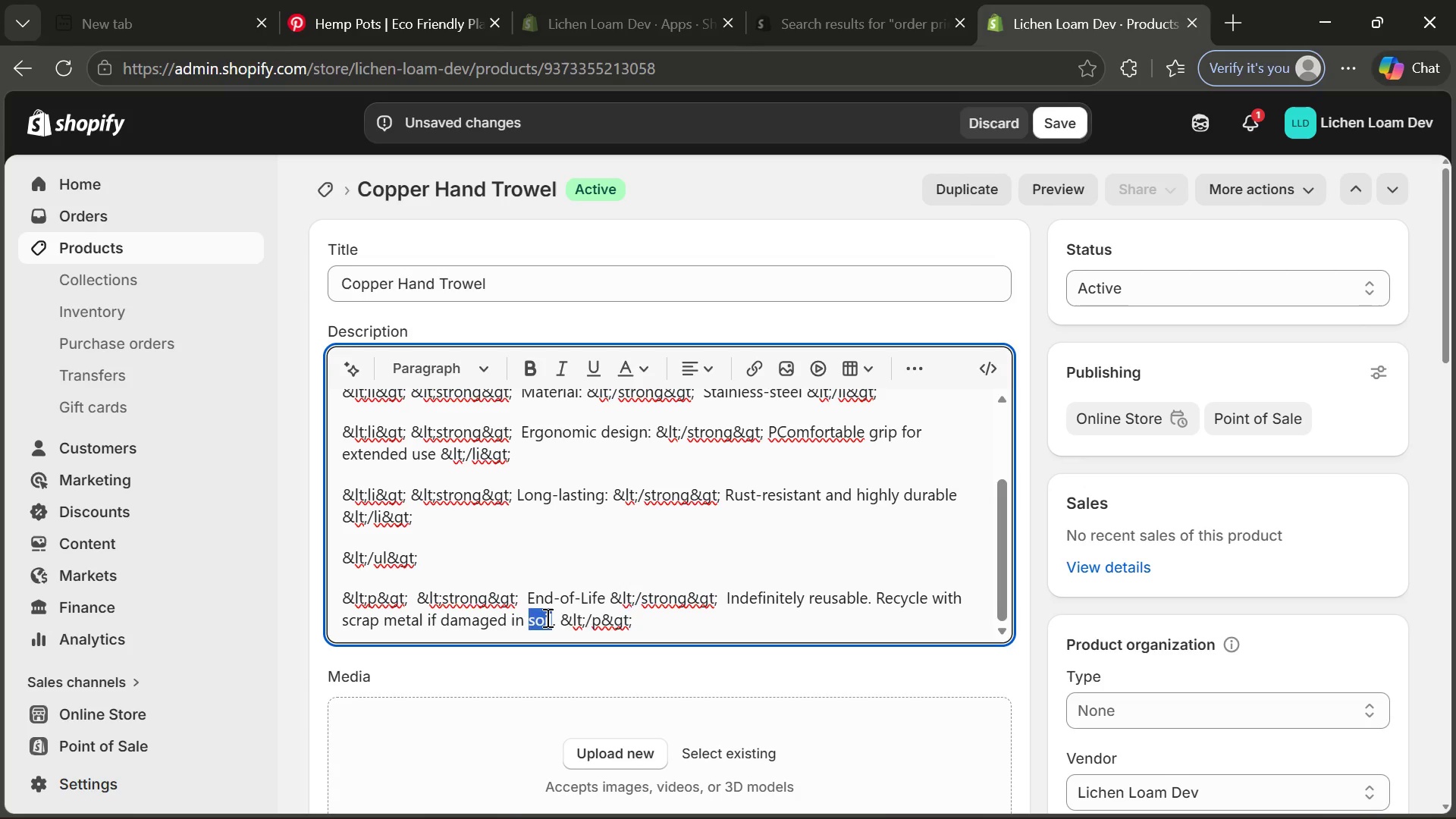 
key(Backspace)
 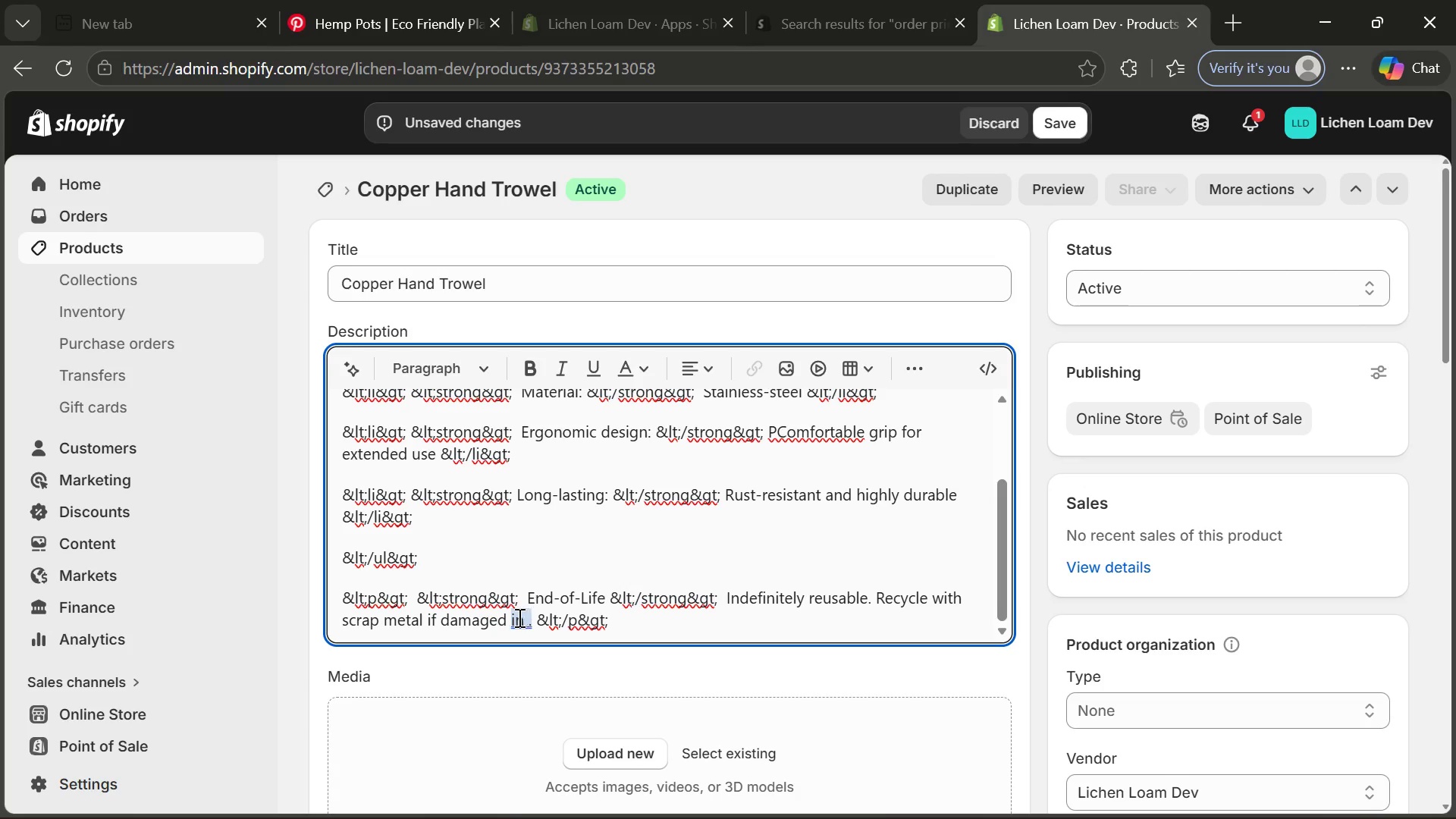 
left_click([517, 617])
 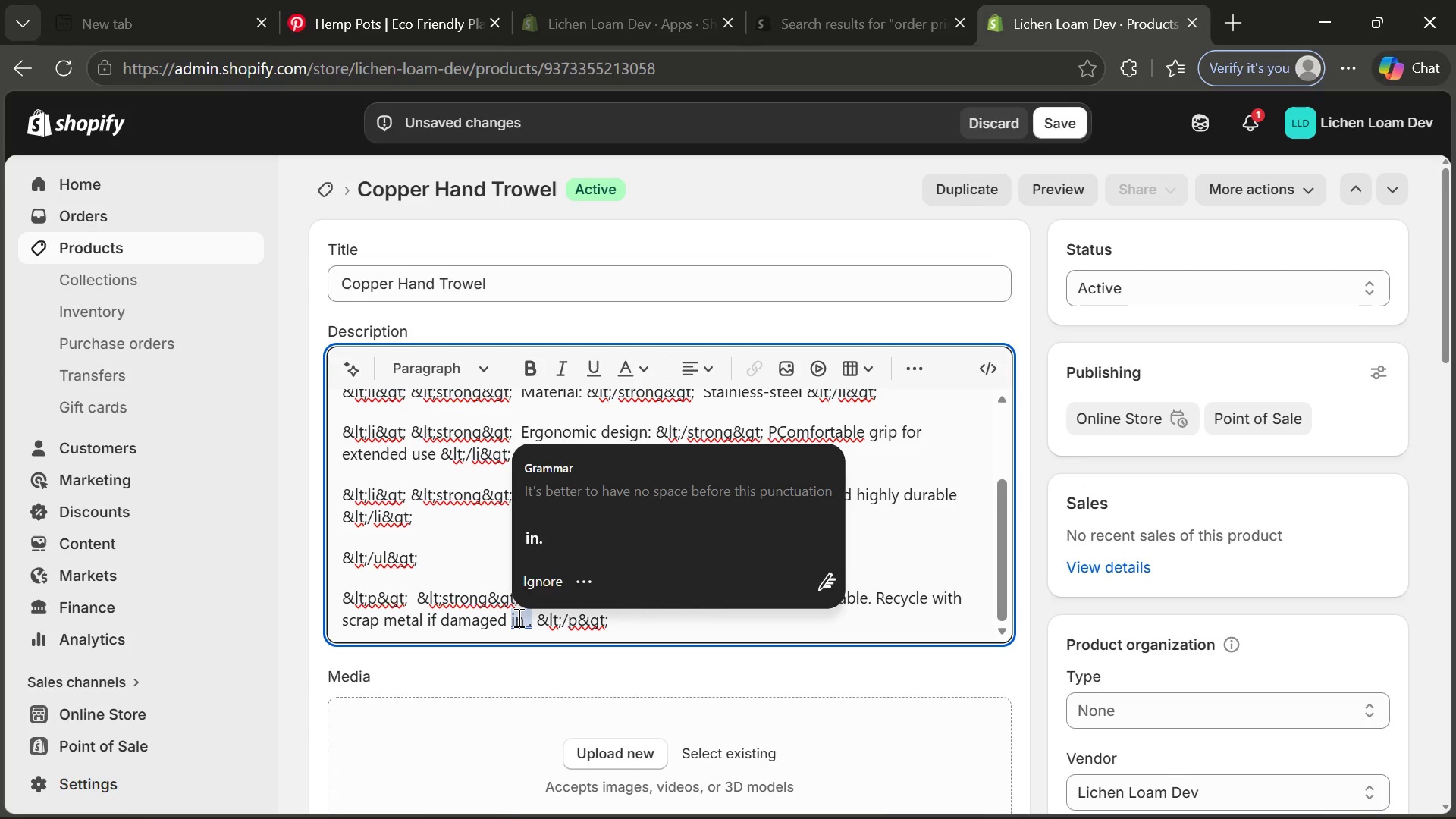 
double_click([517, 617])
 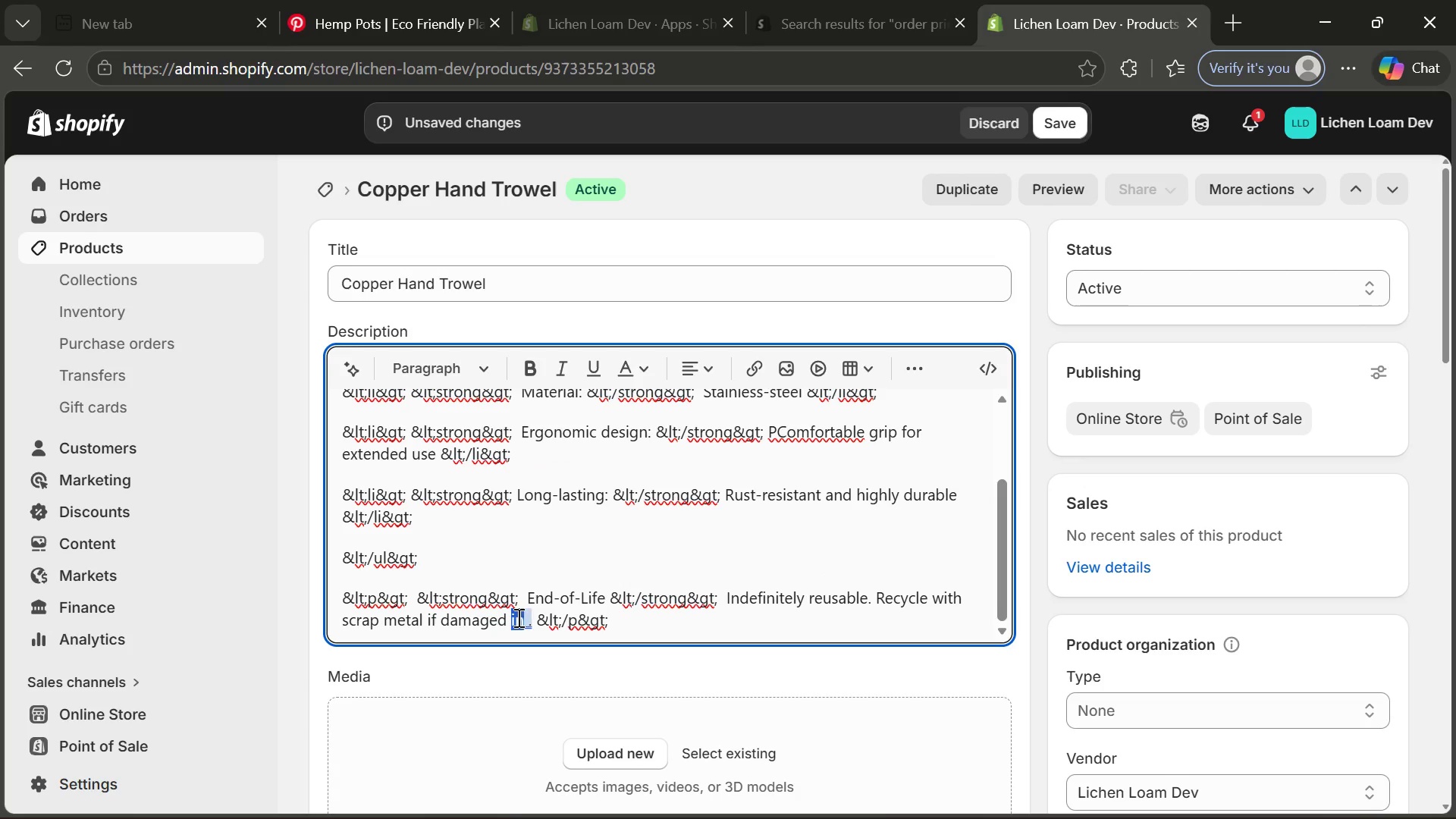 
key(Backspace)
 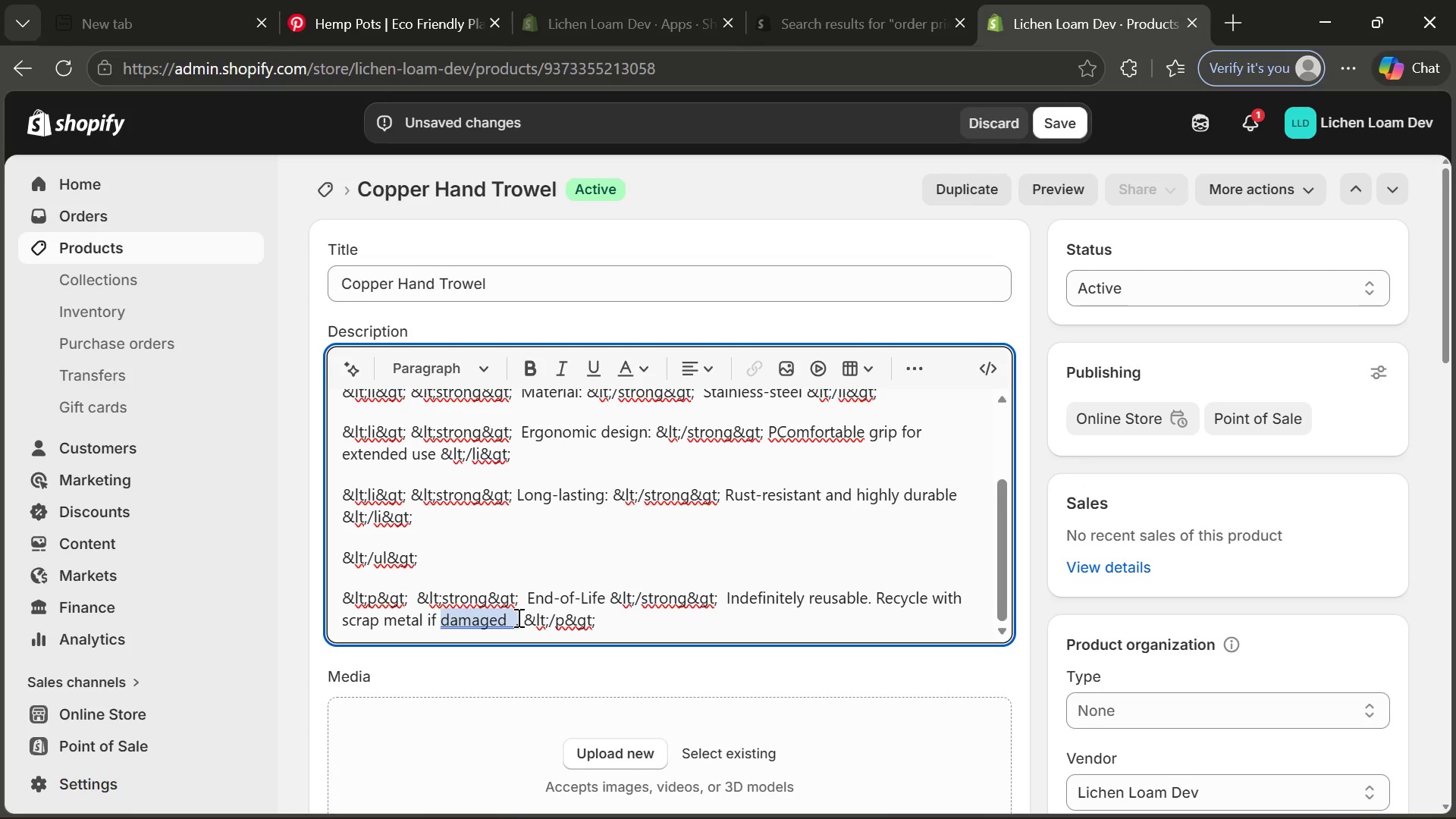 
key(ArrowRight)
 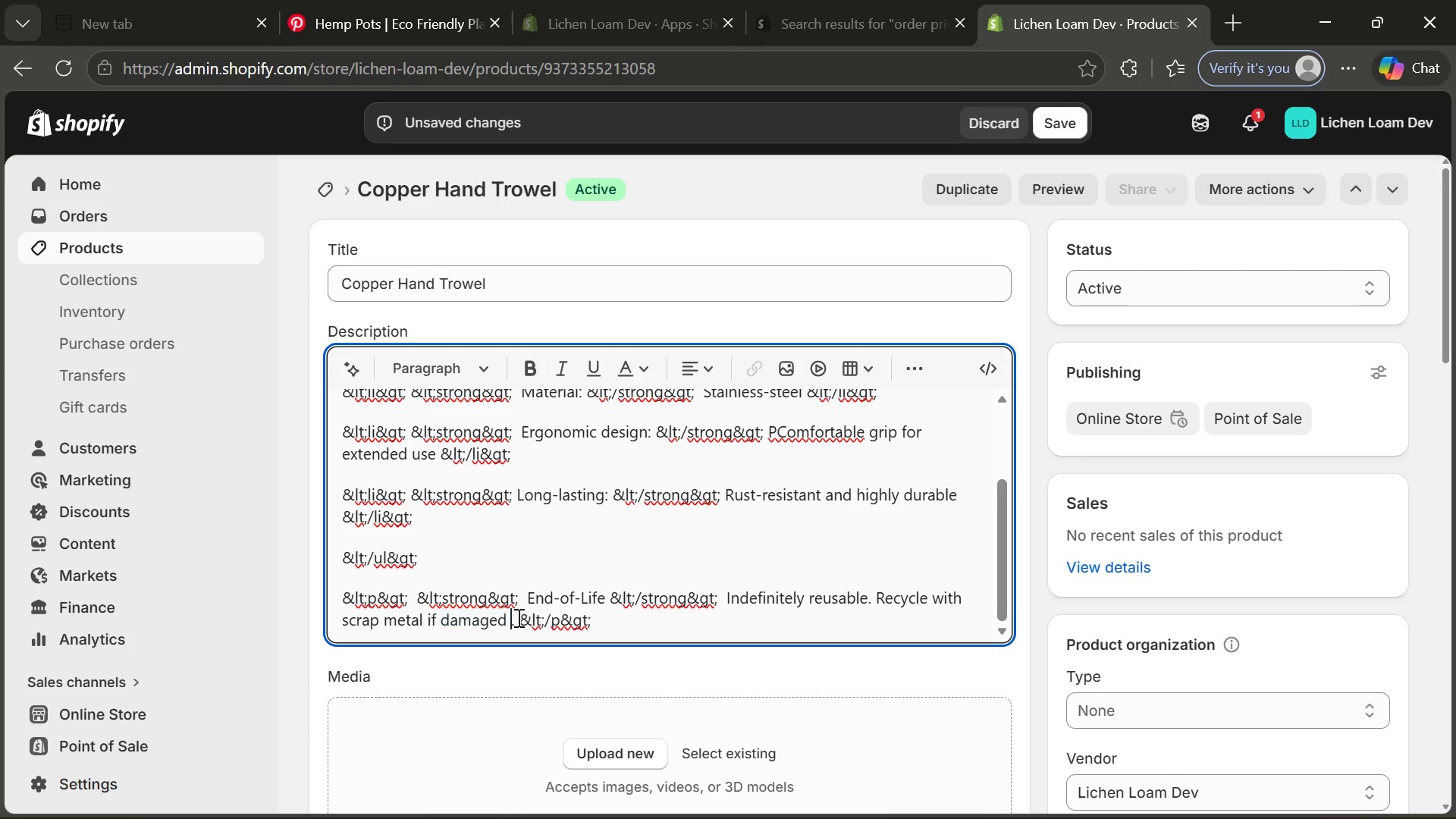 
key(Backspace)
 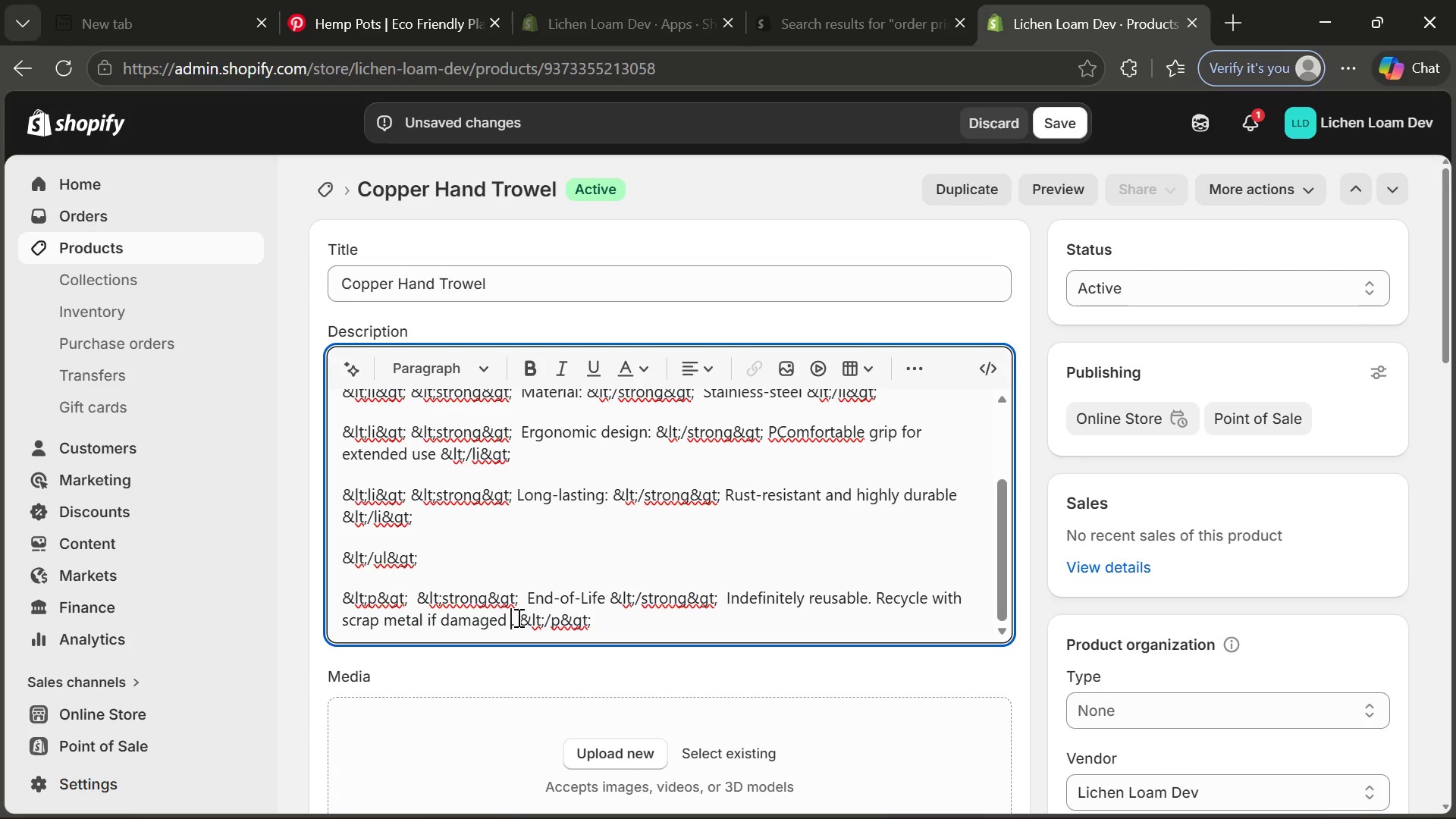 
key(Backspace)
 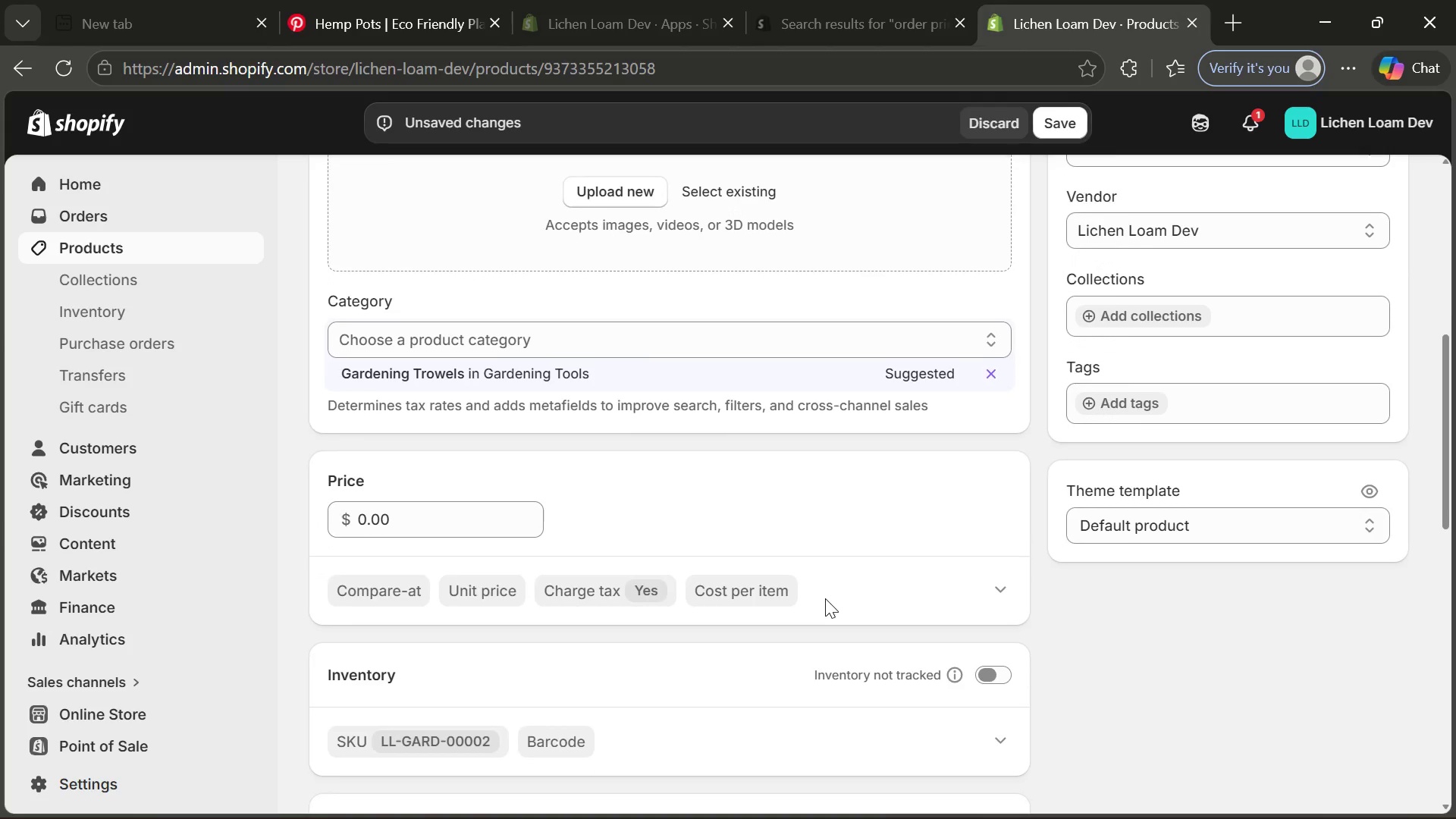 
left_click([516, 362])
 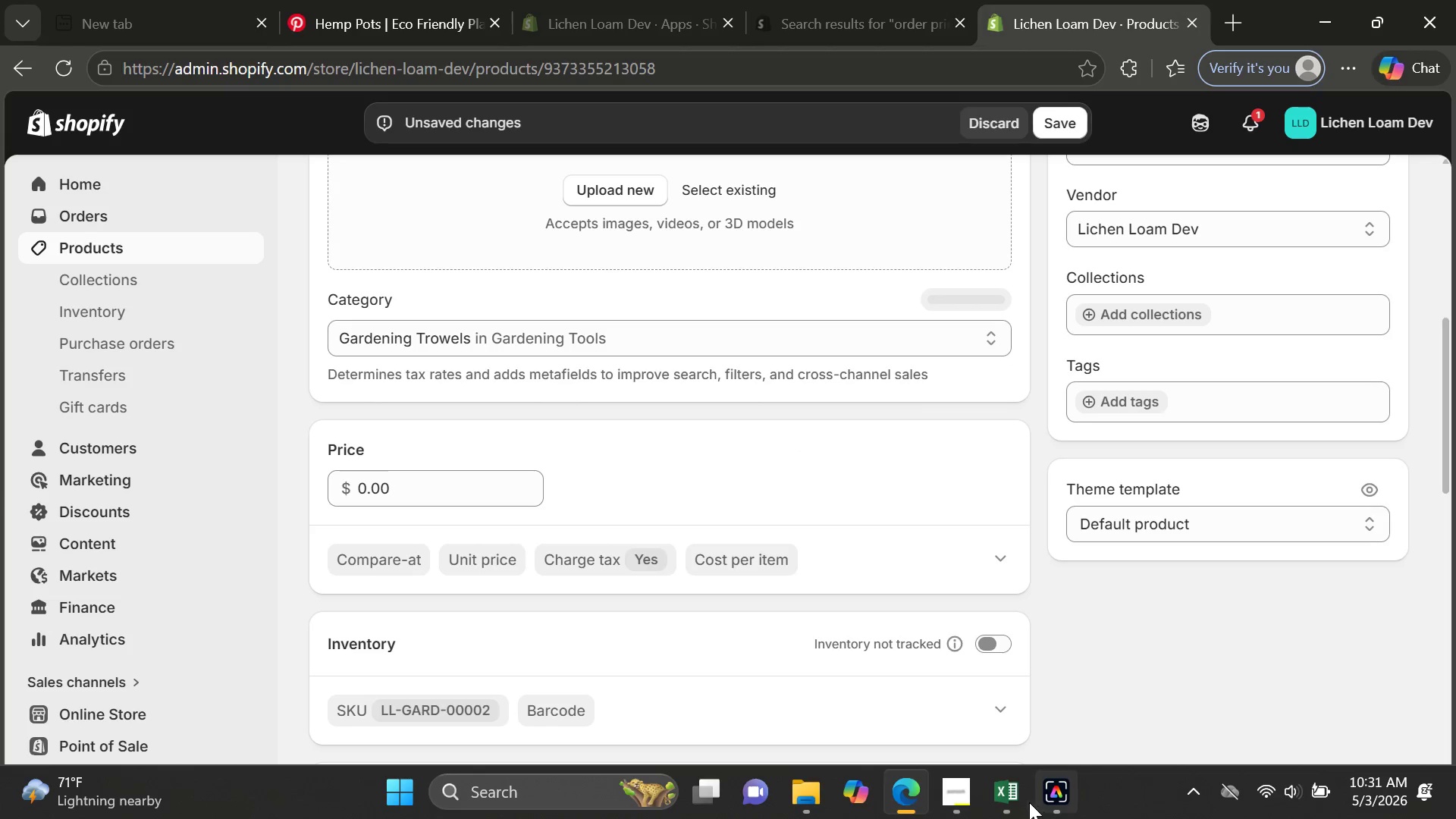 
left_click([1018, 800])
 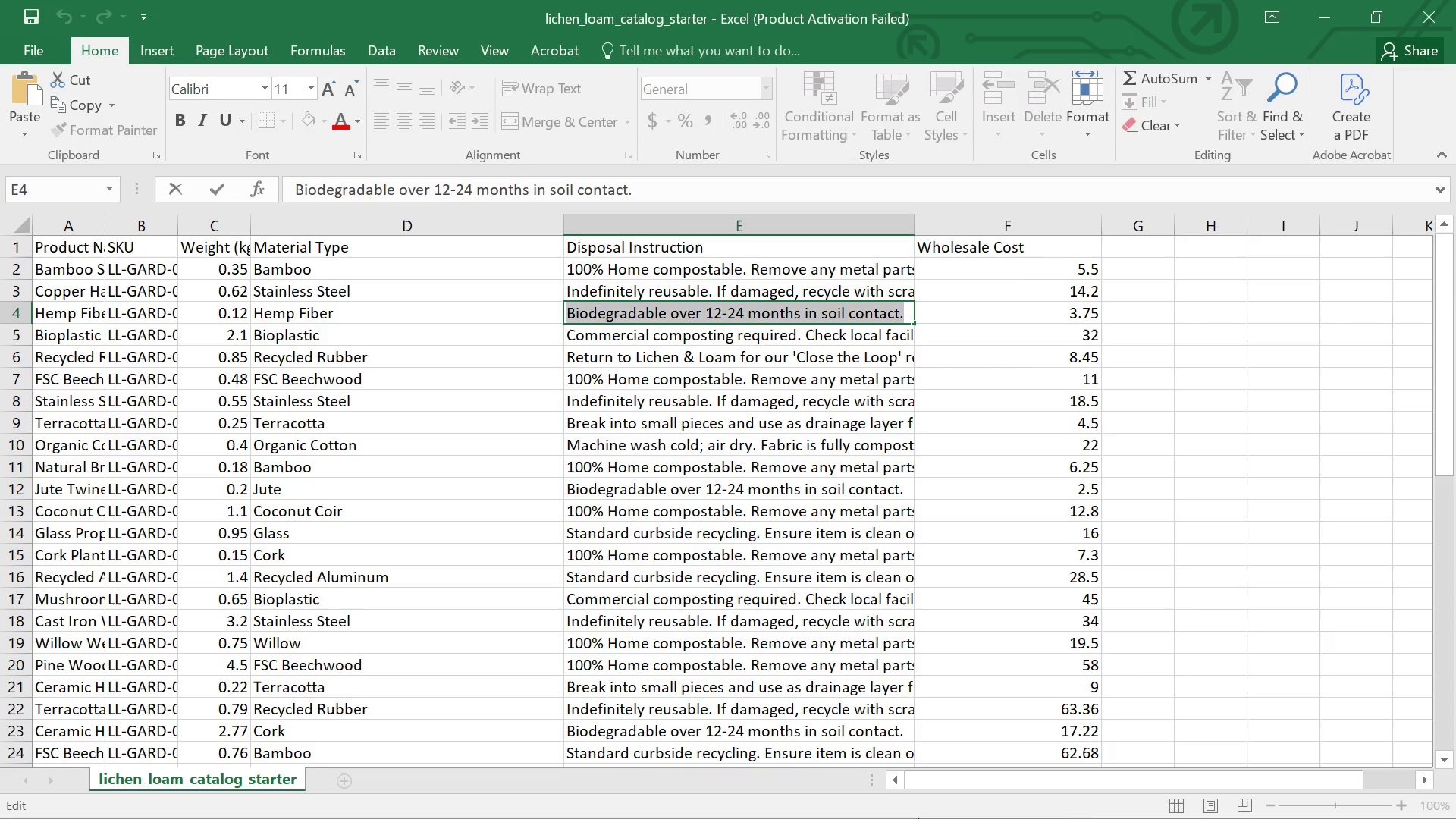 
left_click([899, 789])
 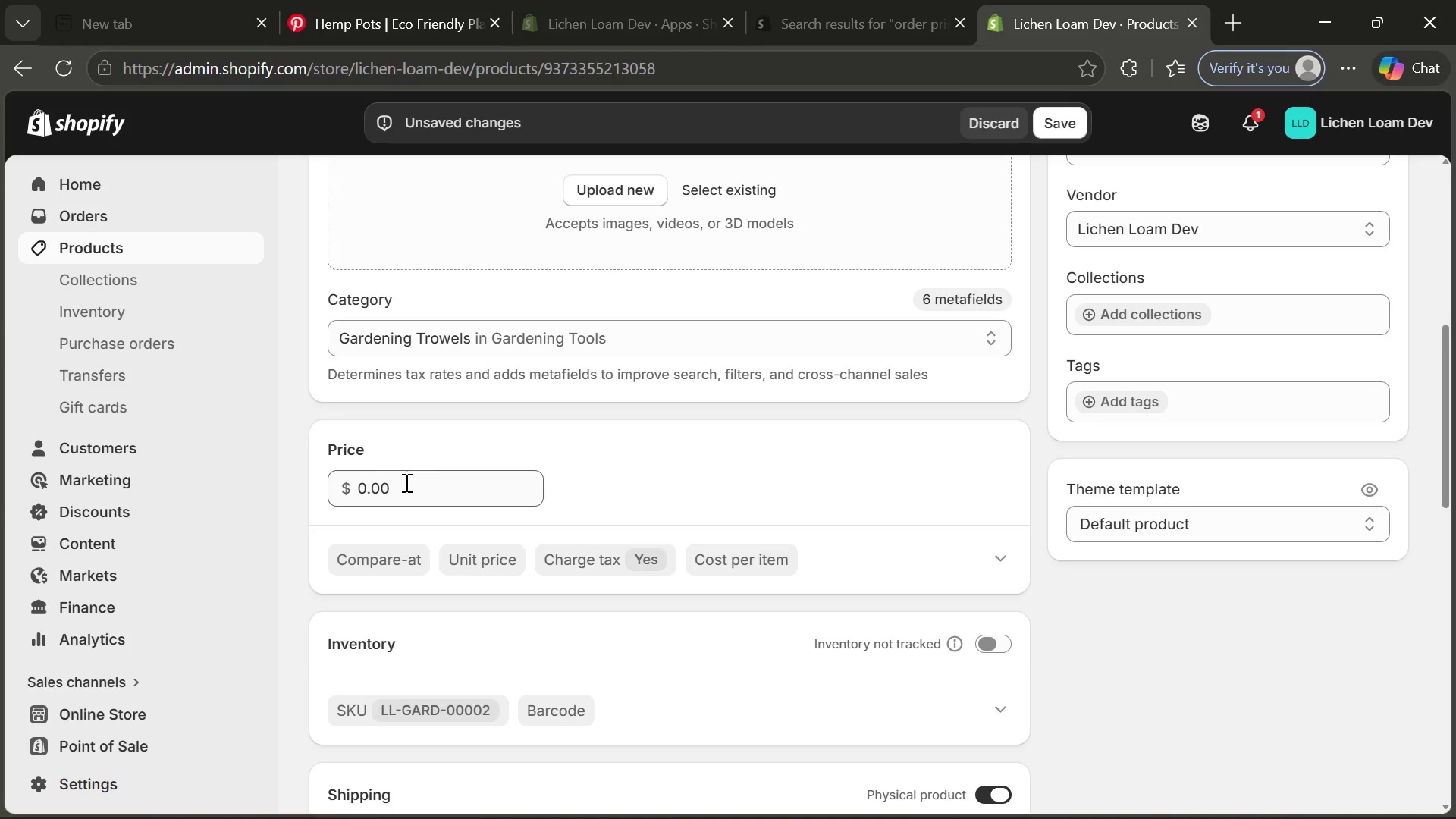 
left_click([406, 485])
 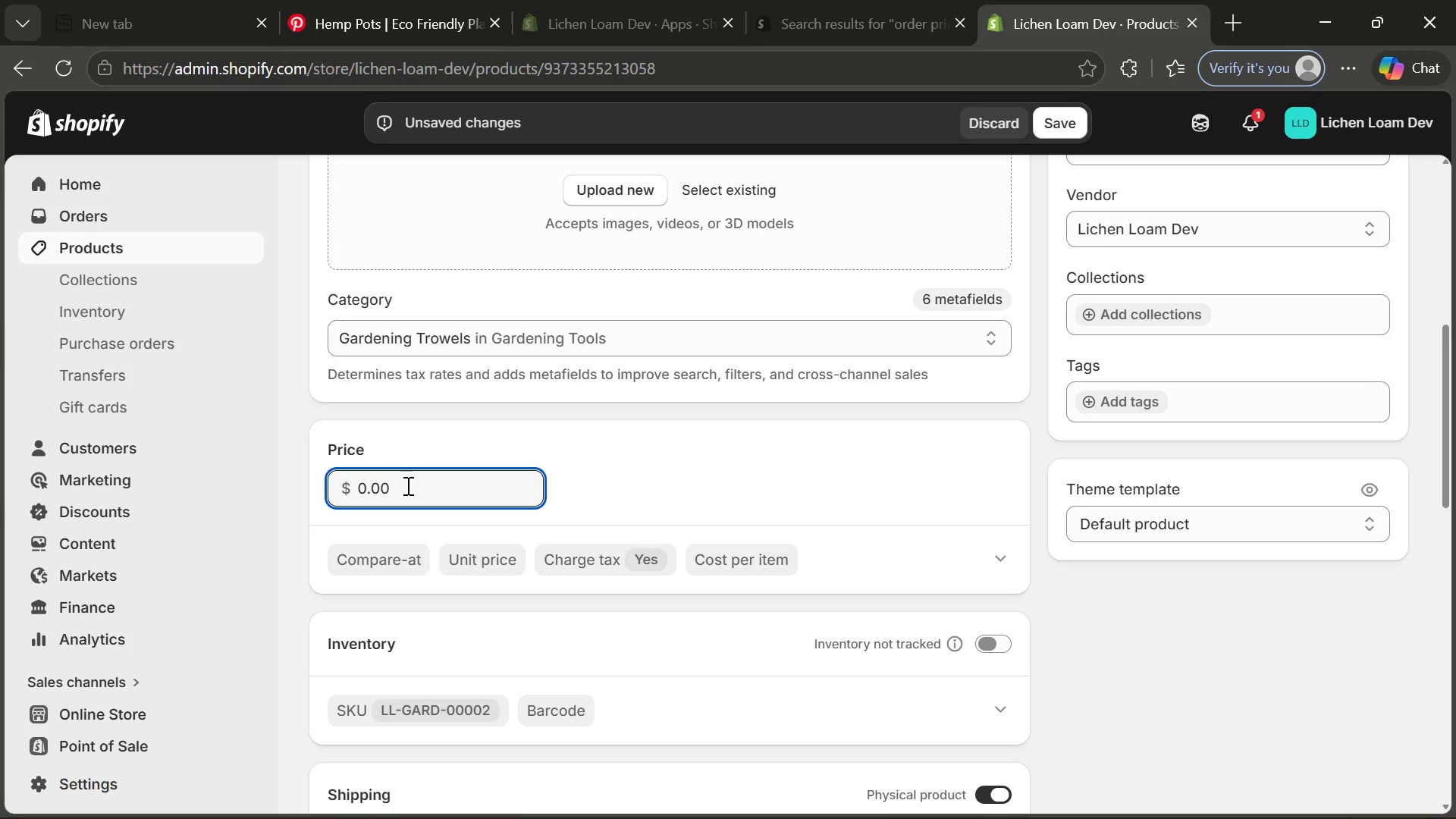 
type(14.4)
key(Backspace)
type(2)
 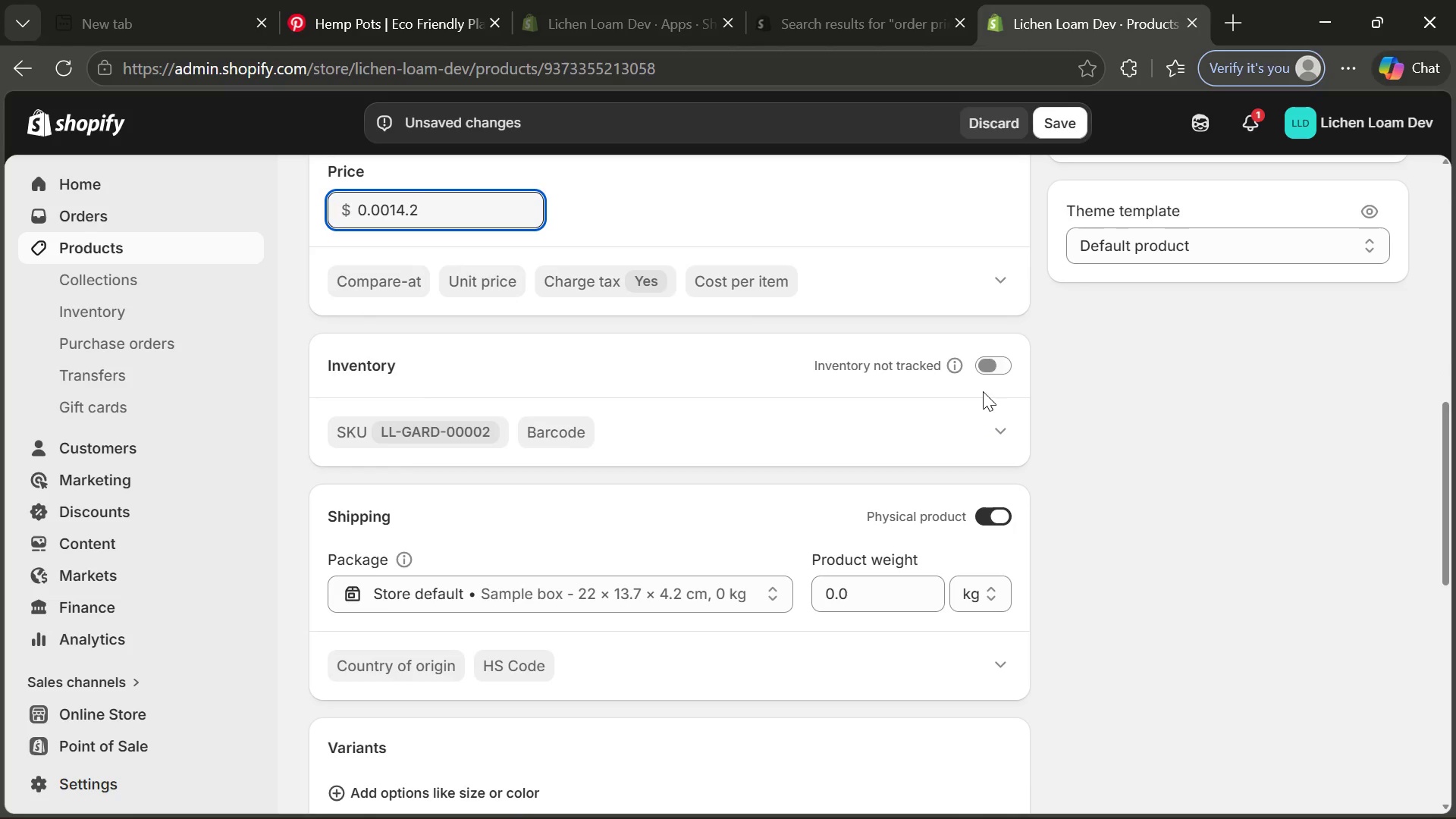 
left_click_drag(start_coordinate=[999, 362], to_coordinate=[872, 603])
 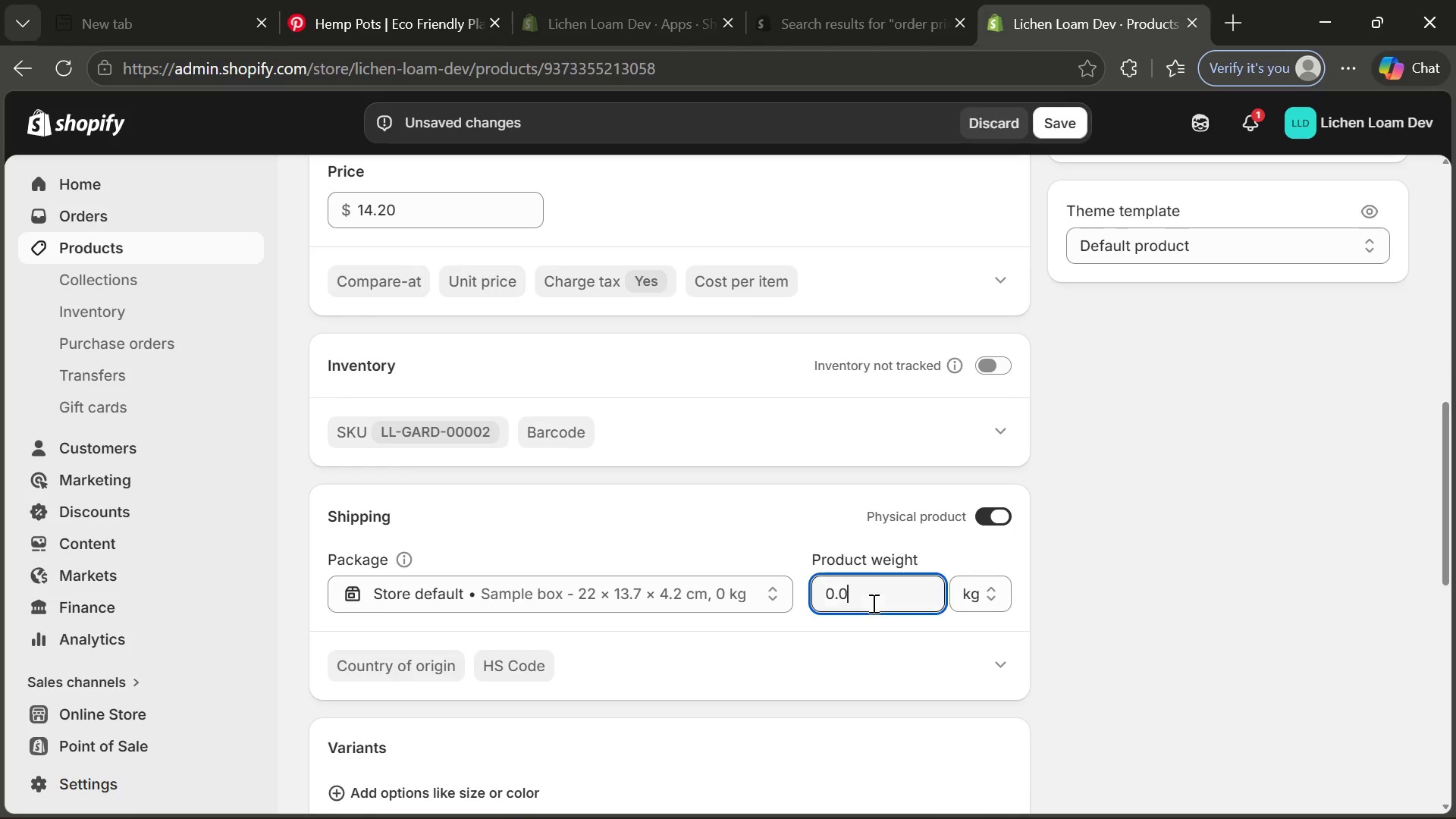 
left_click([872, 603])
 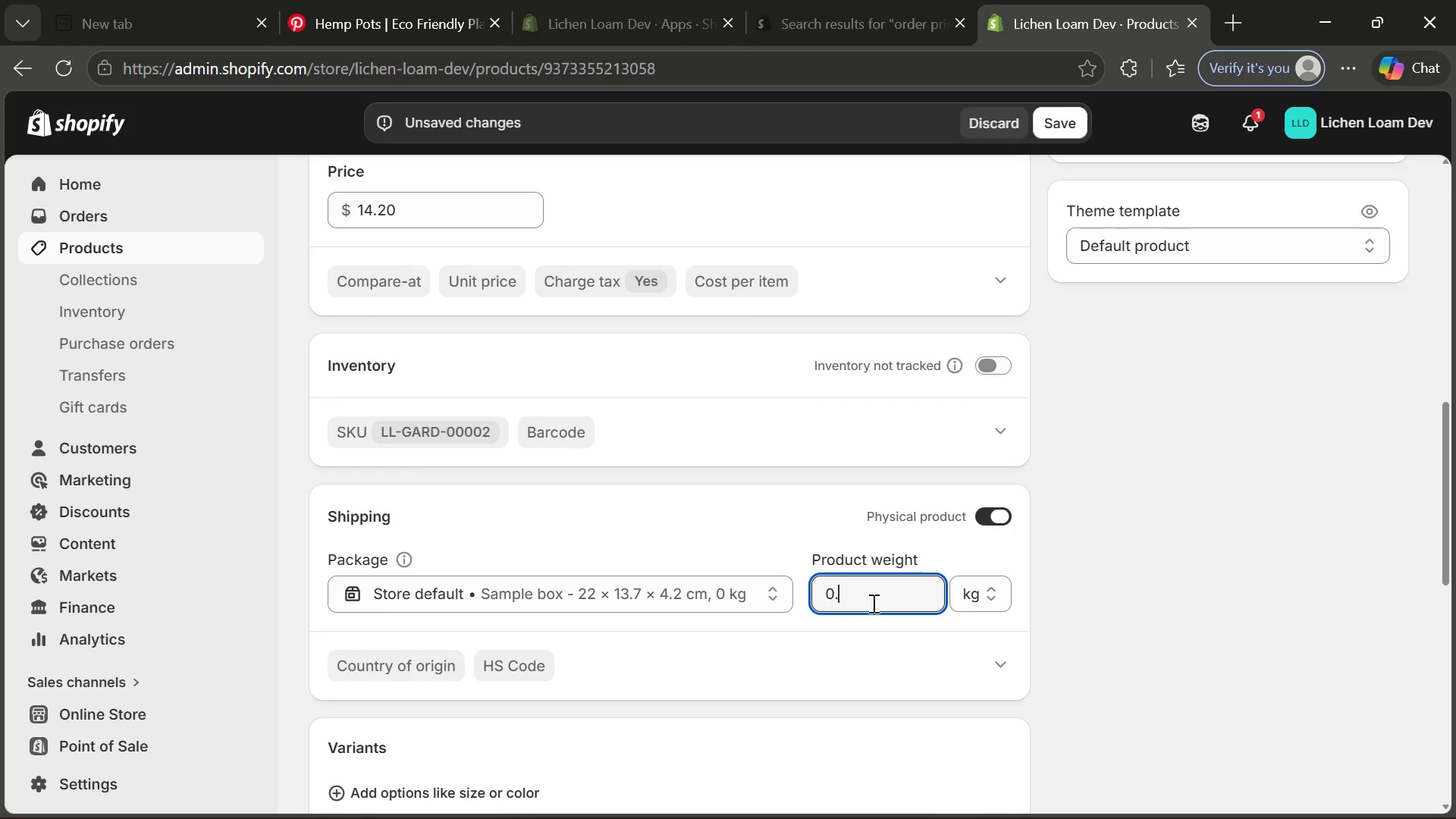 
key(Backspace)
type(62)
 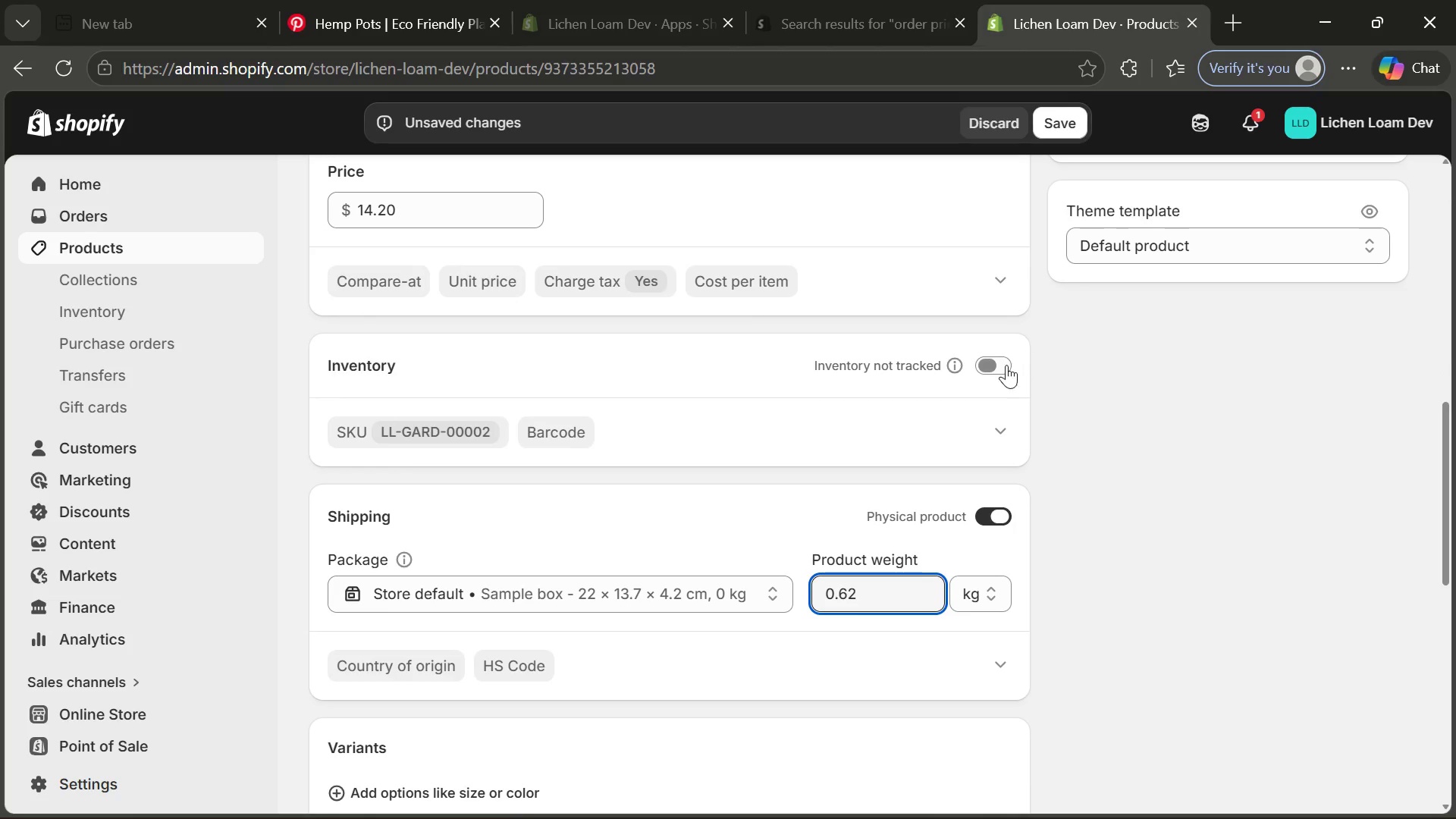 
left_click([1003, 365])
 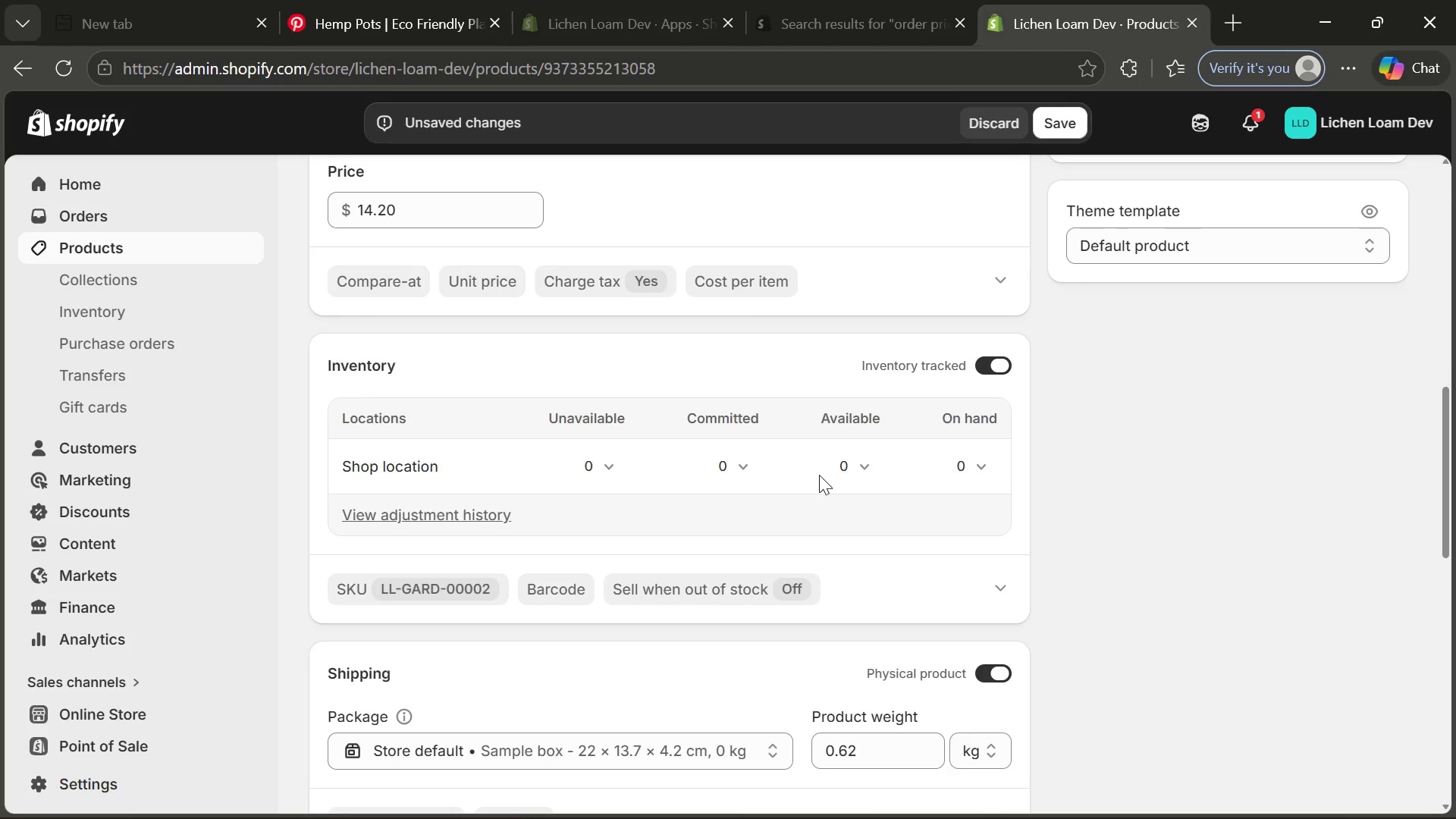 
left_click([851, 461])
 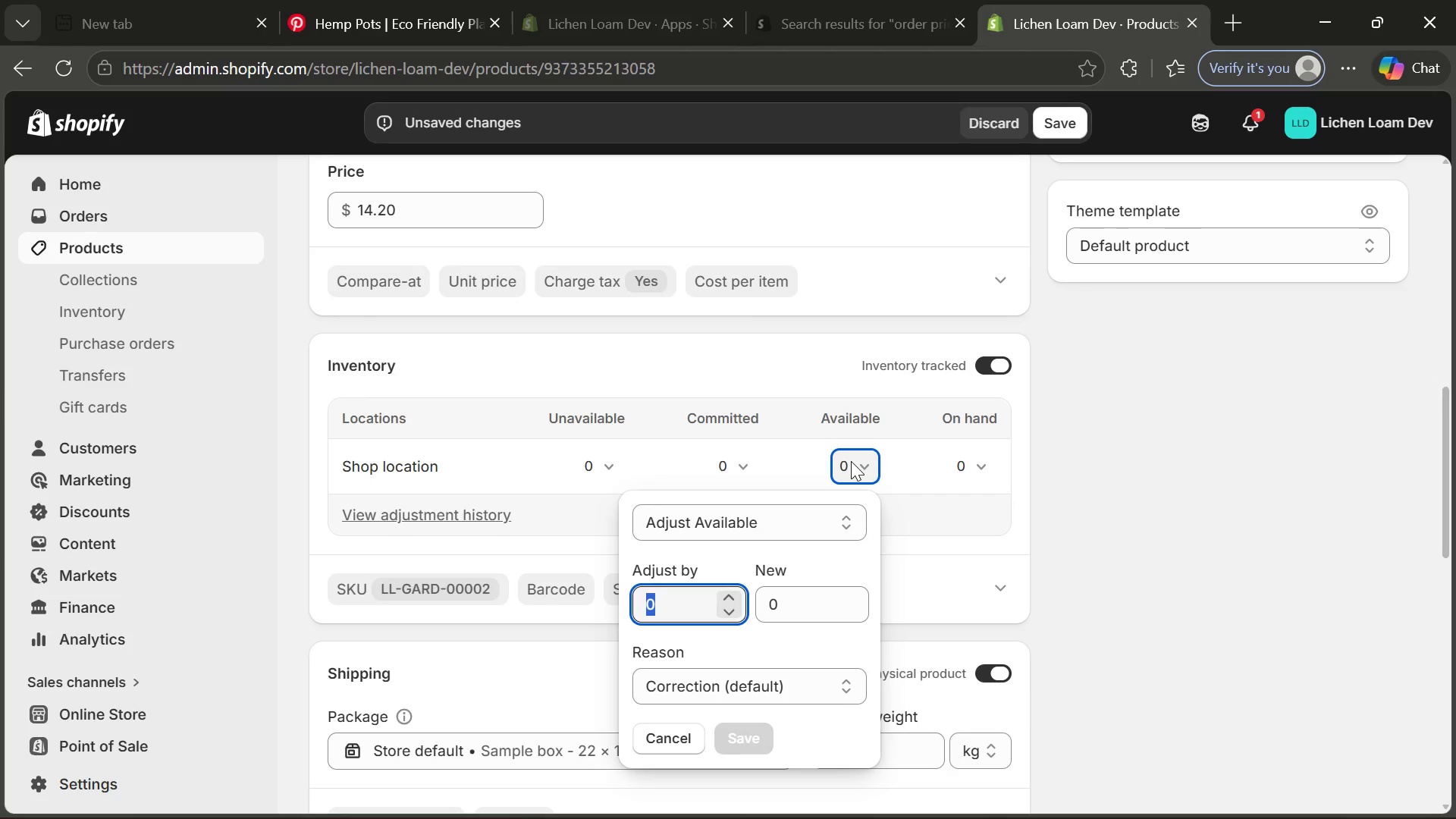 
type(12)
 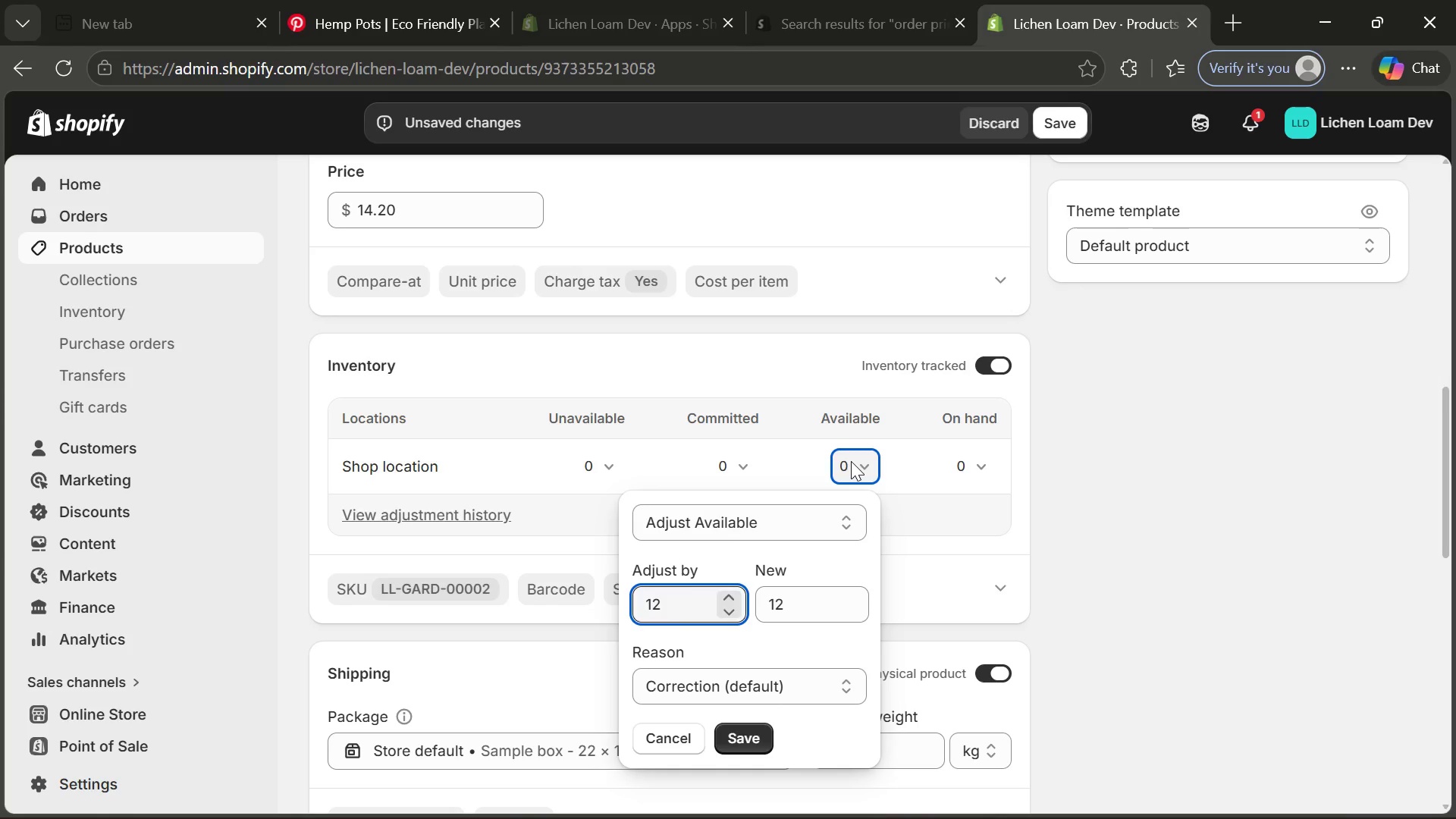 
key(Enter)
 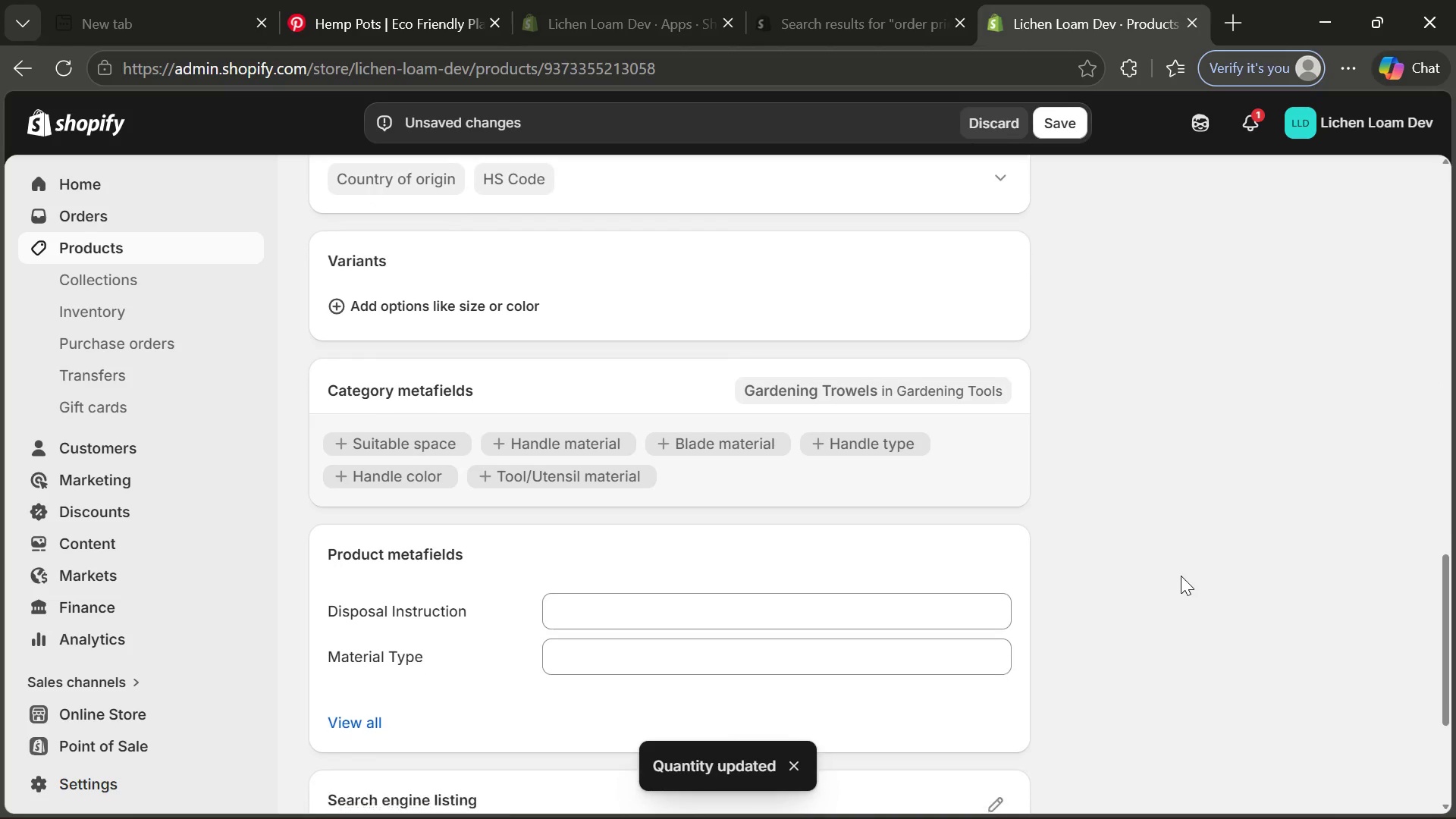 
left_click([861, 607])
 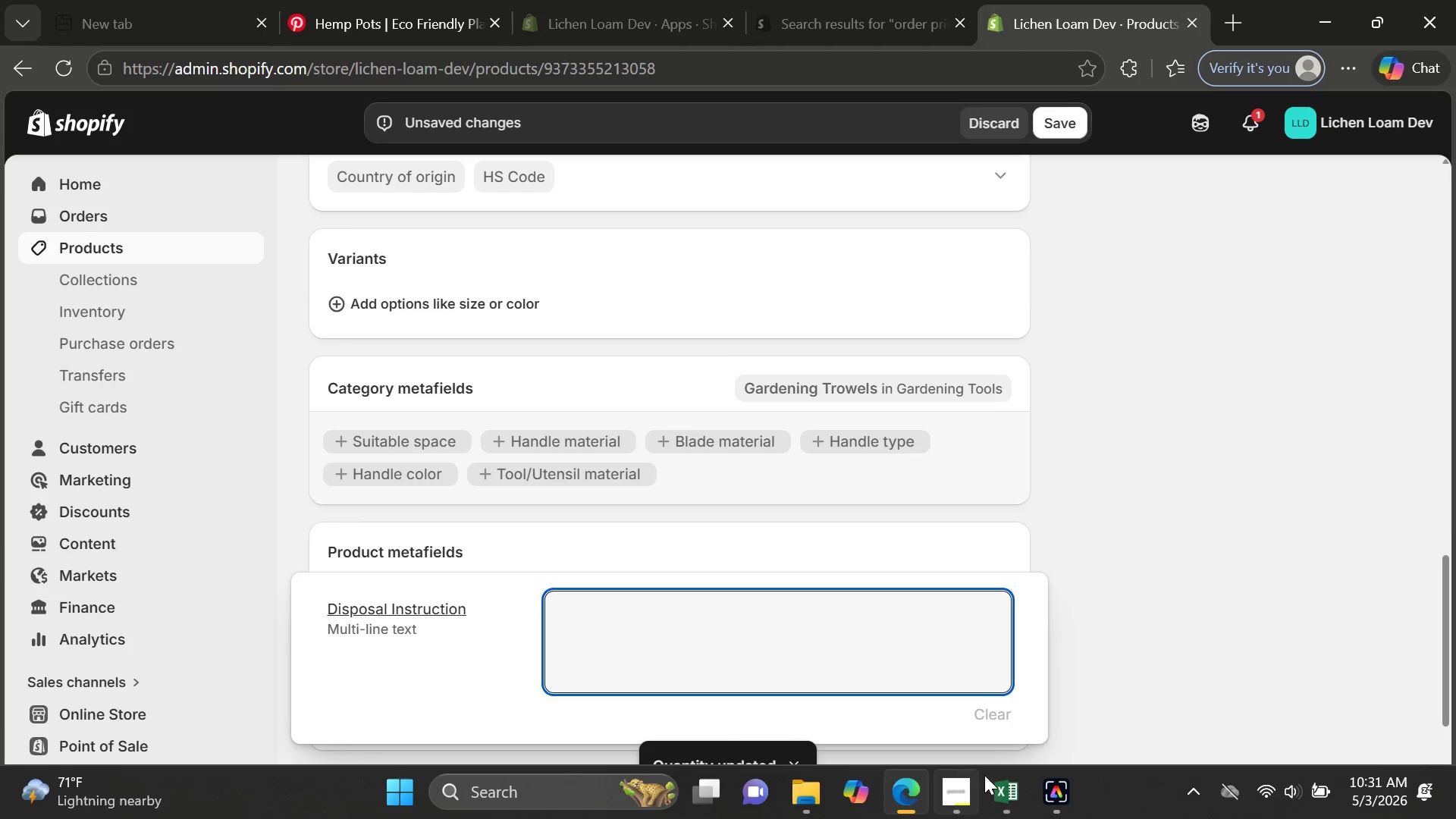 
left_click([998, 781])
 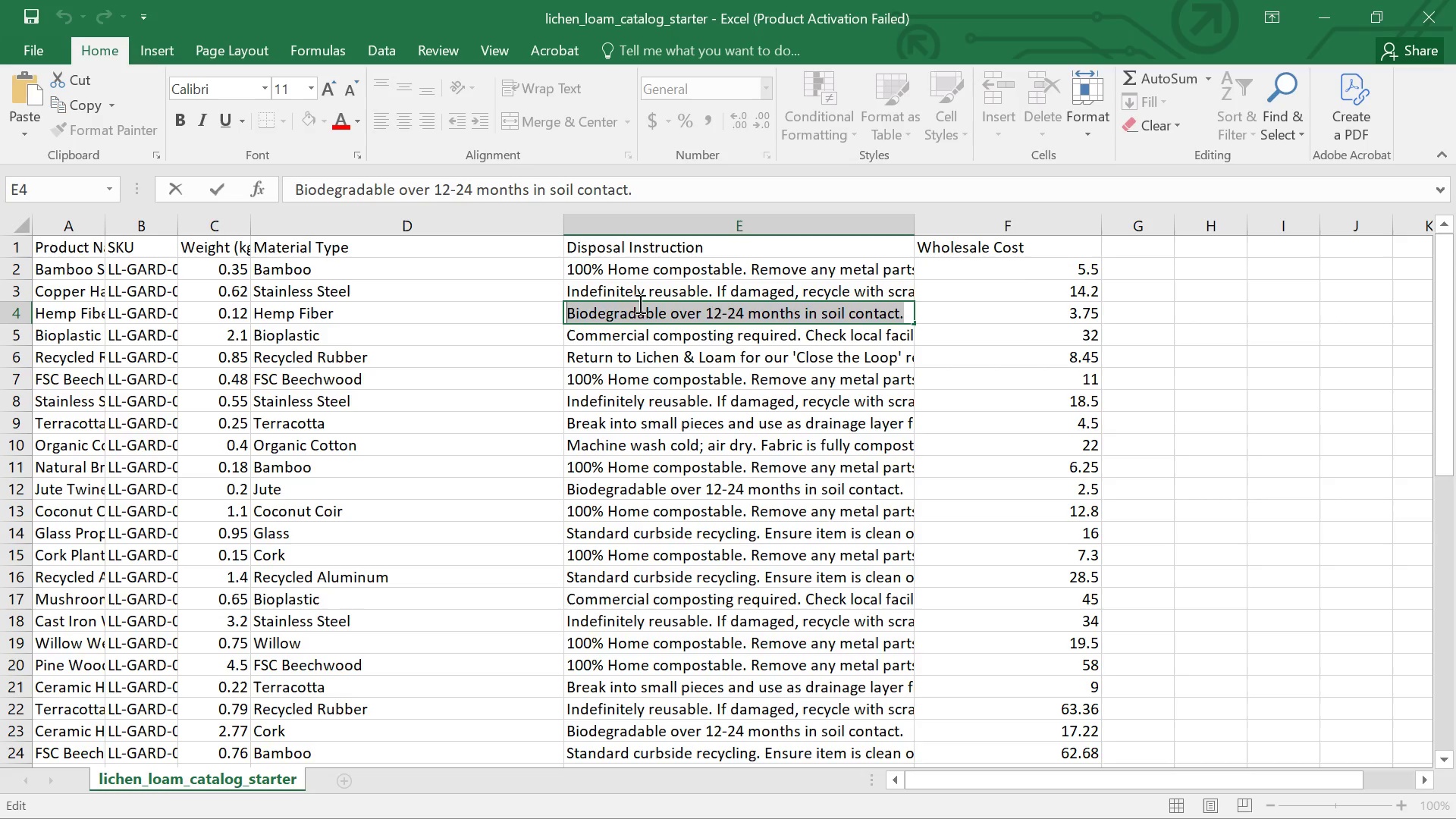 
double_click([635, 299])
 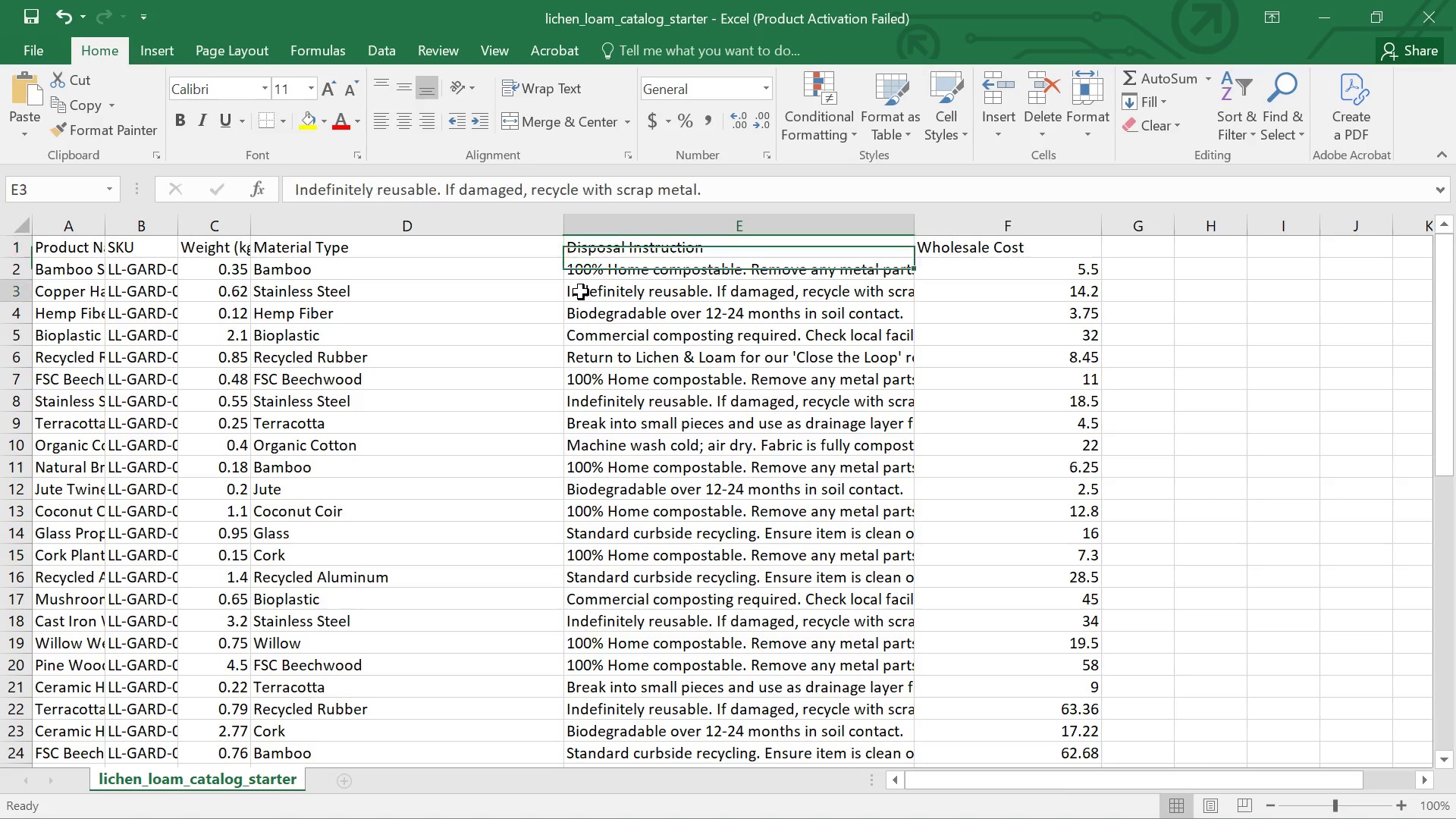 
double_click([581, 292])
 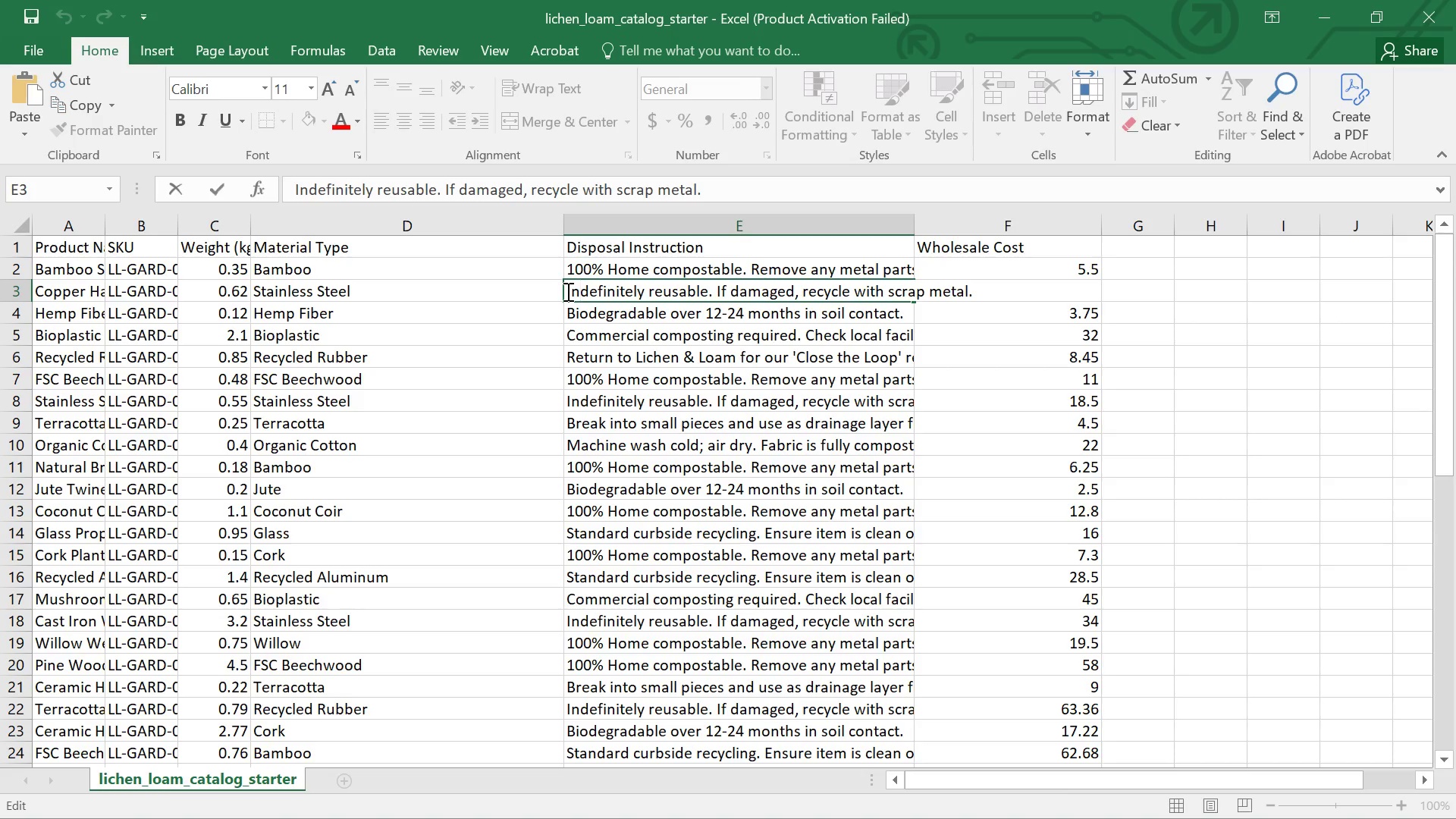 
left_click_drag(start_coordinate=[566, 291], to_coordinate=[1045, 281])
 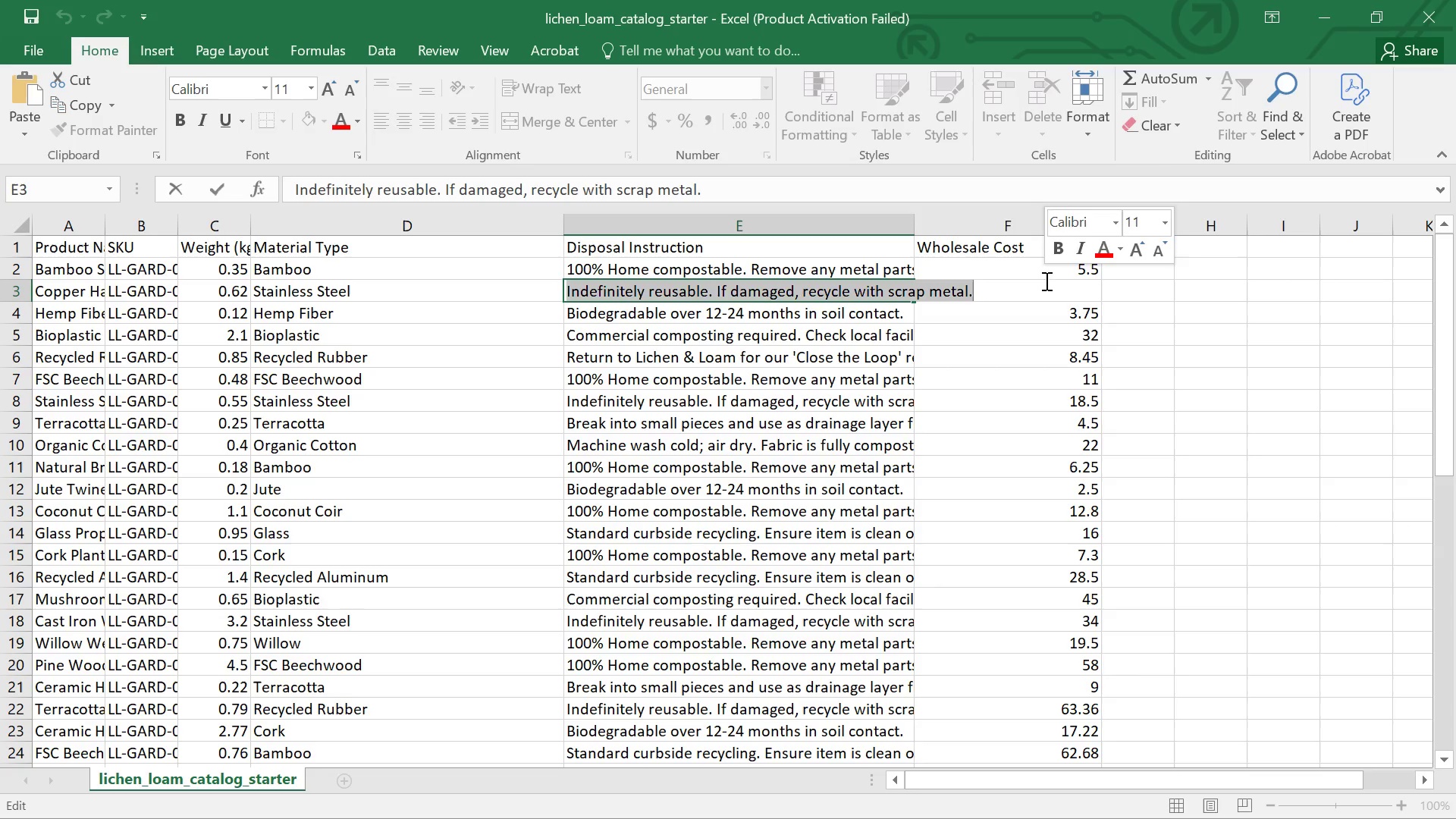 
key(Control+ControlLeft)
 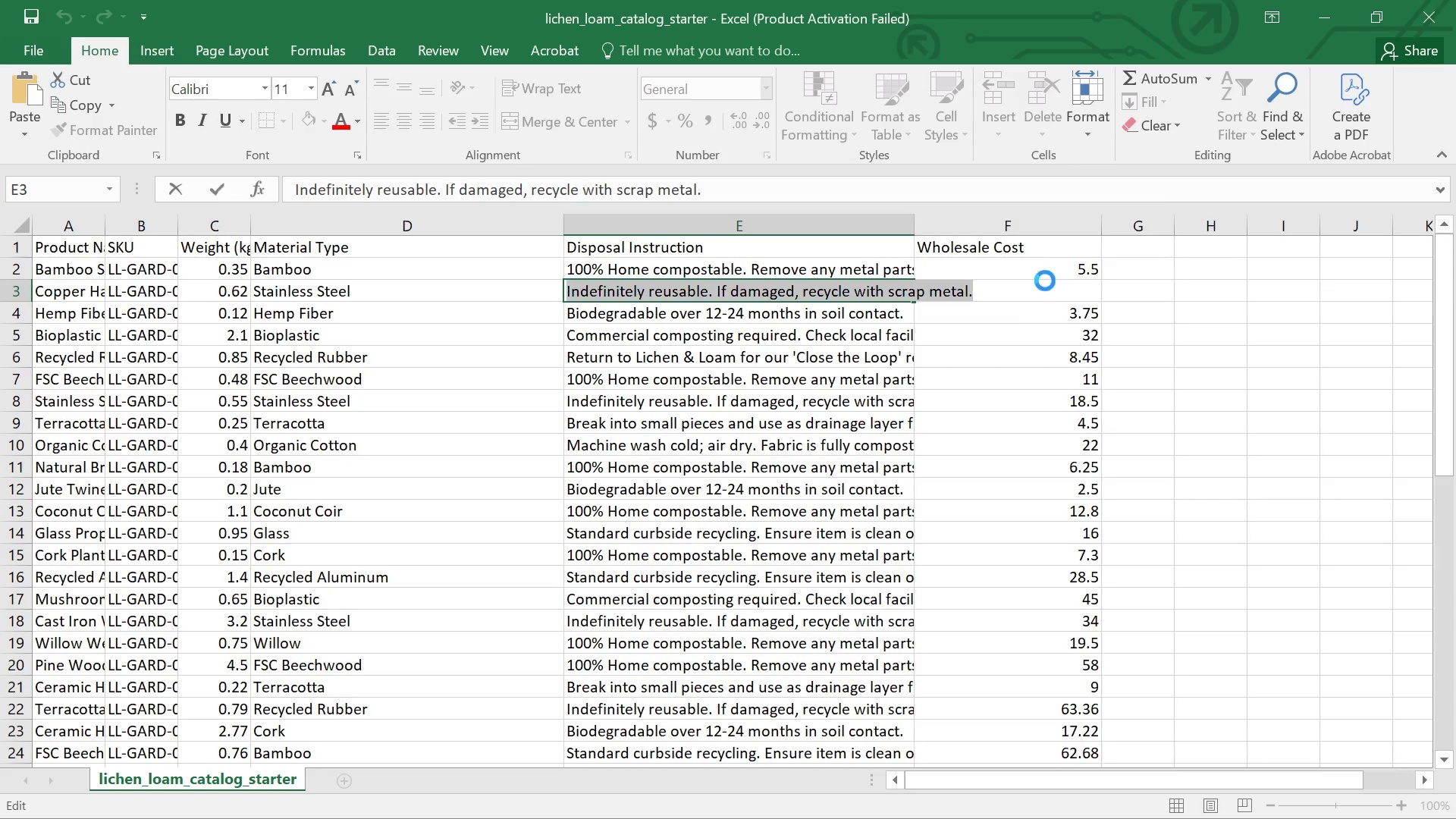 
key(Control+C)
 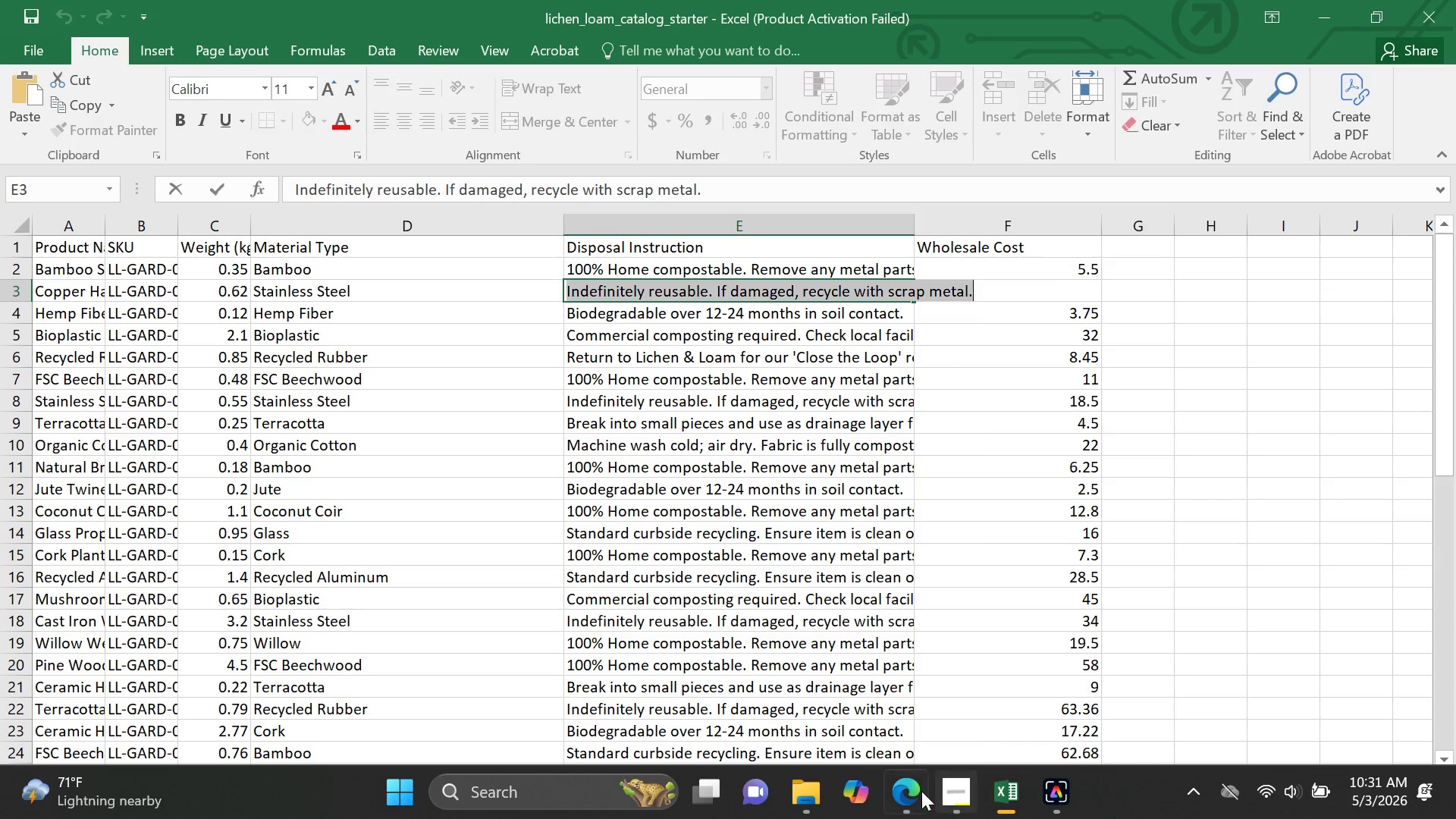 
left_click([912, 784])
 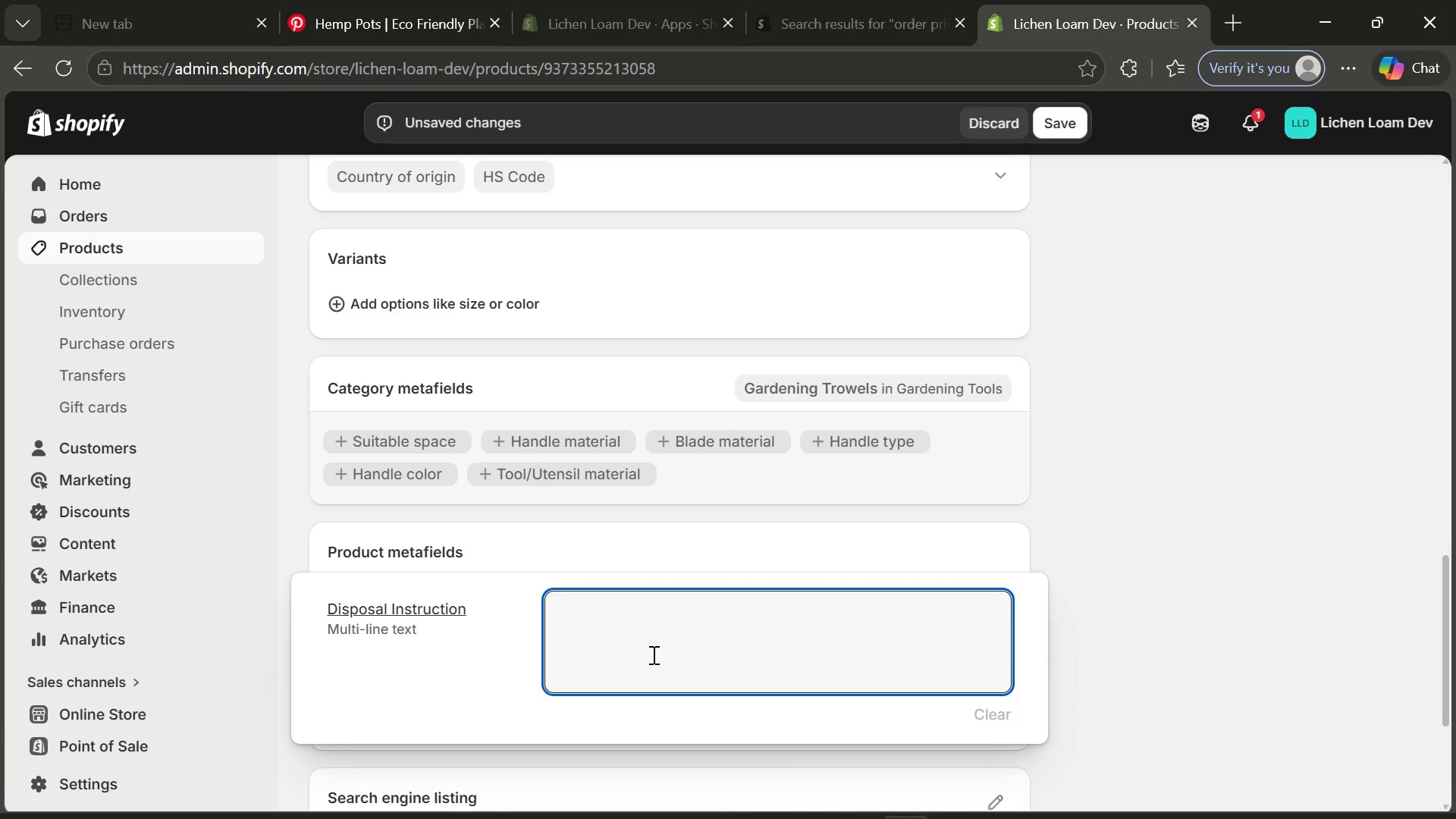 
key(Control+ControlLeft)
 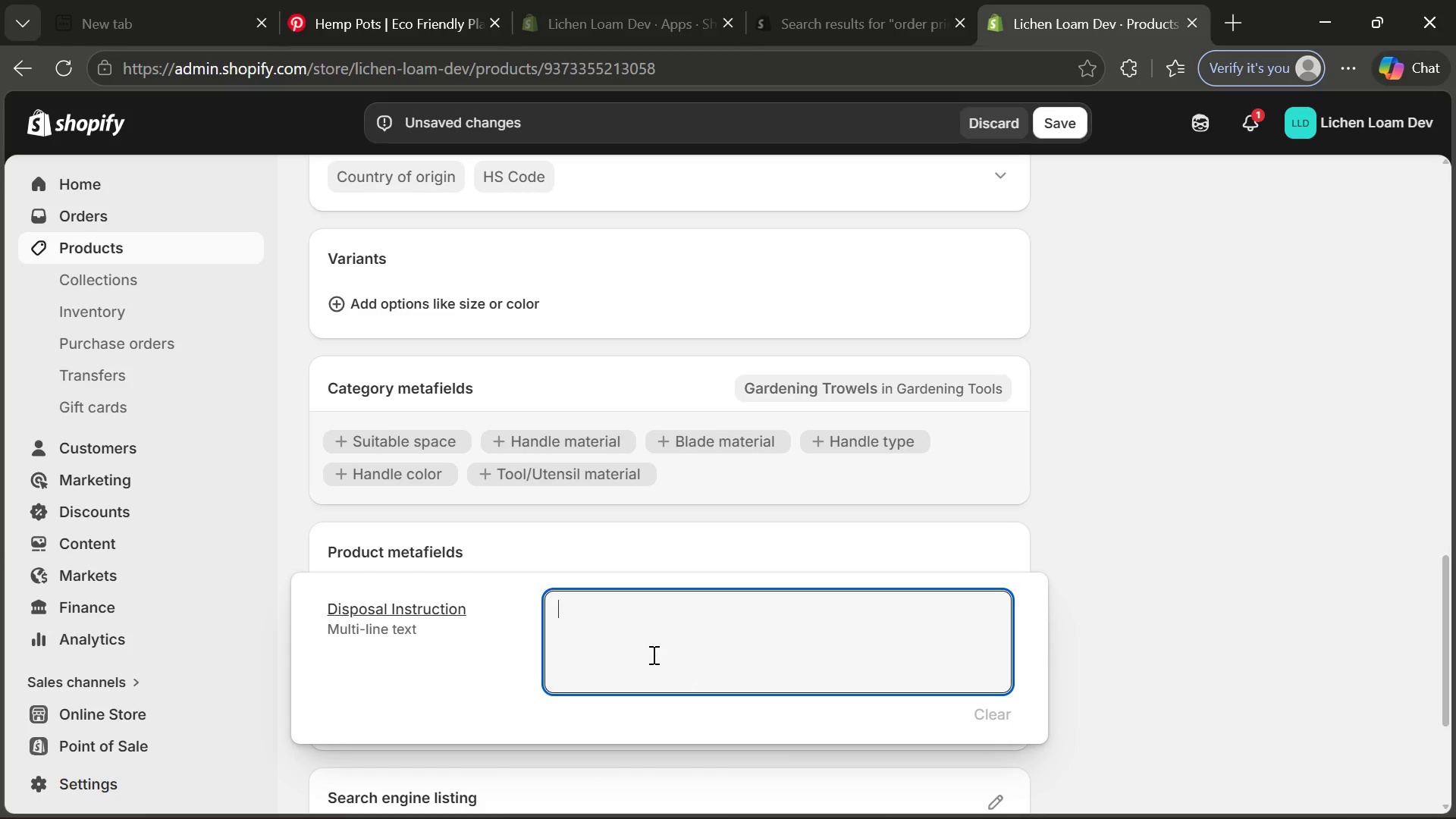 
key(Control+V)
 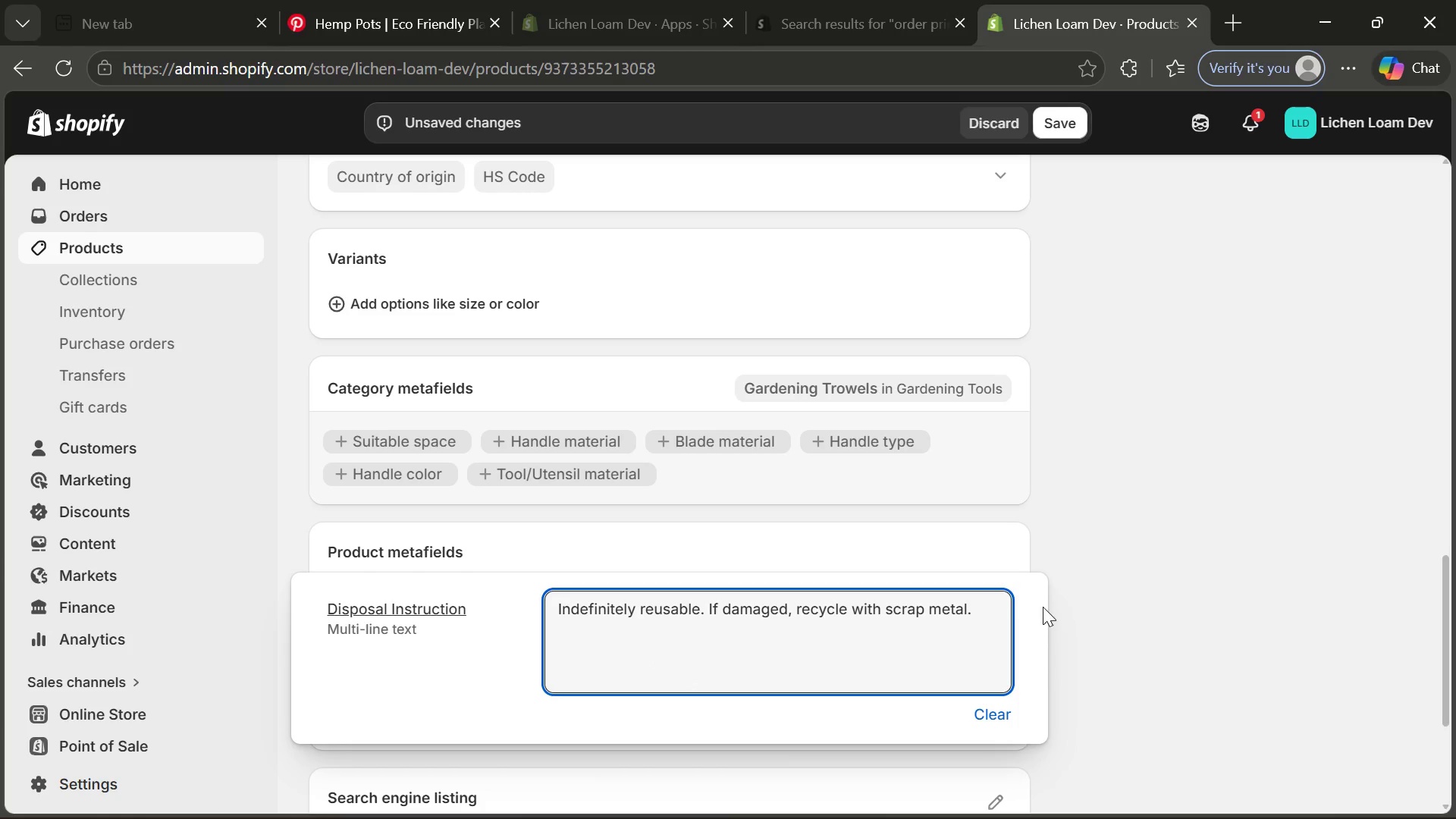 
left_click([1068, 611])
 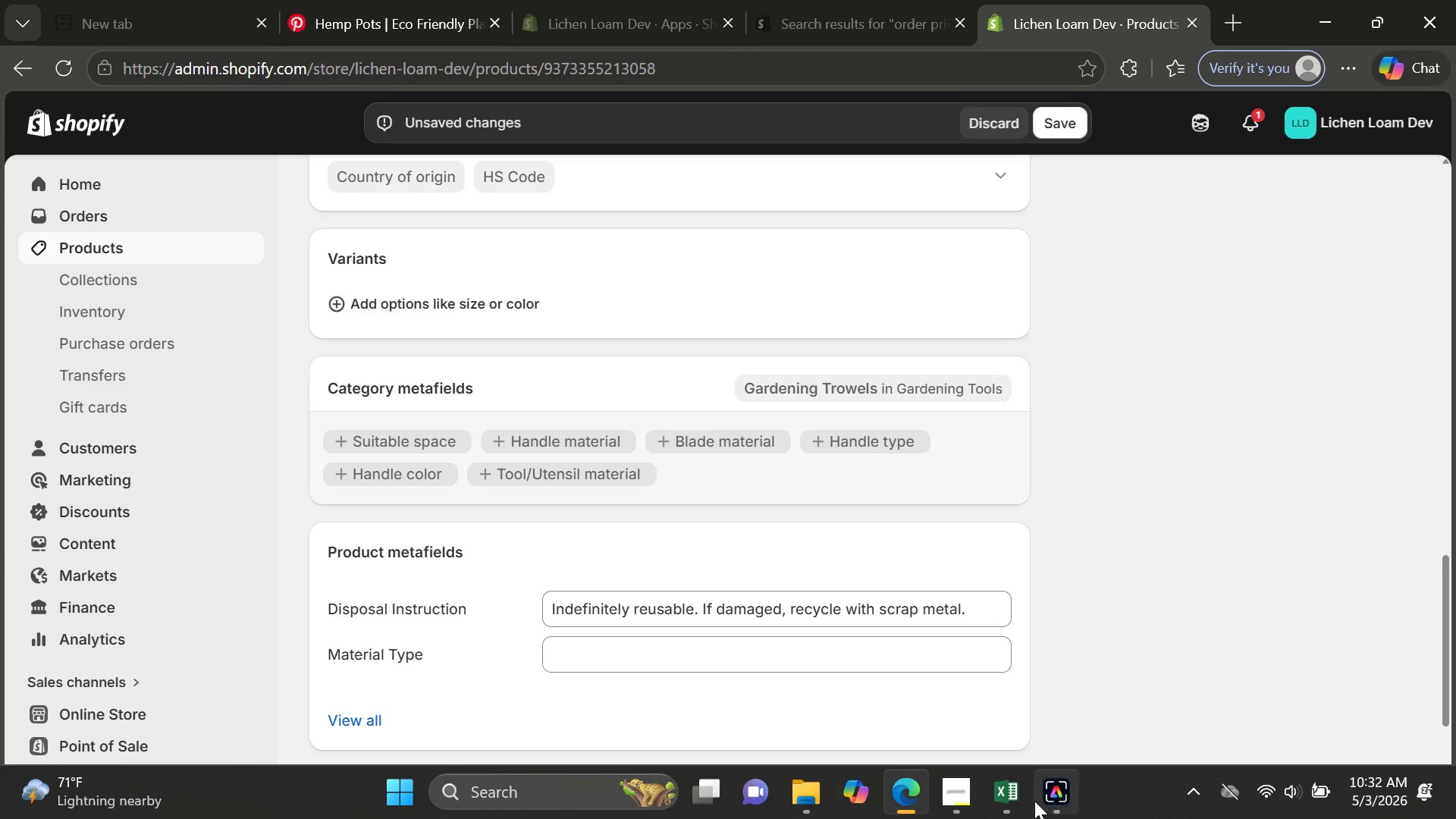 
left_click([1021, 801])
 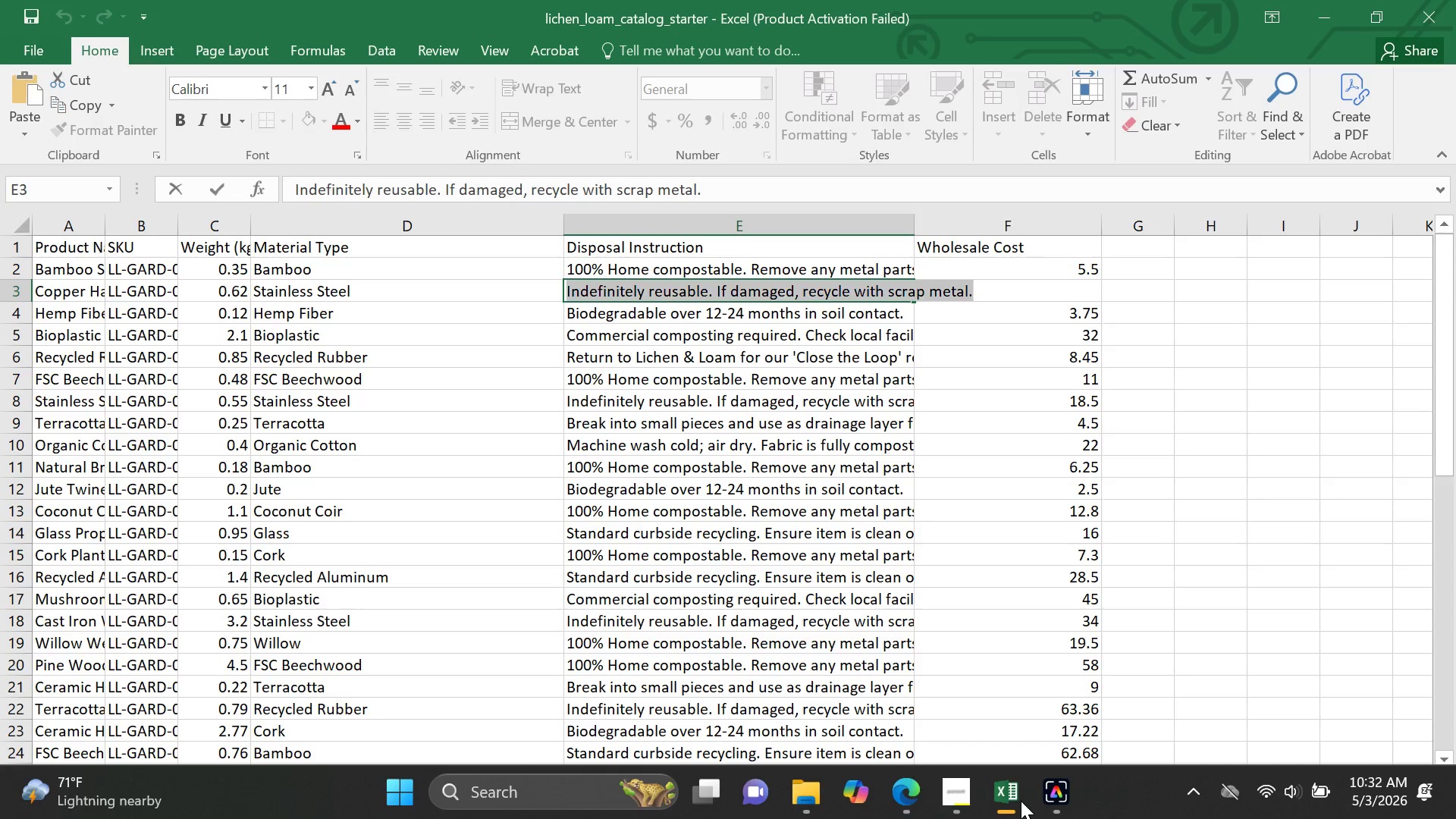 
left_click([1021, 801])
 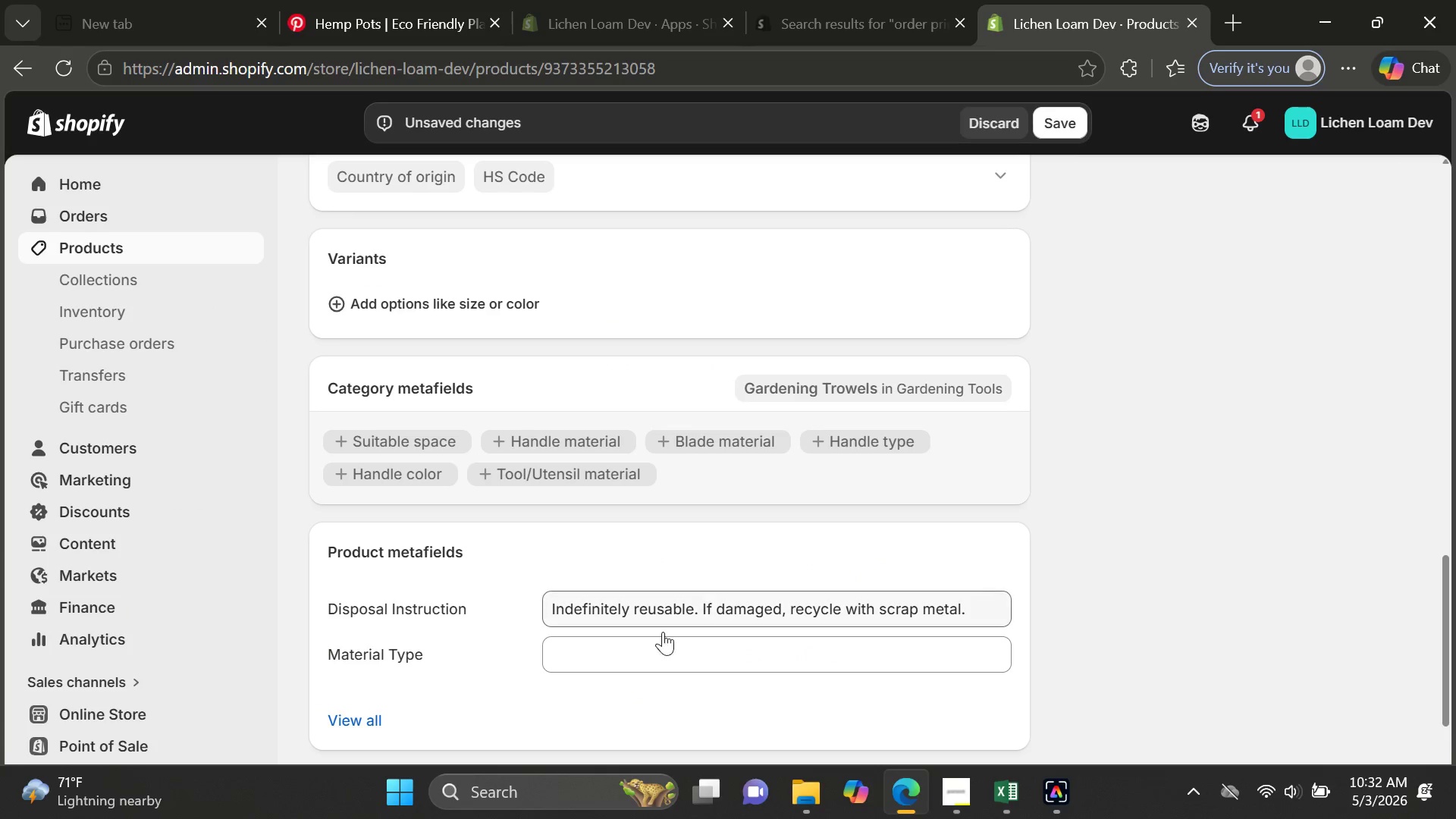 
left_click([648, 667])
 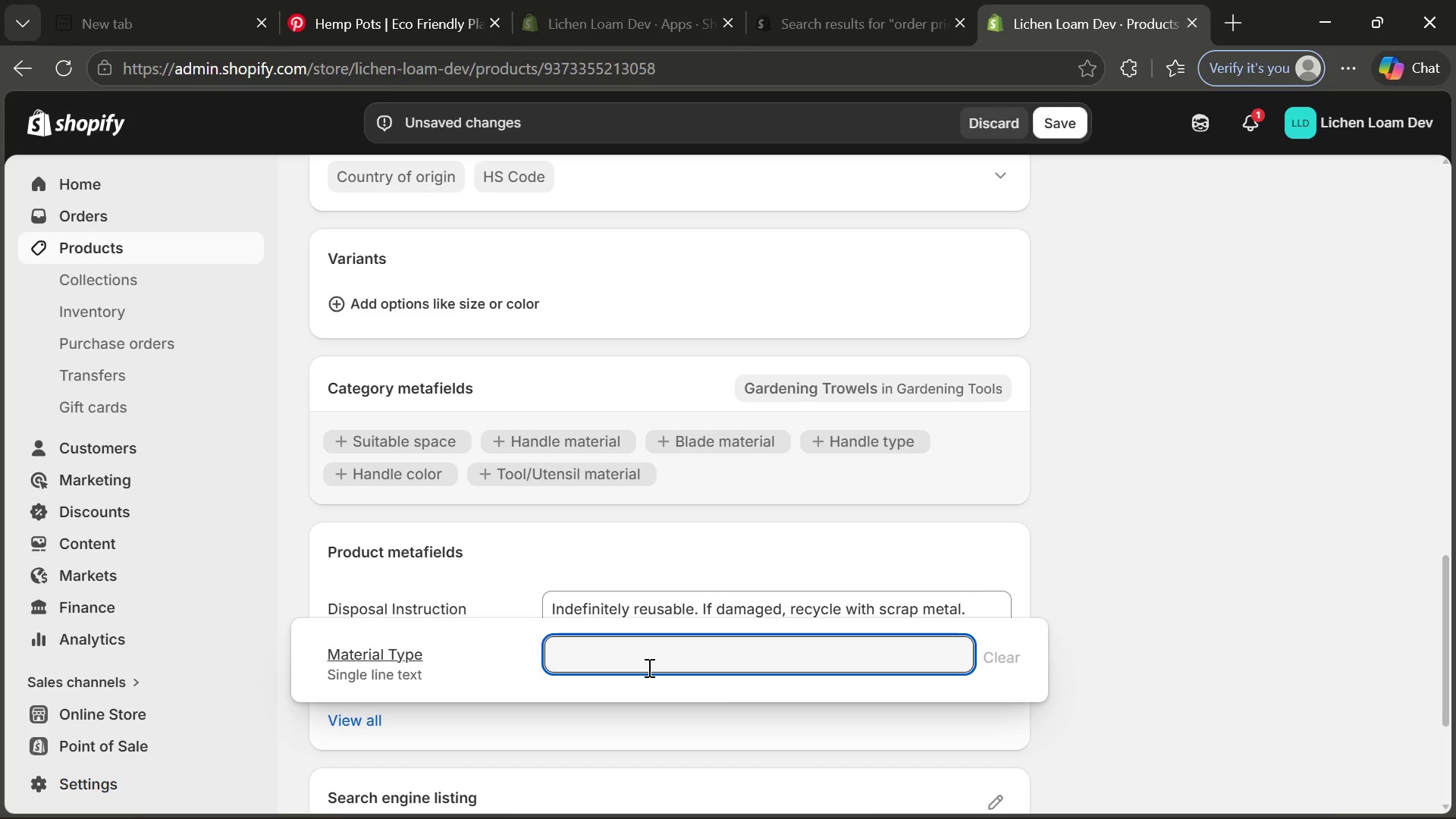 
type(Staai)
key(Backspace)
key(Backspace)
type(inless-steel)
 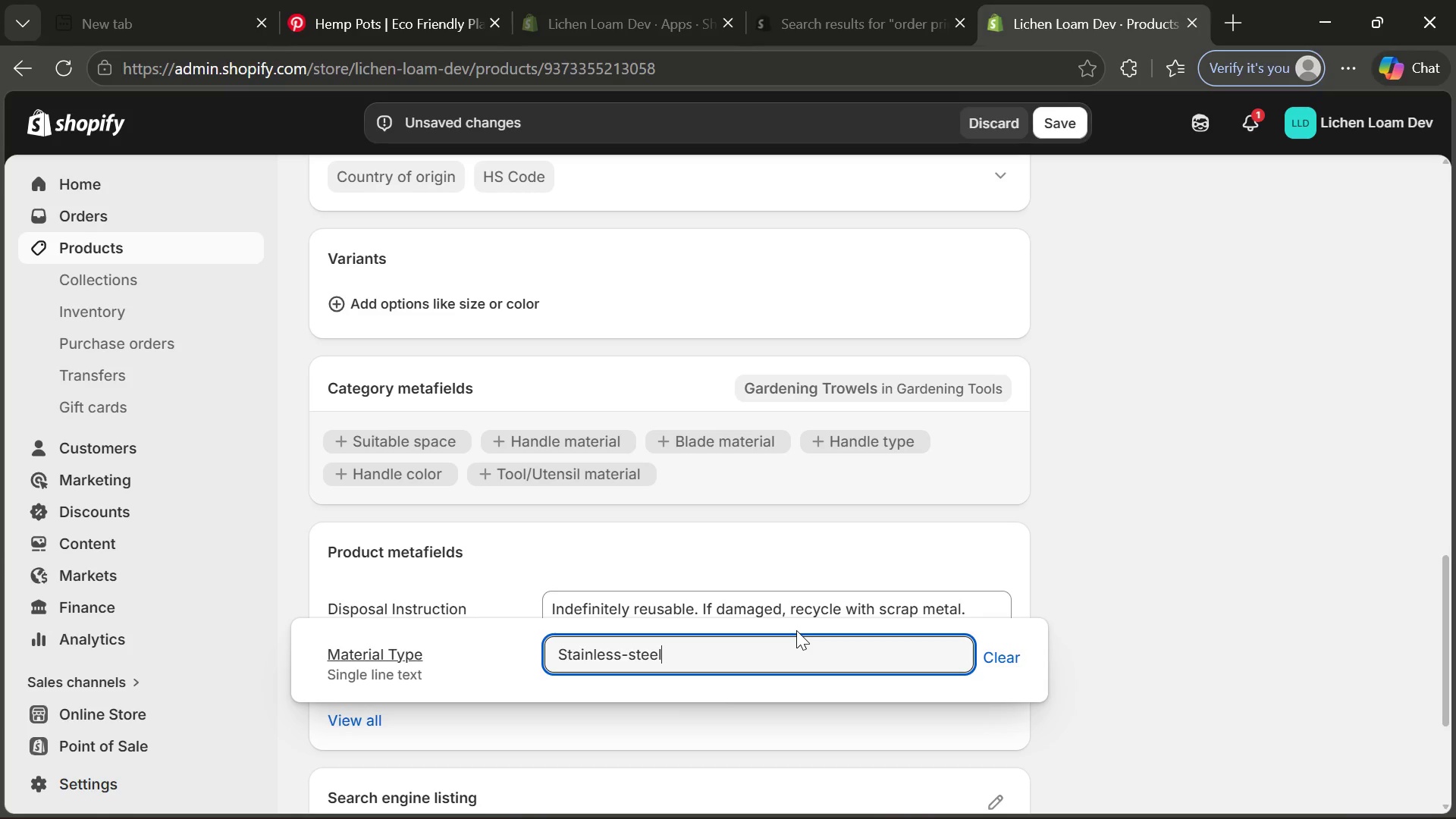 
left_click([1084, 544])
 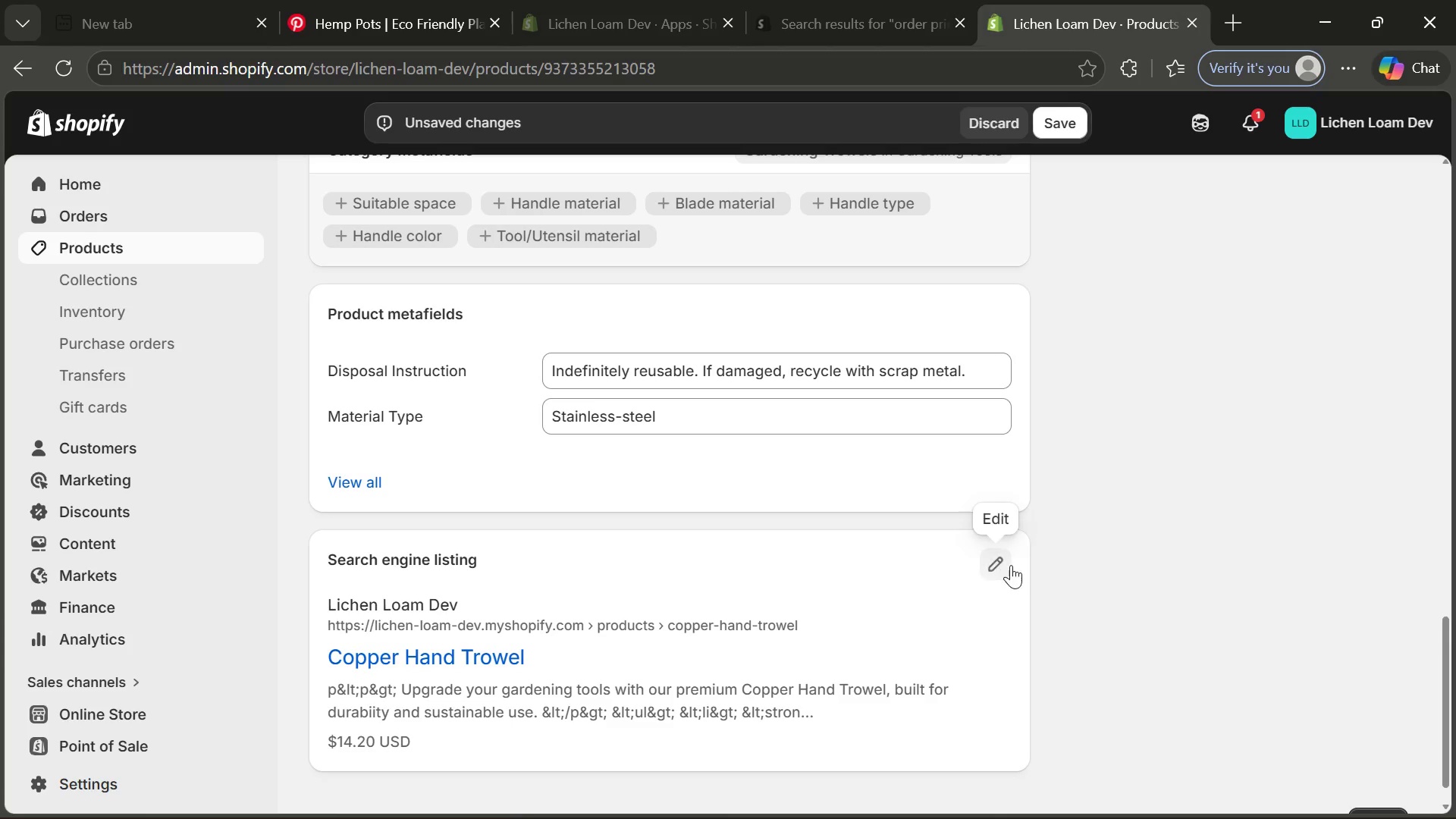 
left_click([1009, 566])
 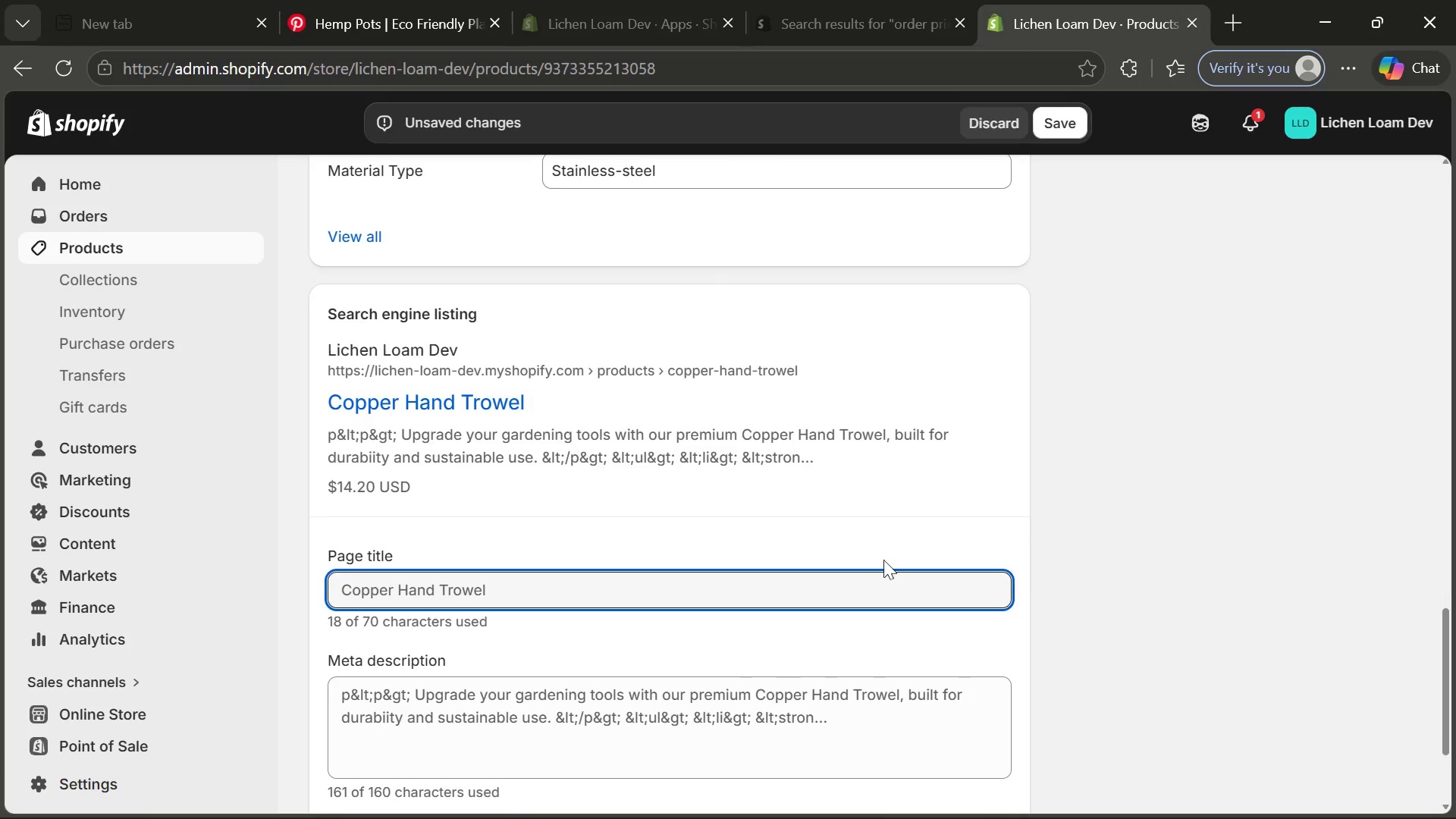 
left_click([615, 592])
 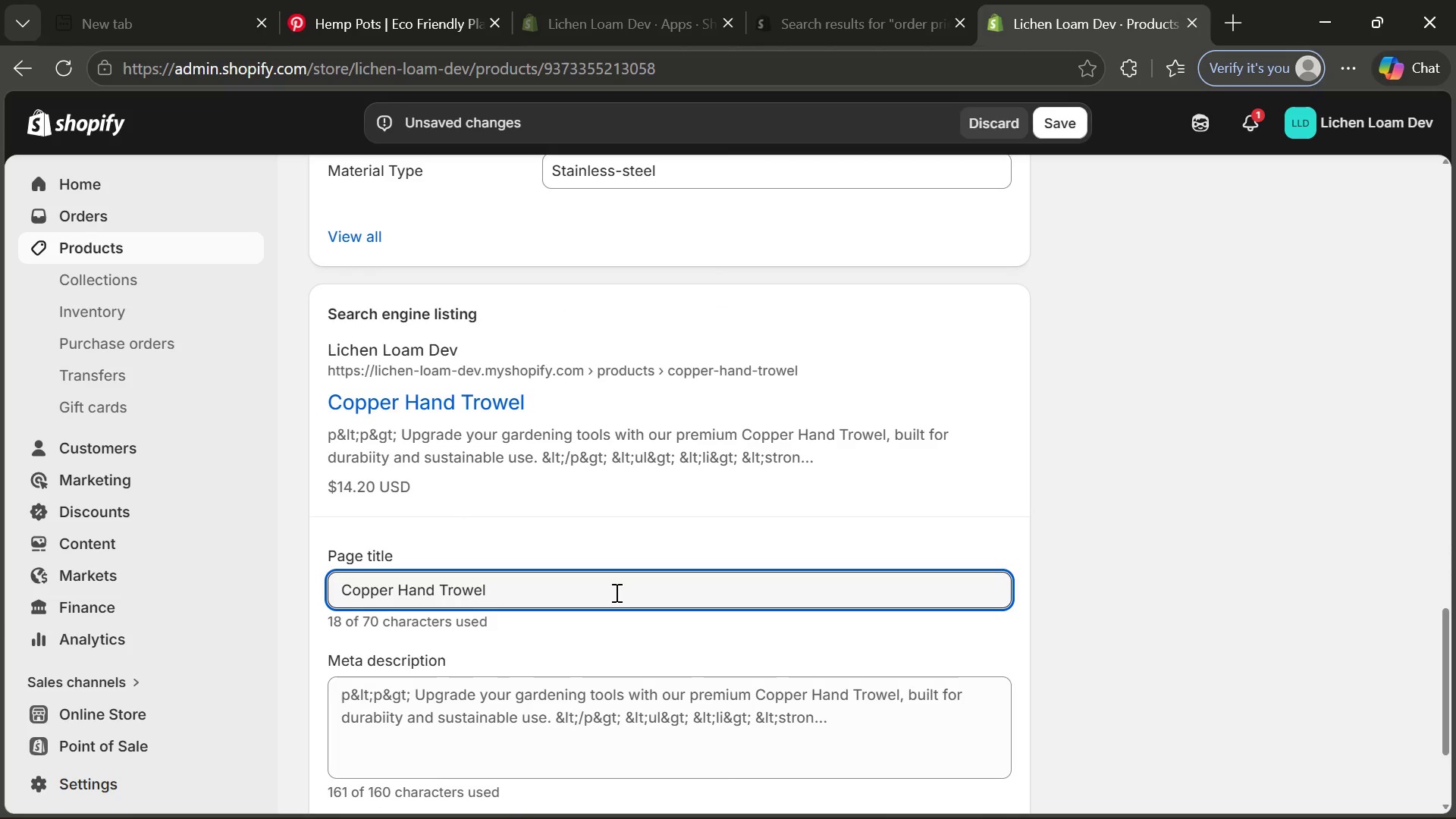 
key(Space)
 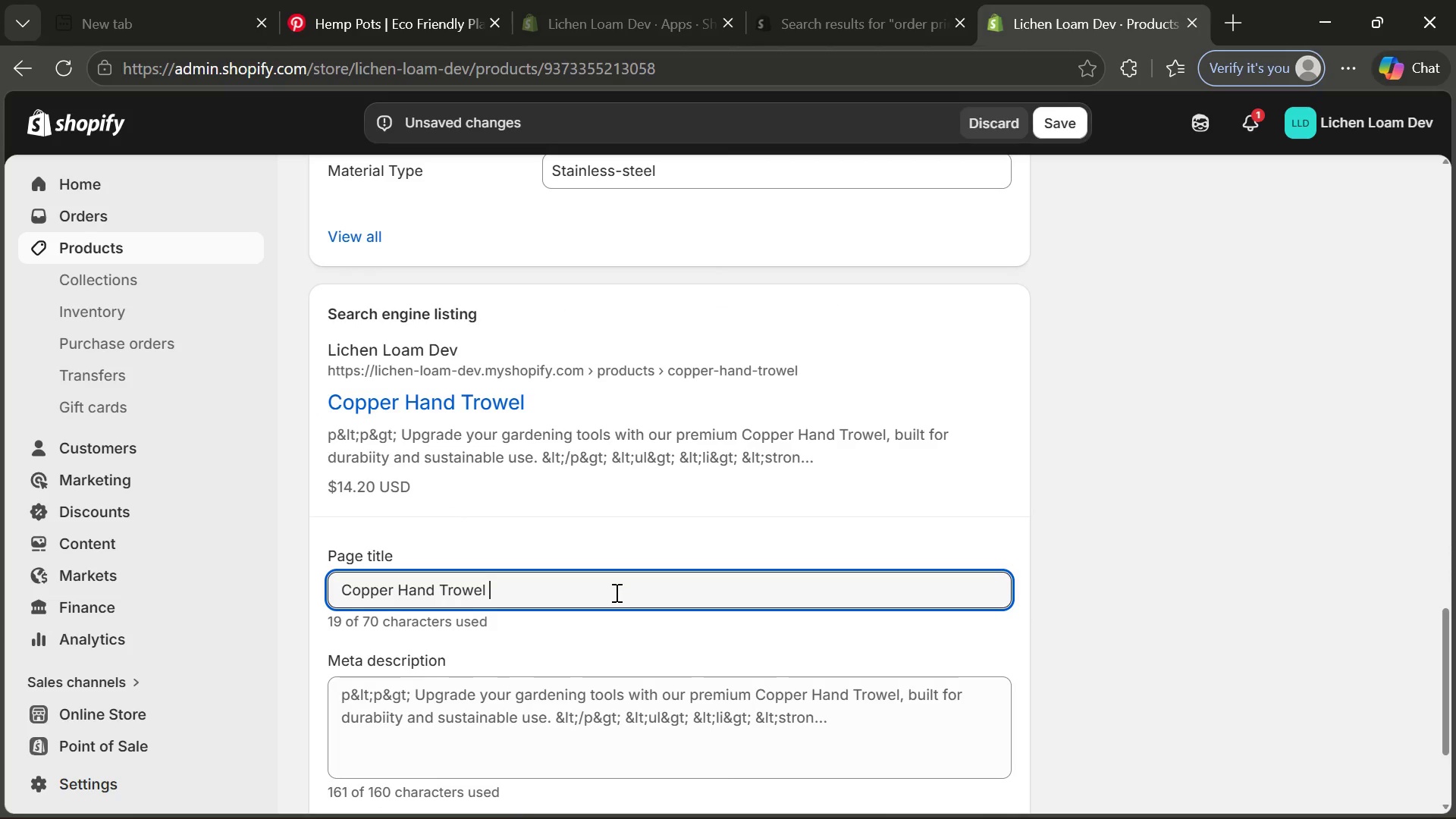 
key(Shift+ShiftRight)
 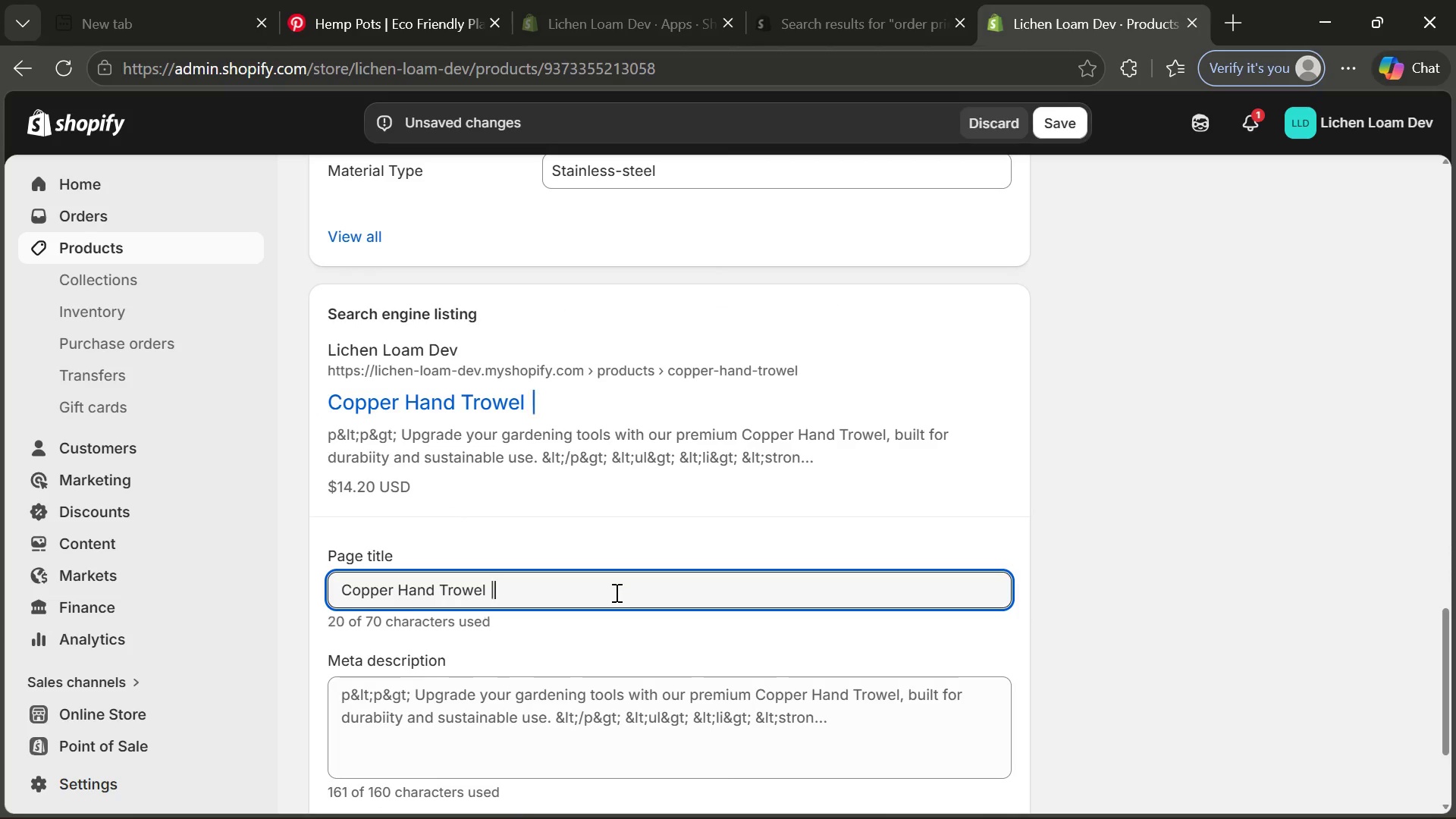 
key(Shift+Backslash)
 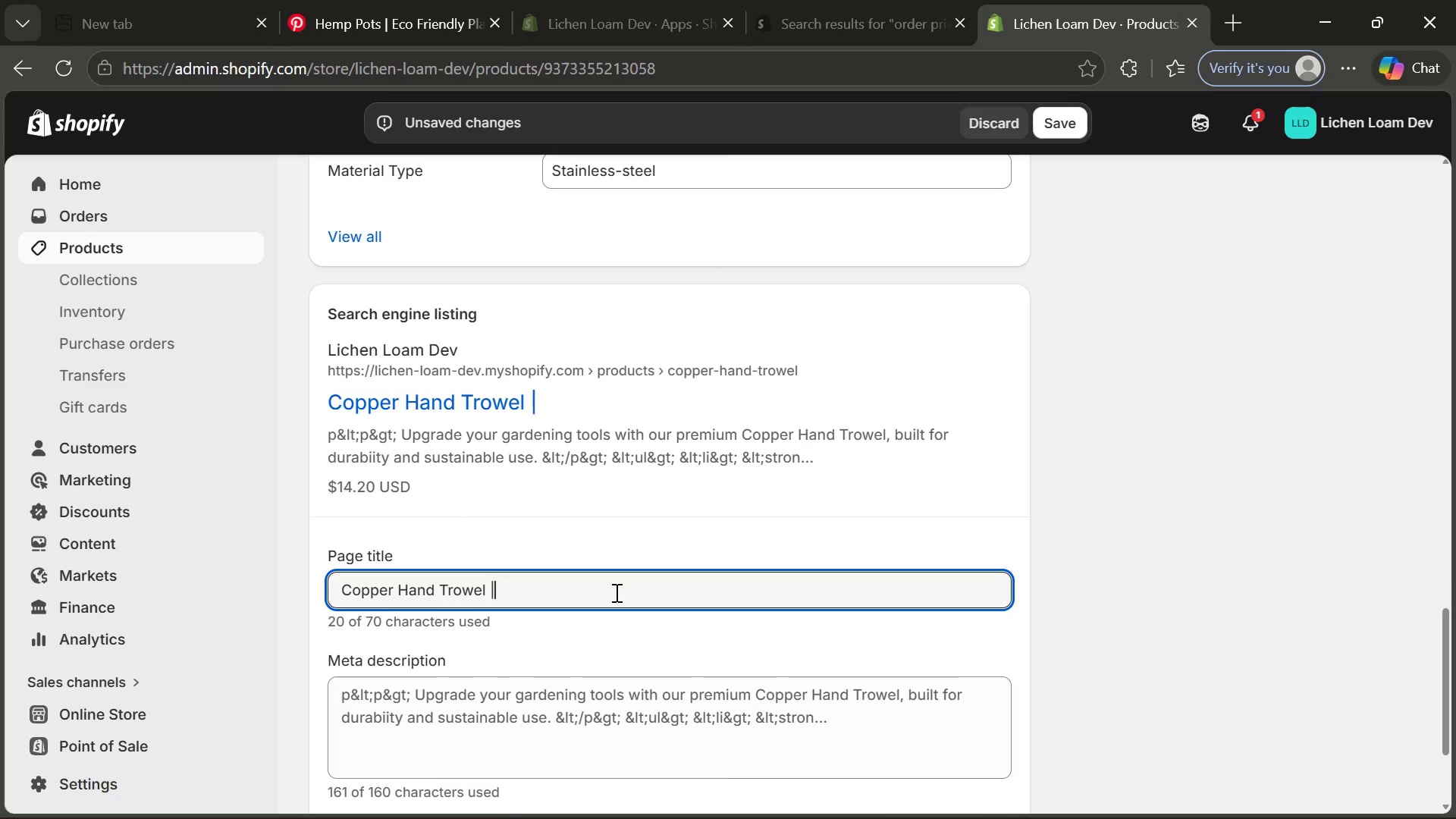 
key(Space)
 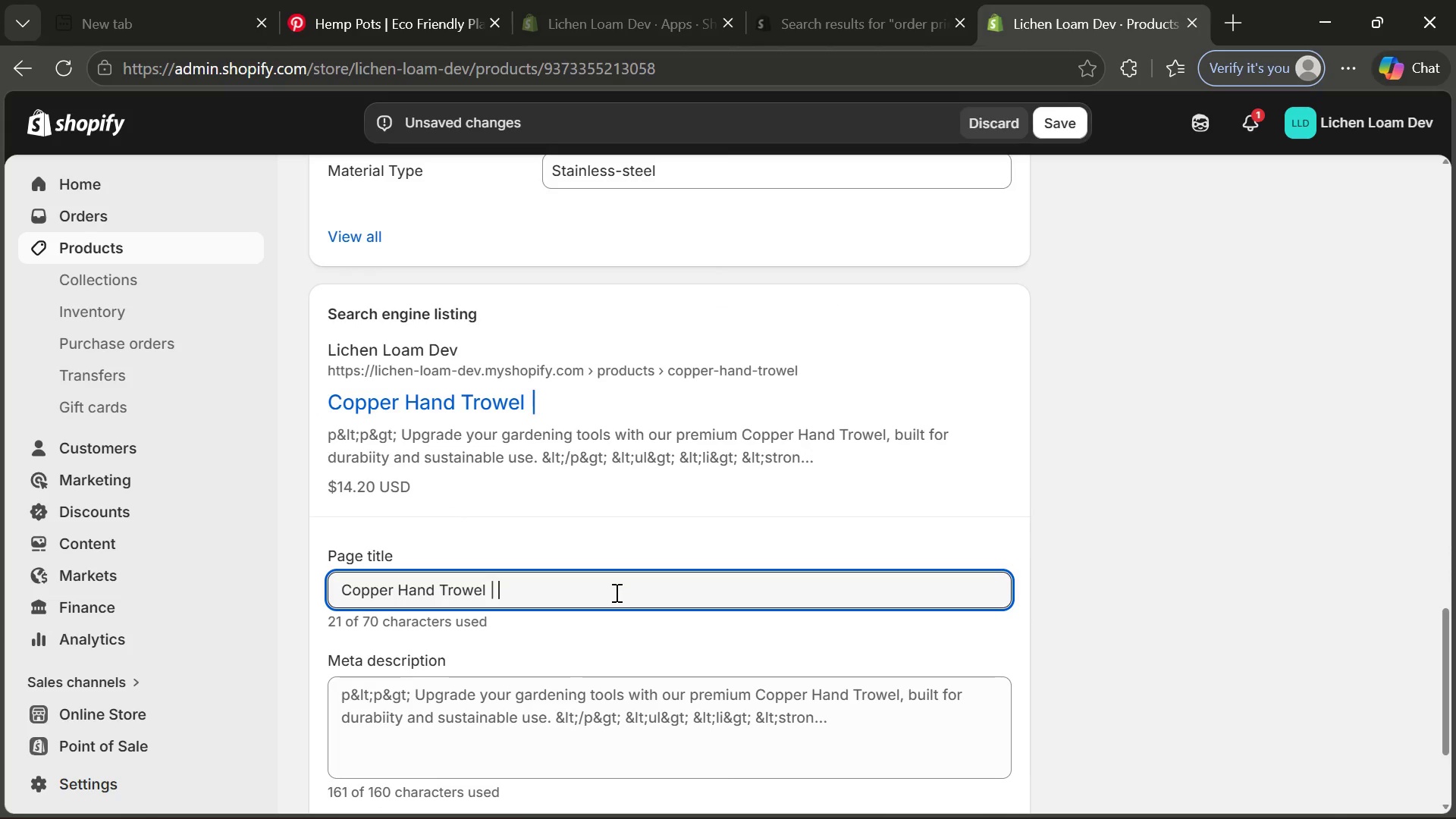 
wait(8.62)
 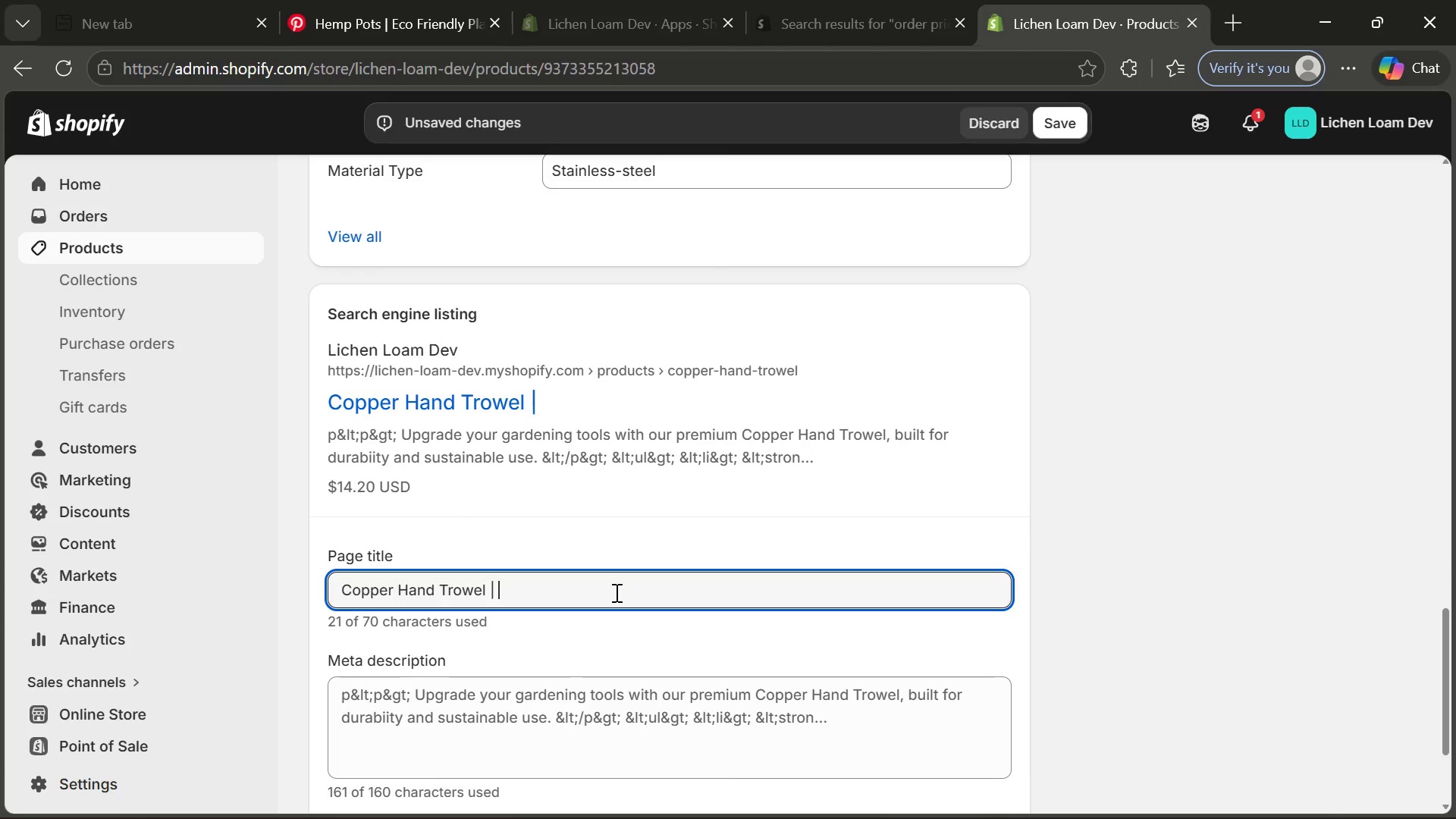 
type(Durable Zero=Wste F)
key(Backspace)
type(Garden Tool)
 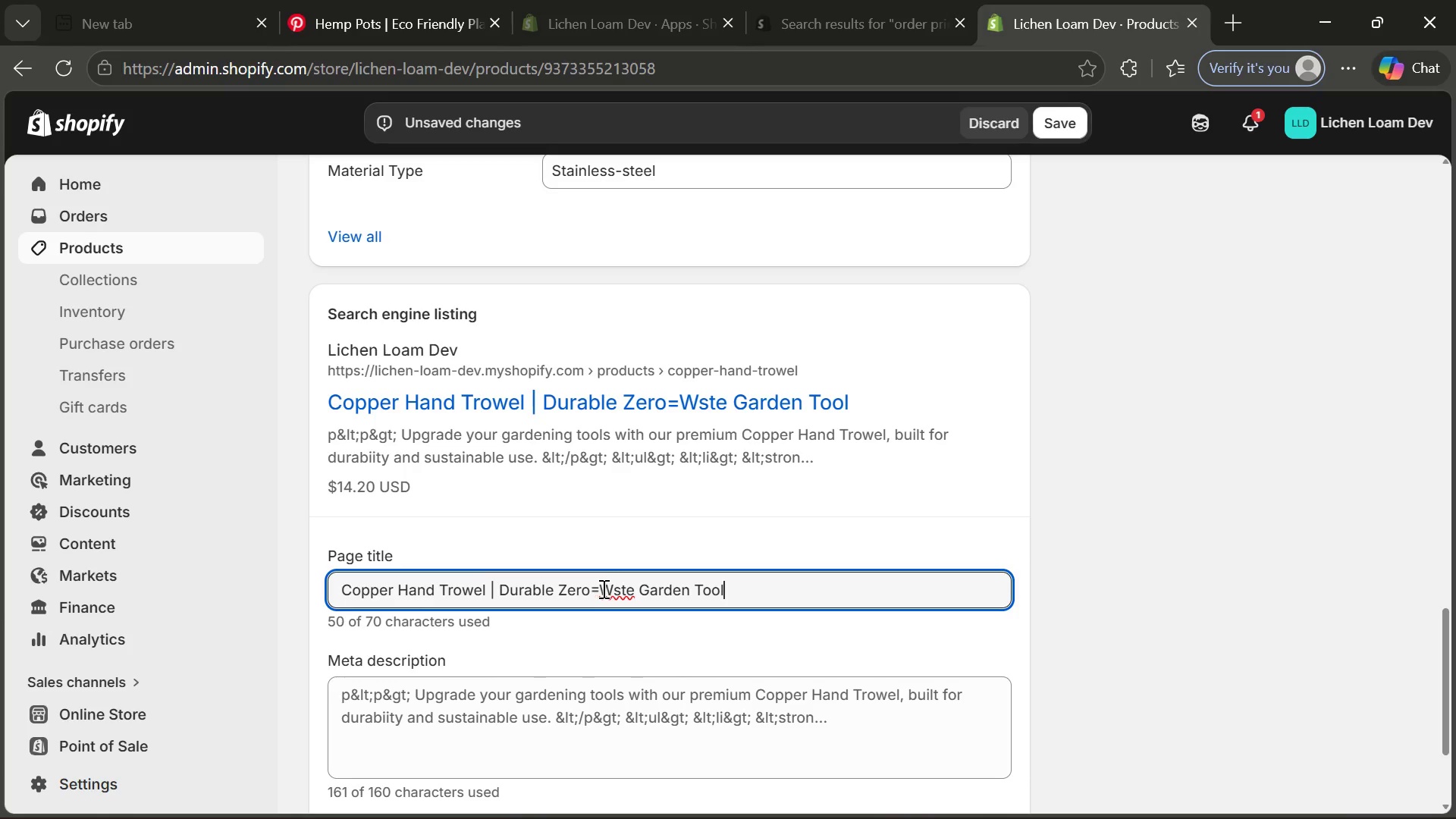 
left_click([600, 588])
 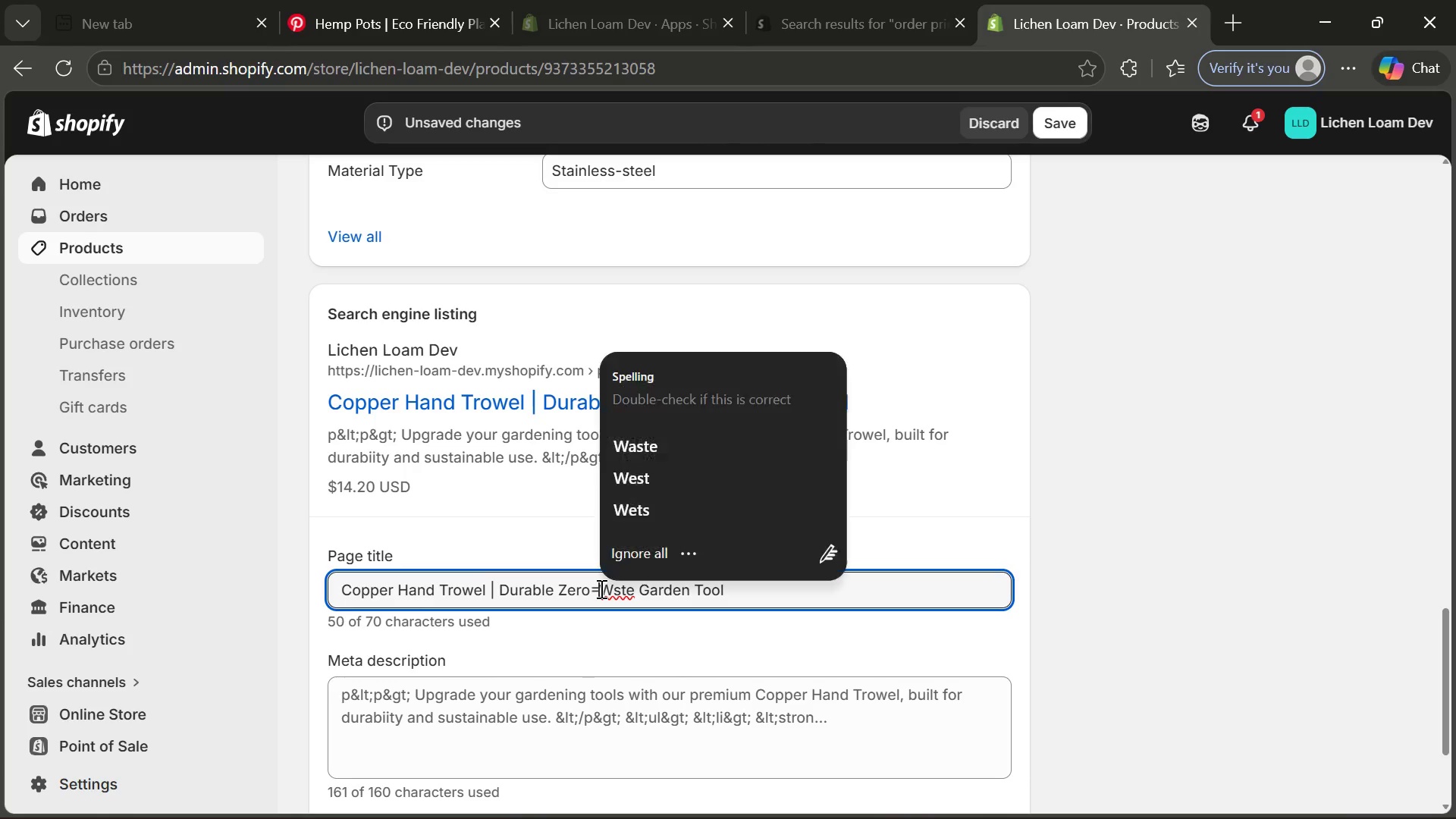 
key(Backspace)
 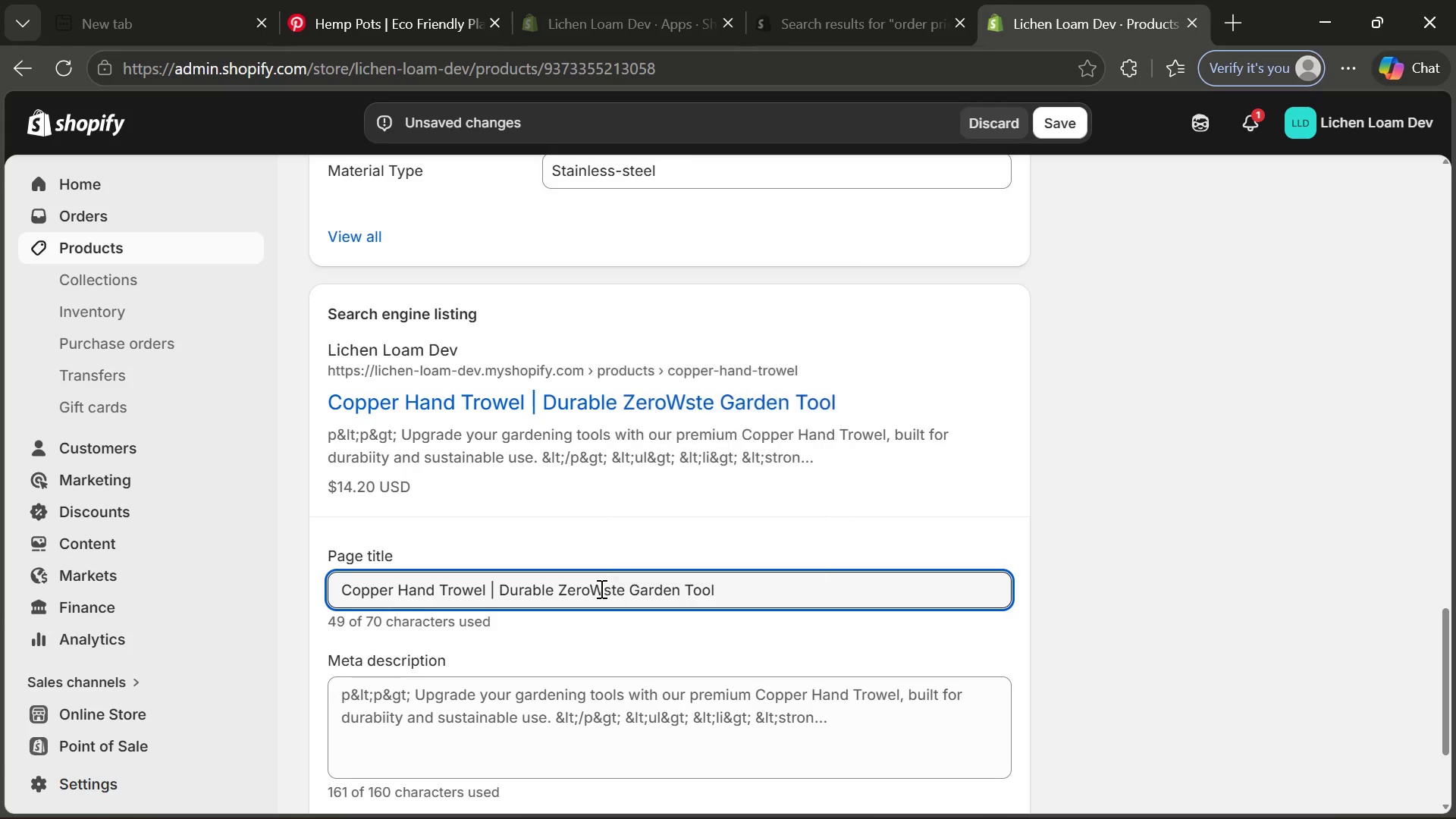 
key(Minus)
 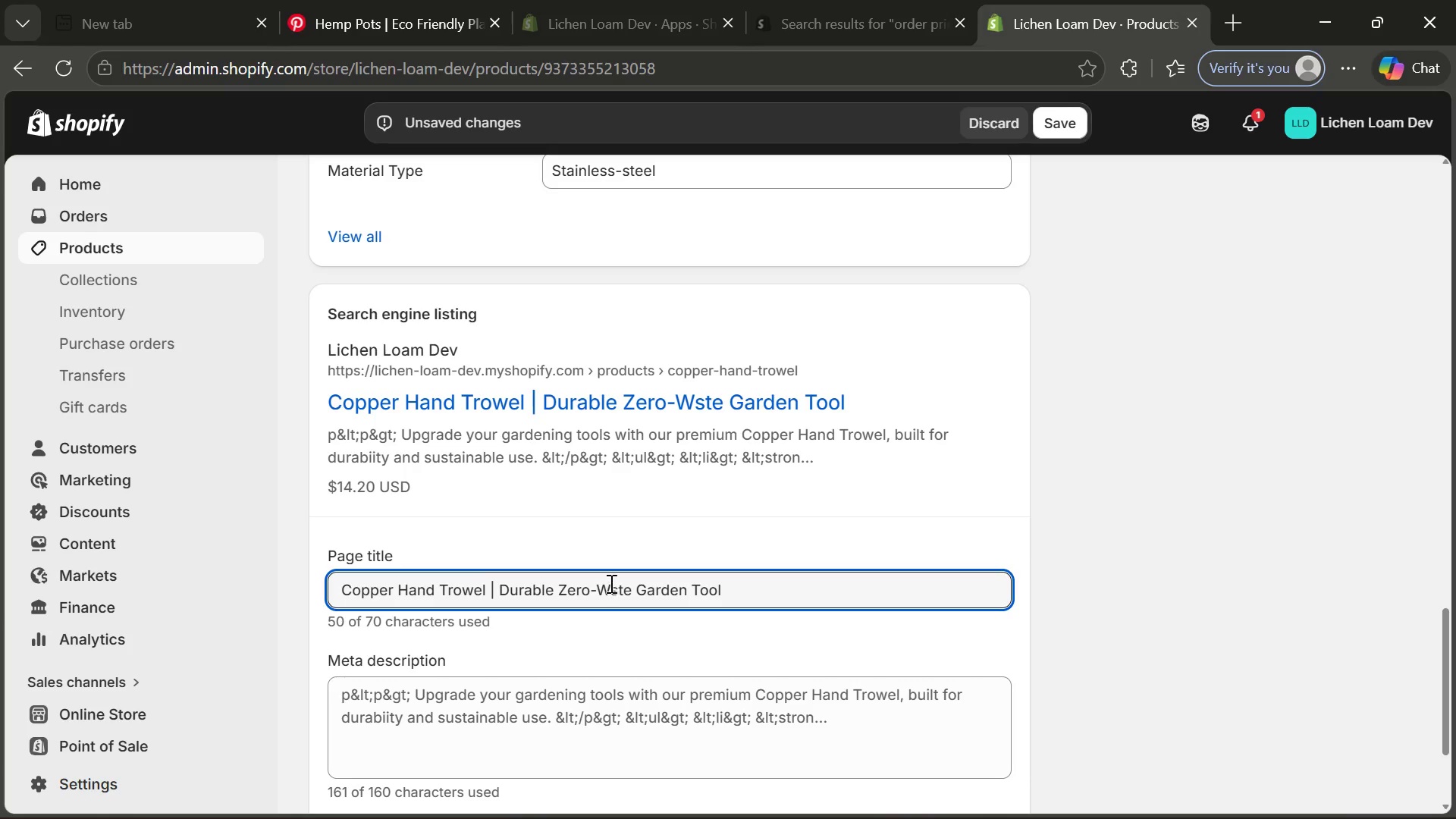 
left_click([609, 582])
 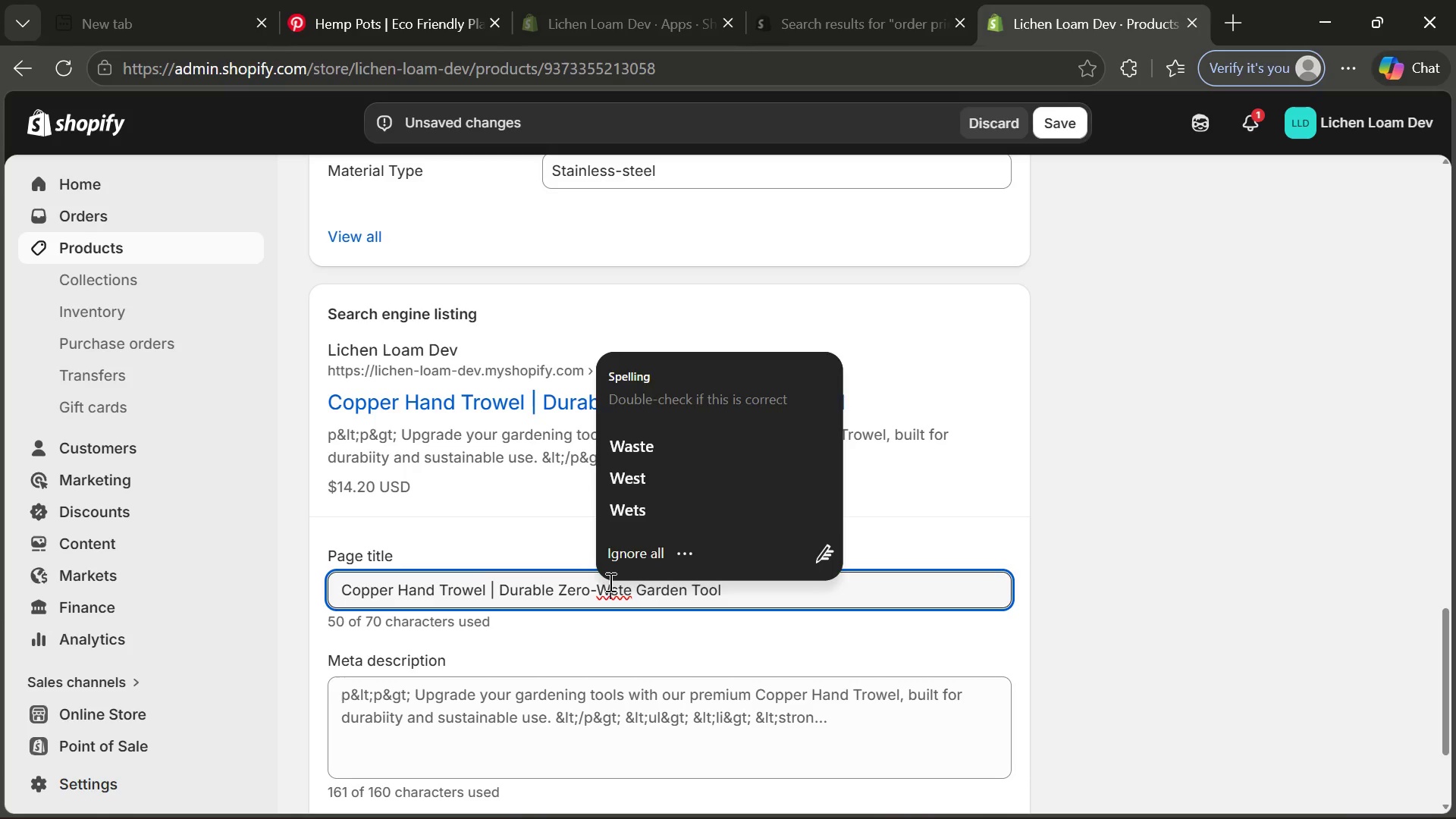 
key(A)
 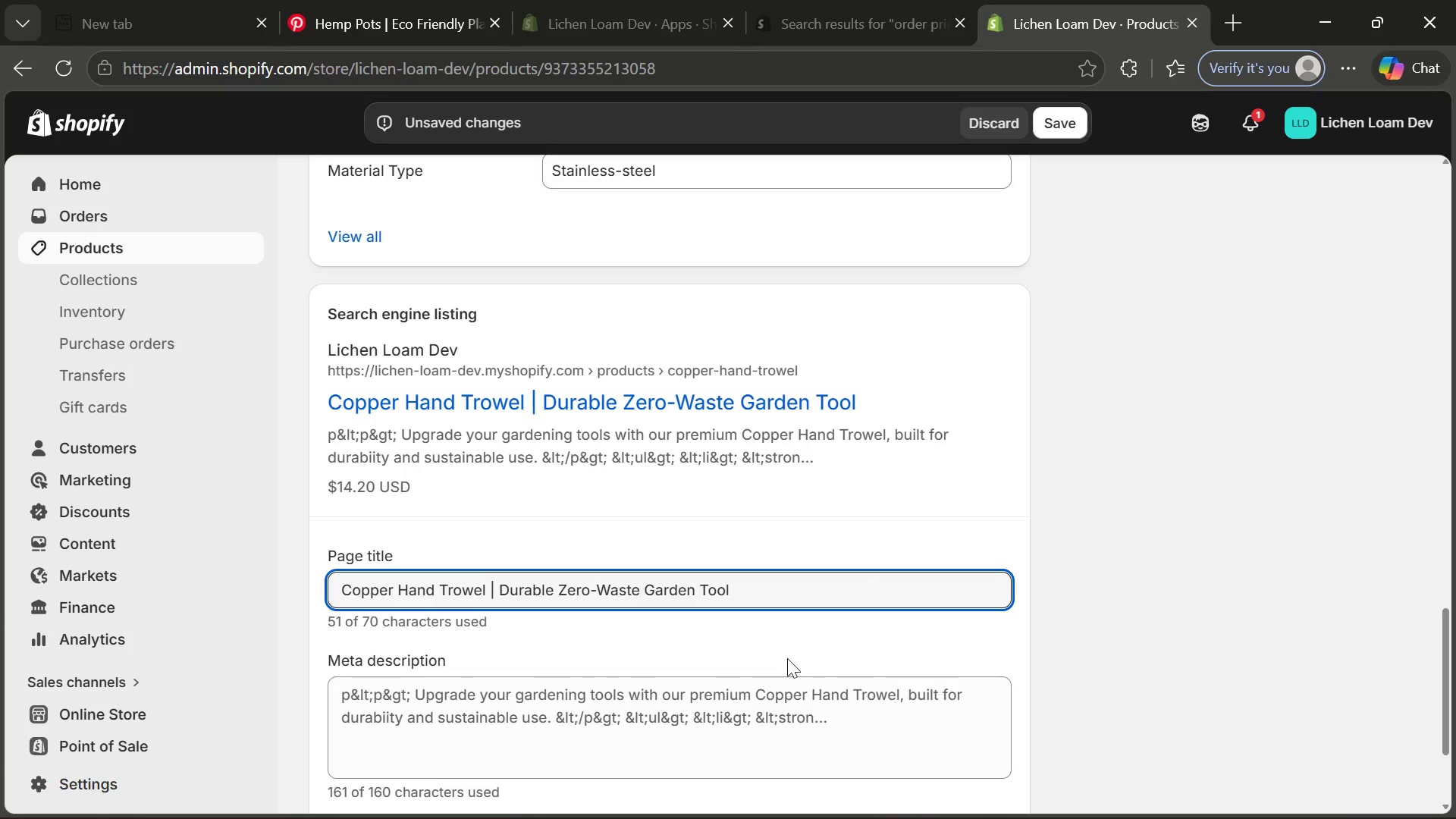 
left_click([700, 720])
 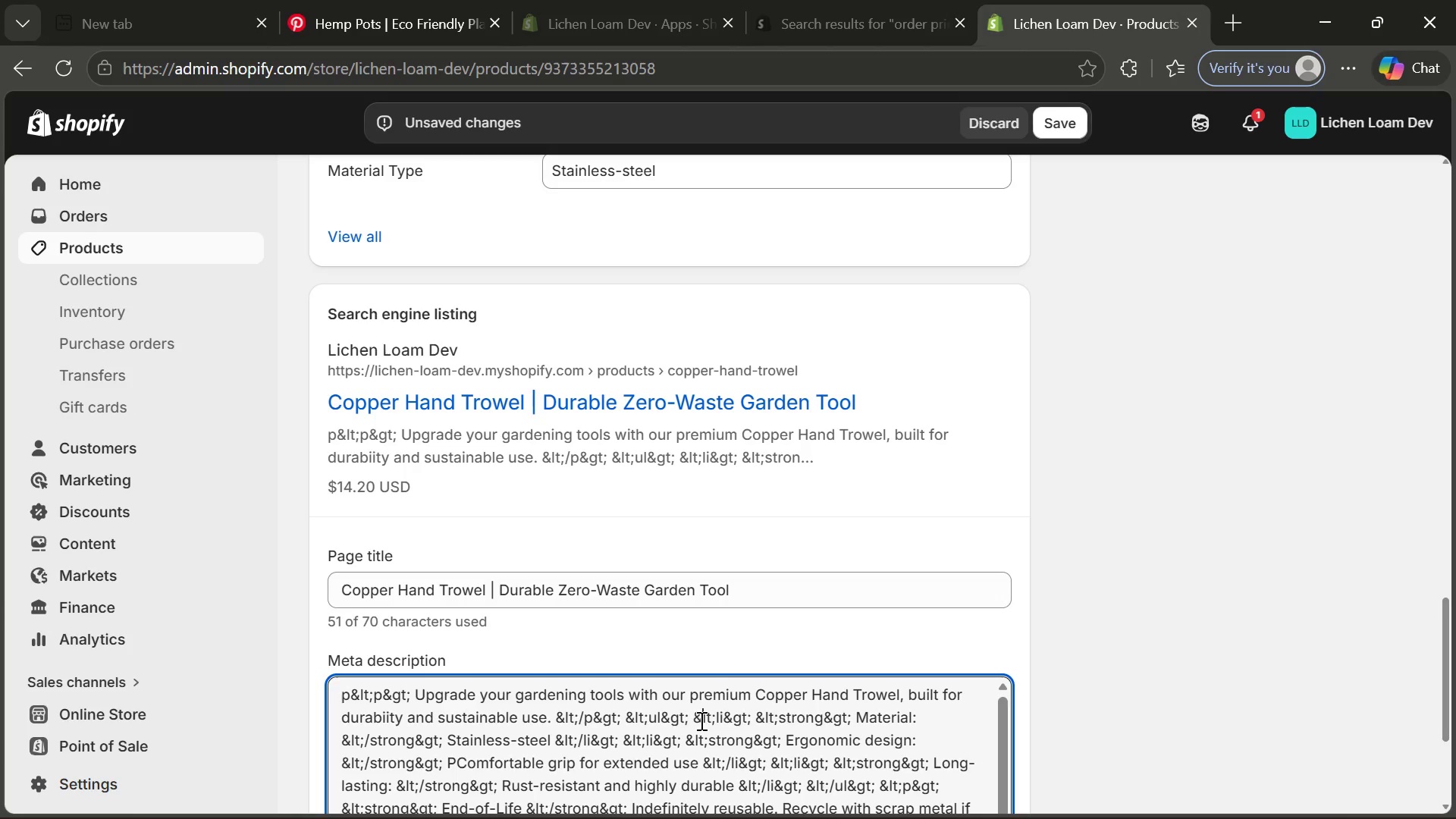 
key(Control+ControlLeft)
 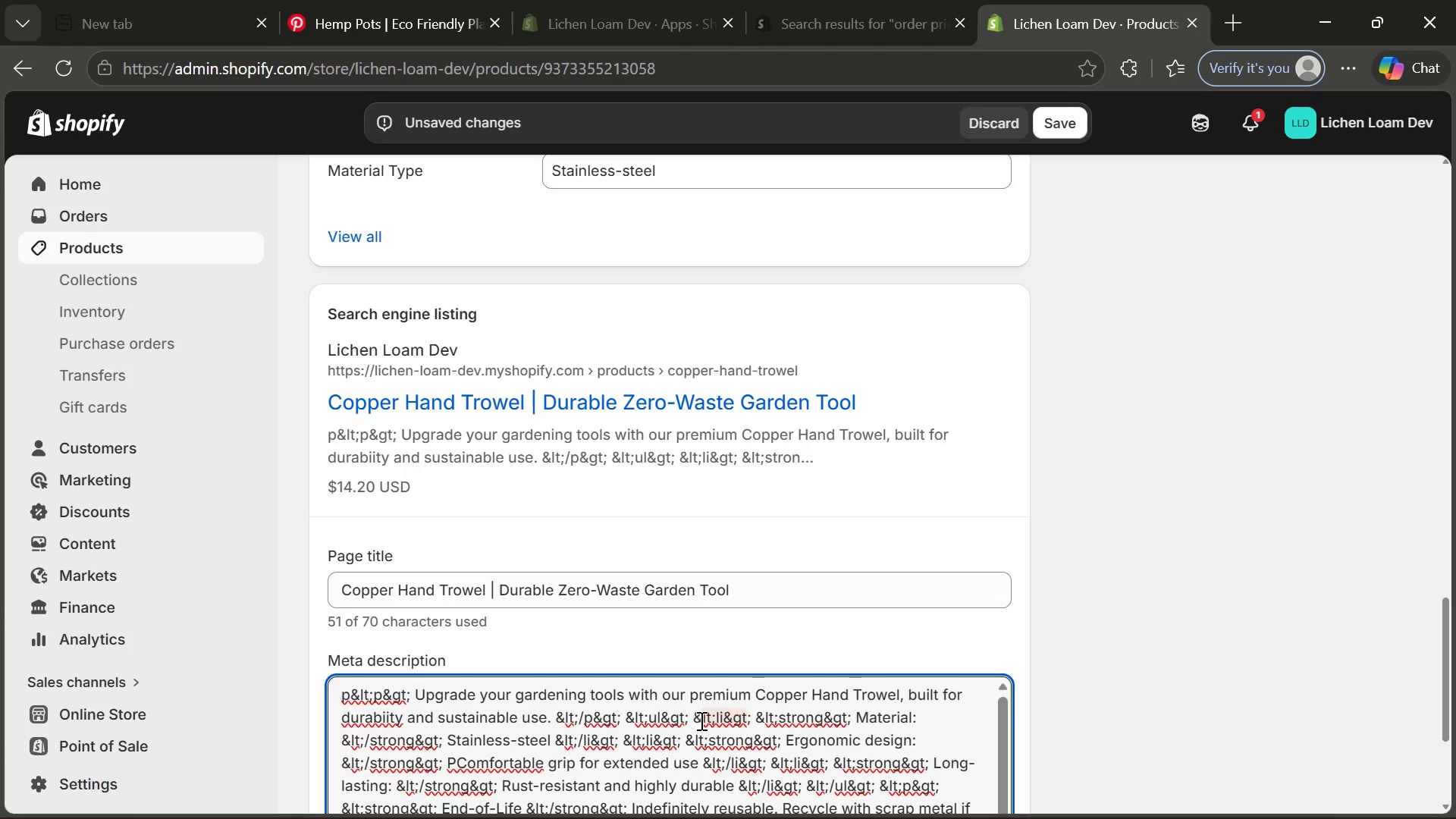 
key(Control+A)
 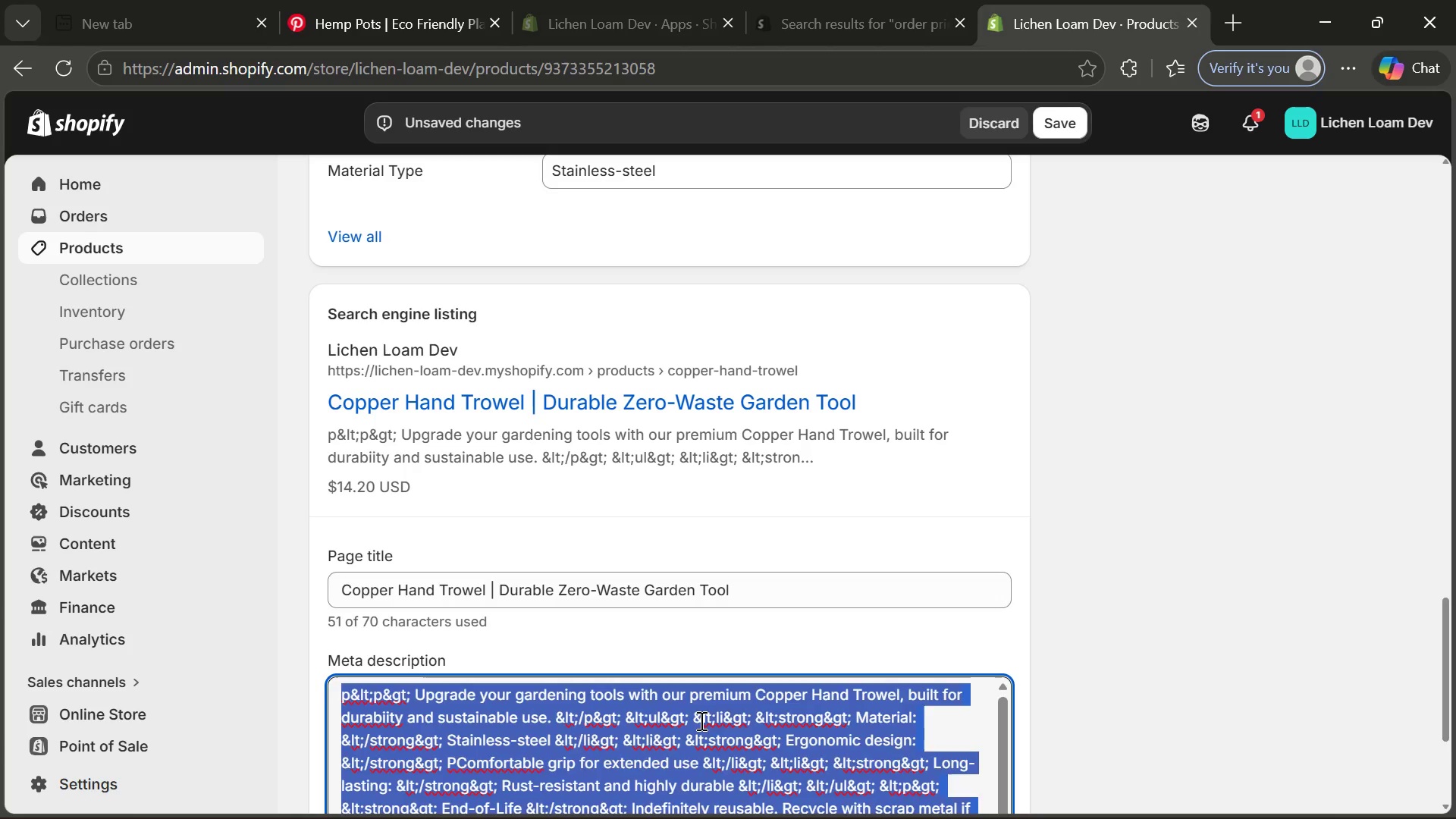 
key(Backspace)
 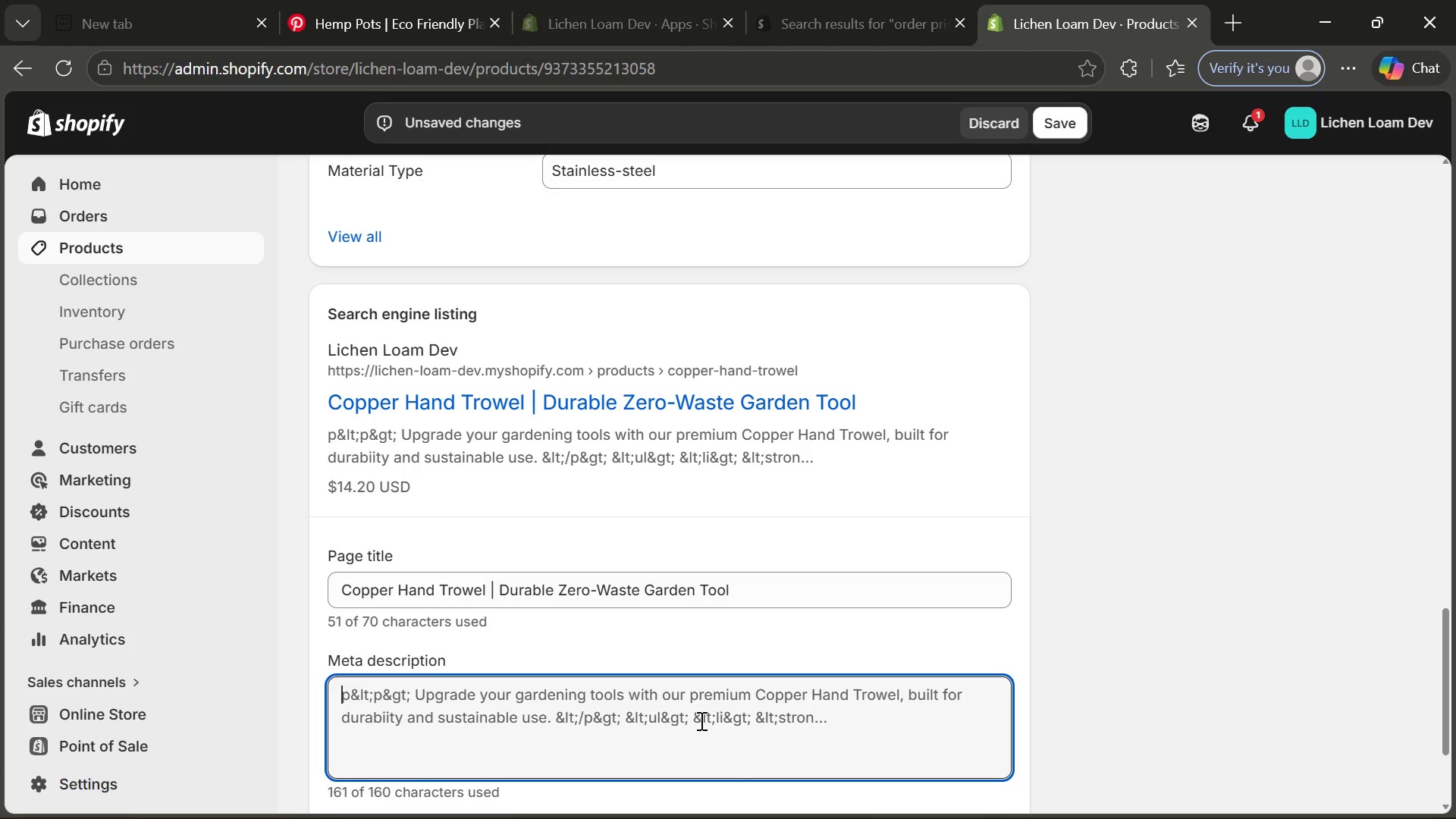 
type(Durable ci)
key(Backspace)
type(opper hand towel )
key(Backspace)
key(Backspace)
key(Backspace)
key(Backspace)
key(Backspace)
type(rowek)
key(Backspace)
type(l for susr)
key(Backspace)
type(tainable gardening. Long-lasting, rest)
key(Backspace)
key(Backspace)
key(Backspace)
type(ust-resu)
key(Backspace)
type(istant, and fully recyclable.)
 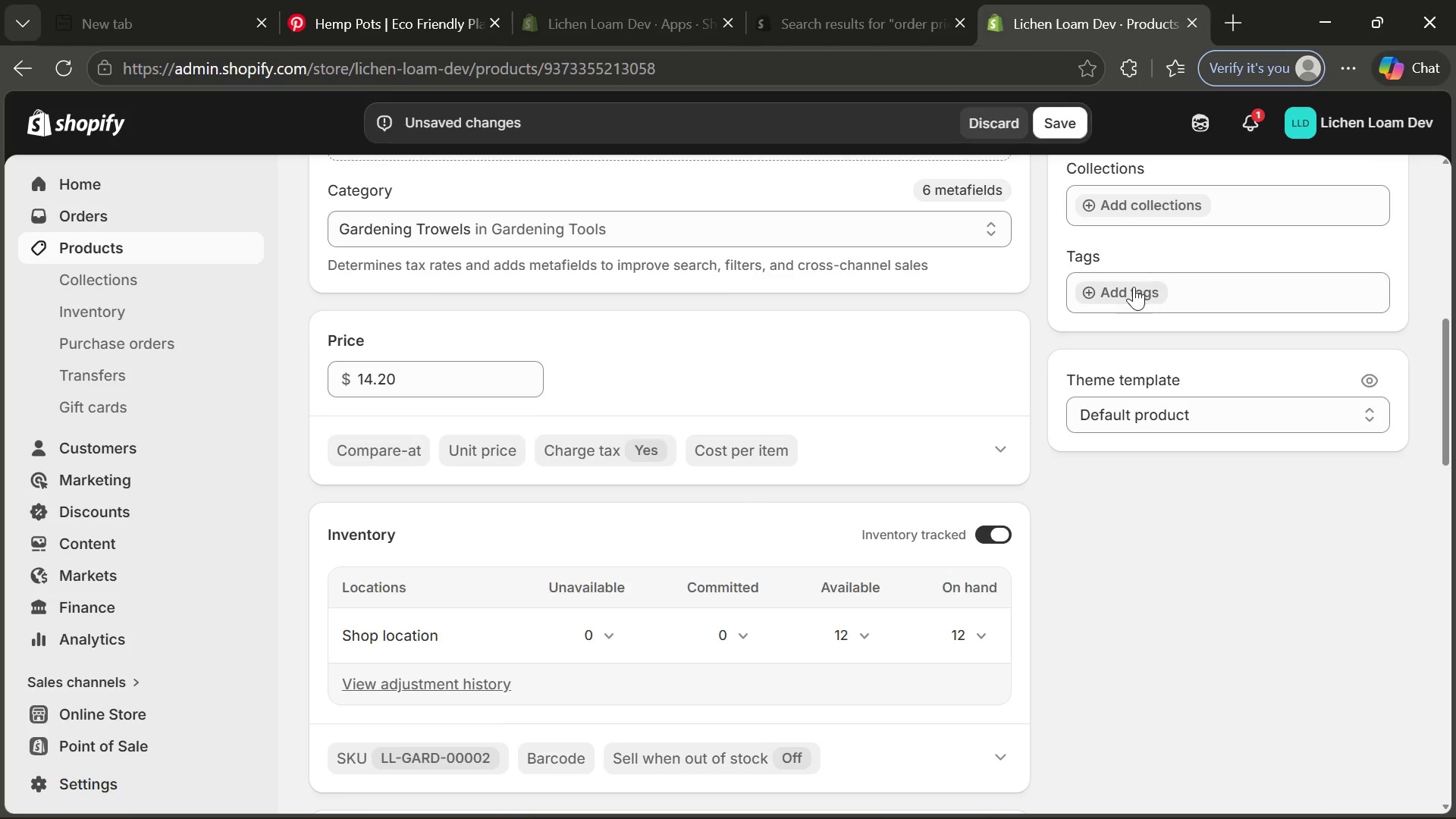 
wait(6.2)
 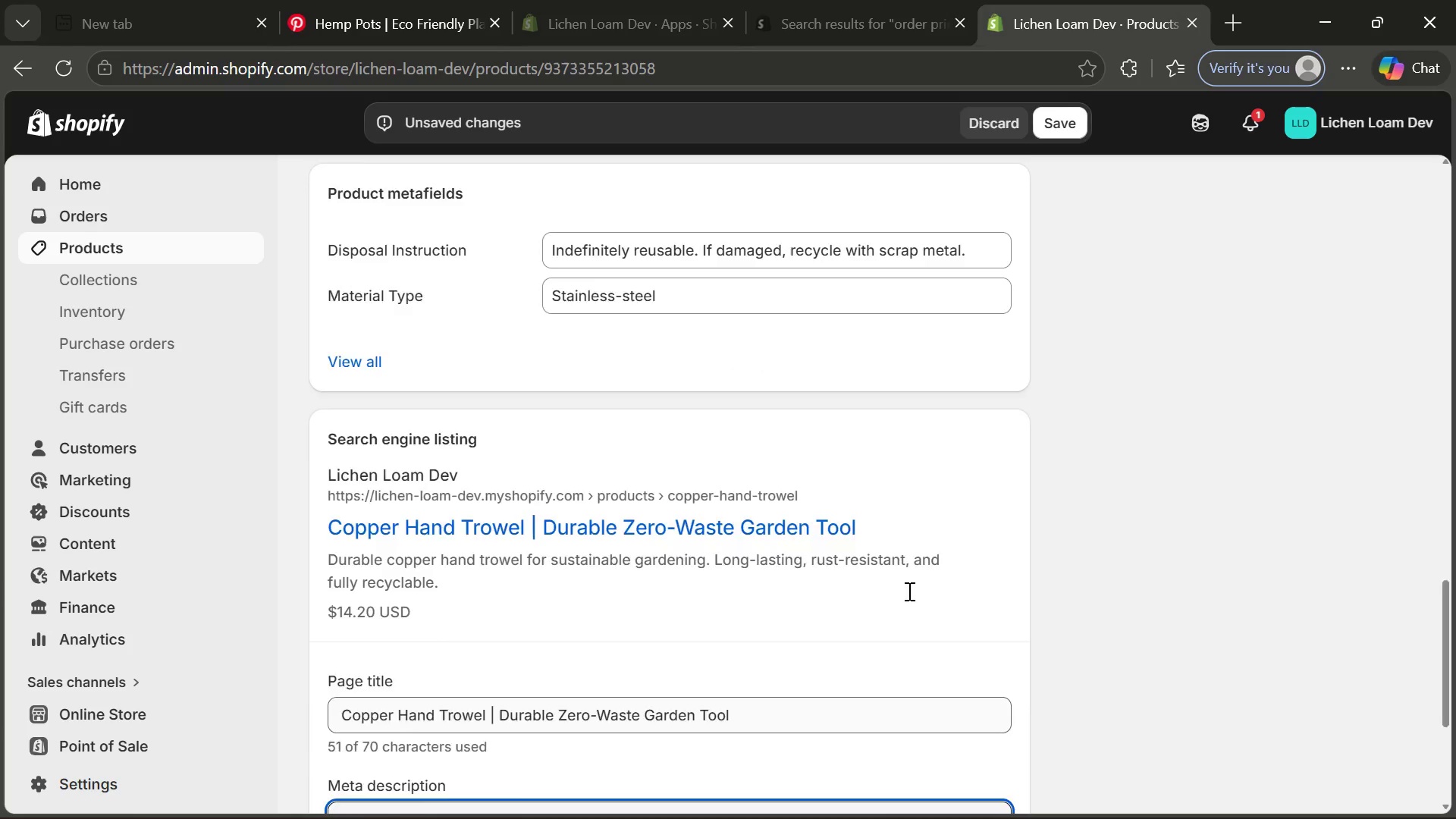 
left_click([1127, 521])
 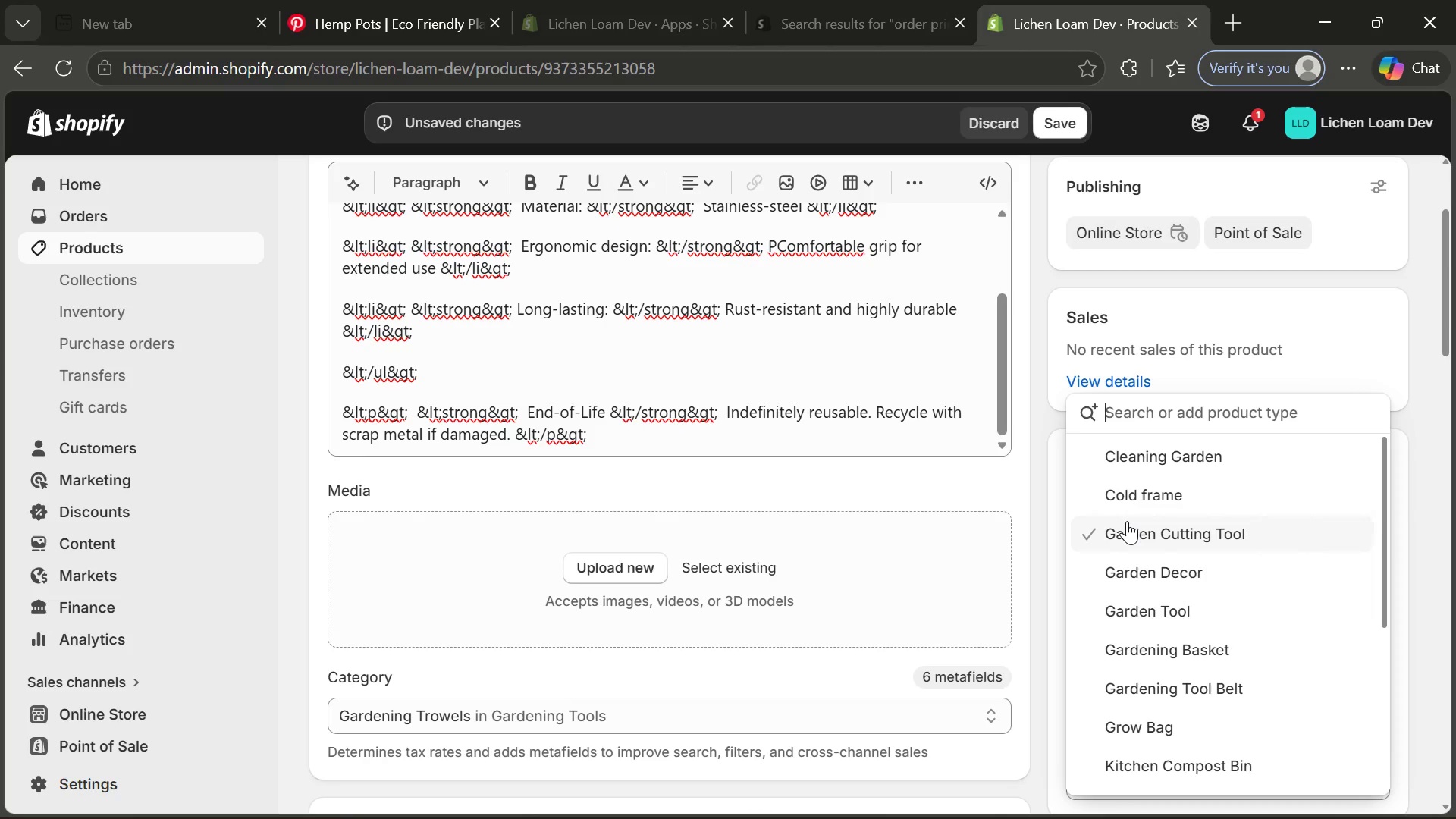 
type(Hand Trowel)
 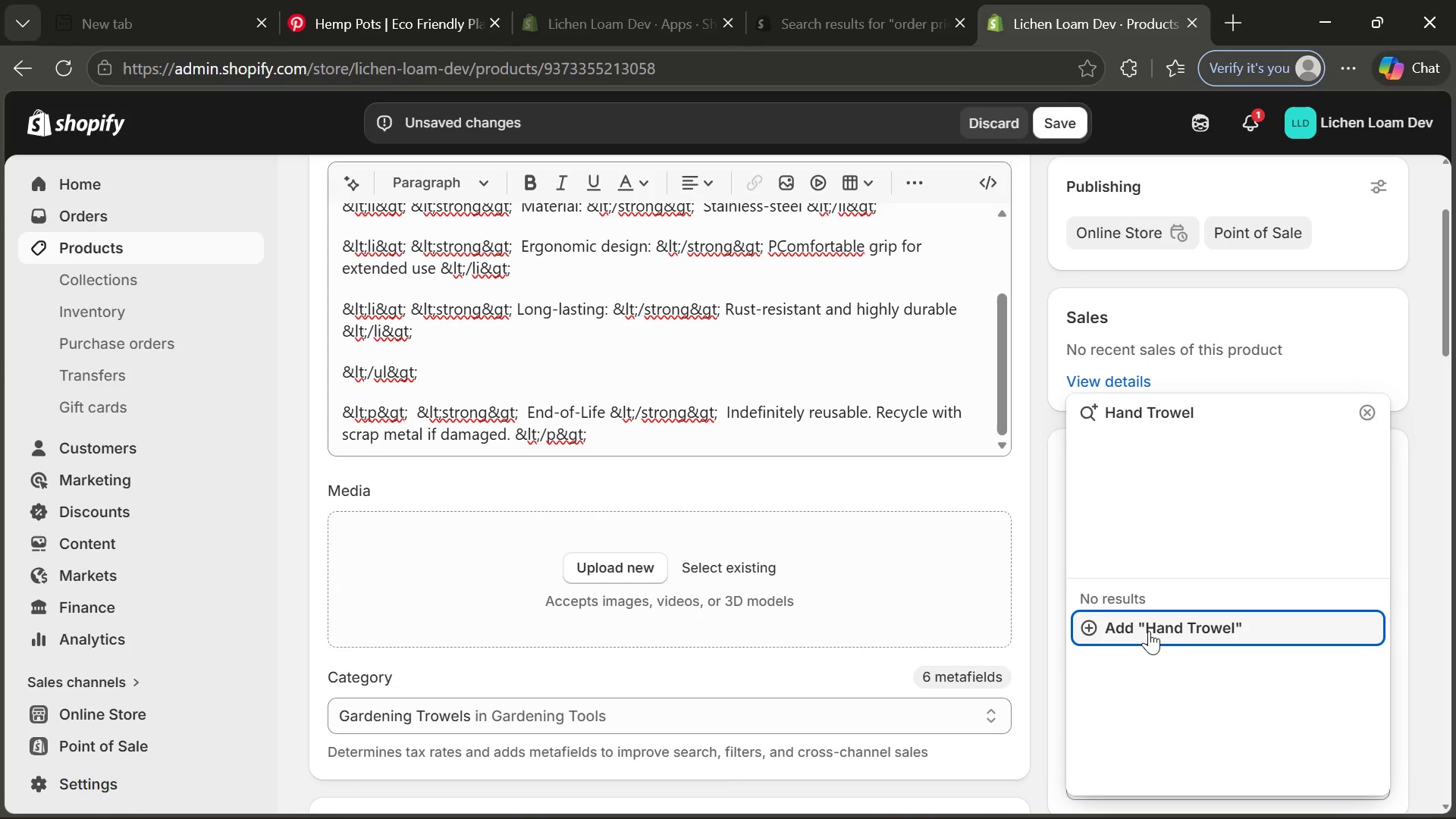 
left_click([1149, 632])
 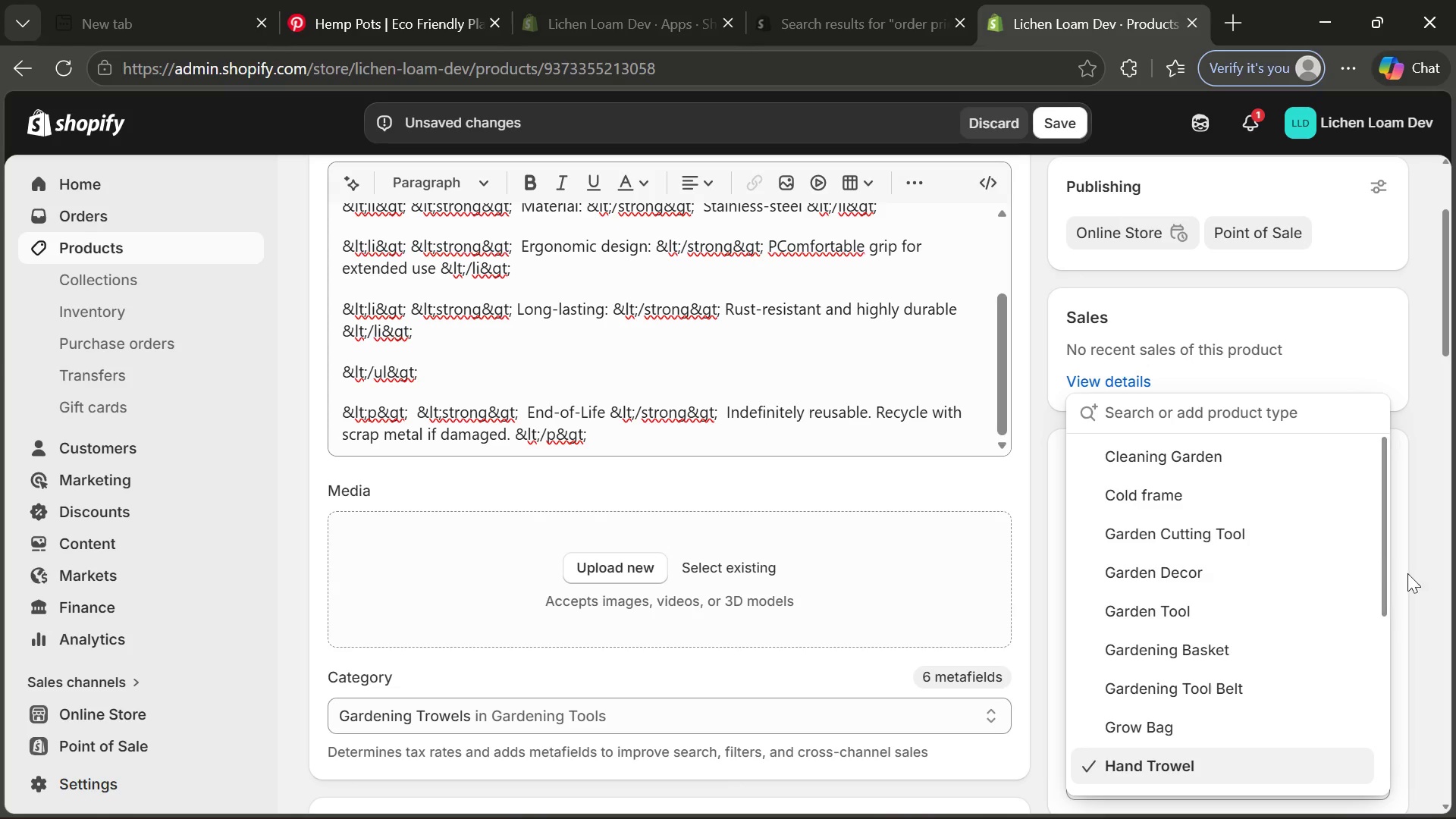 
left_click([1428, 573])
 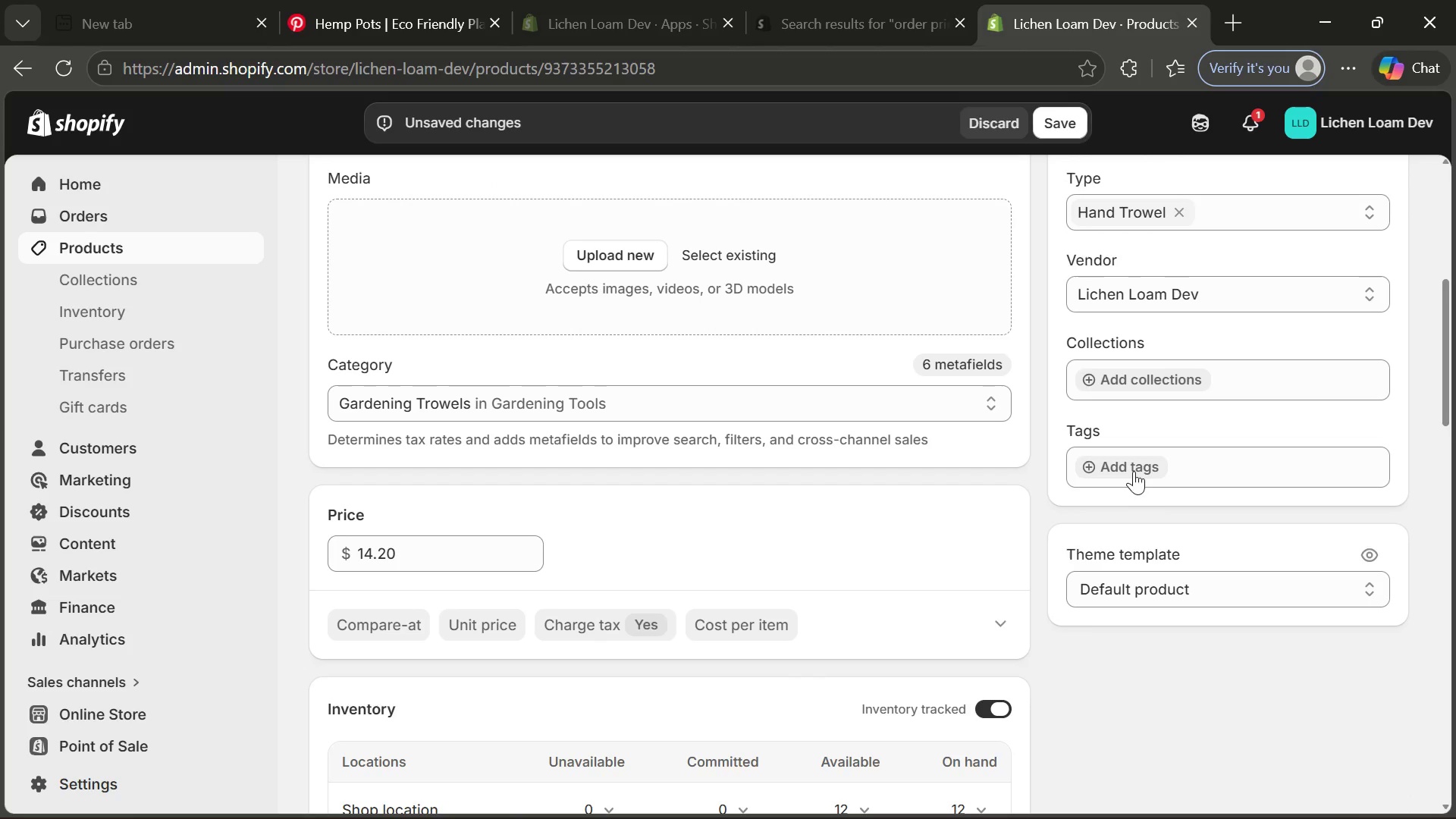 
left_click([1130, 464])
 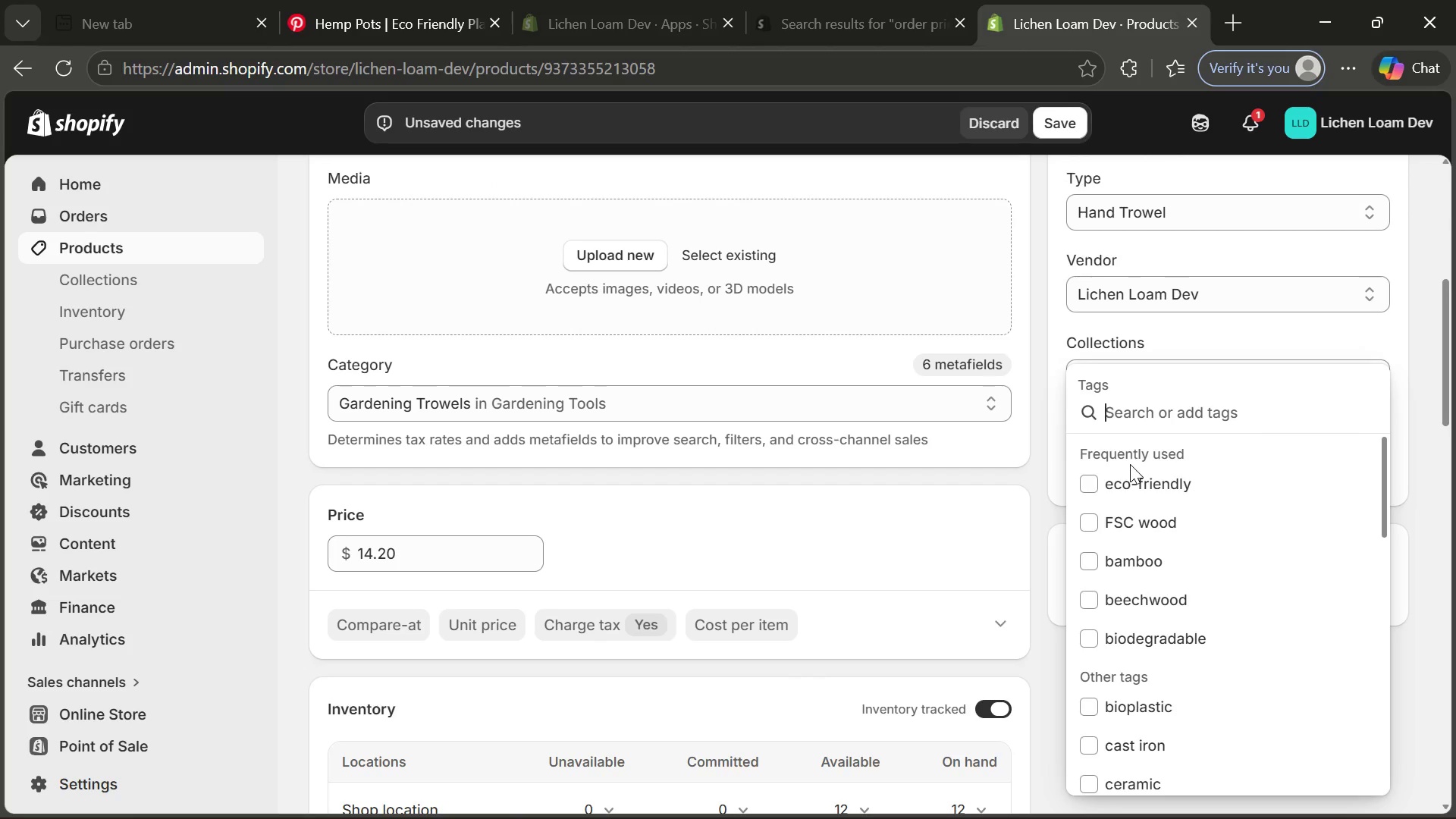 
type(Copper traw)
key(Backspace)
key(Backspace)
type(owel[PageUp])
 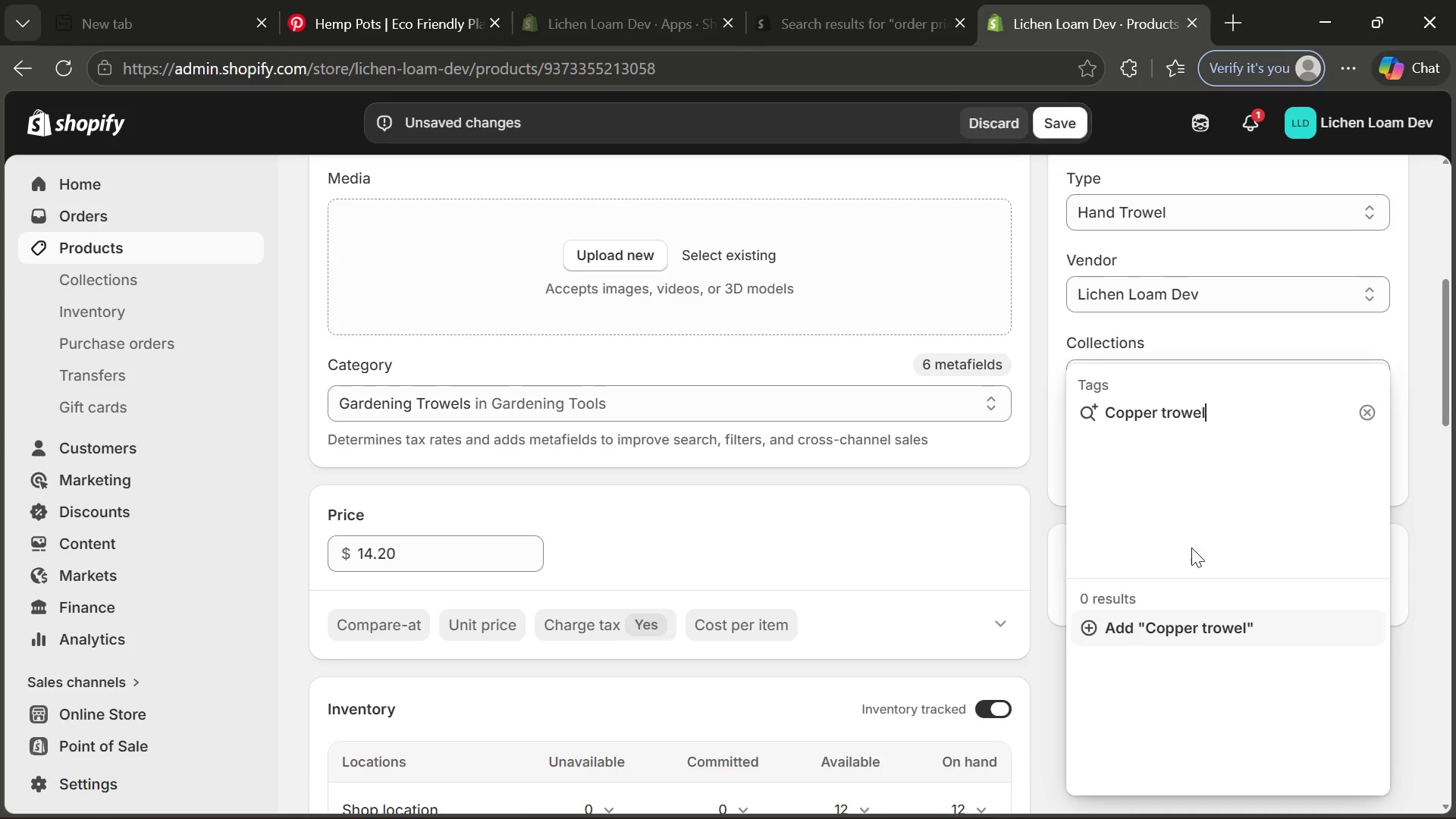 
left_click([1205, 624])
 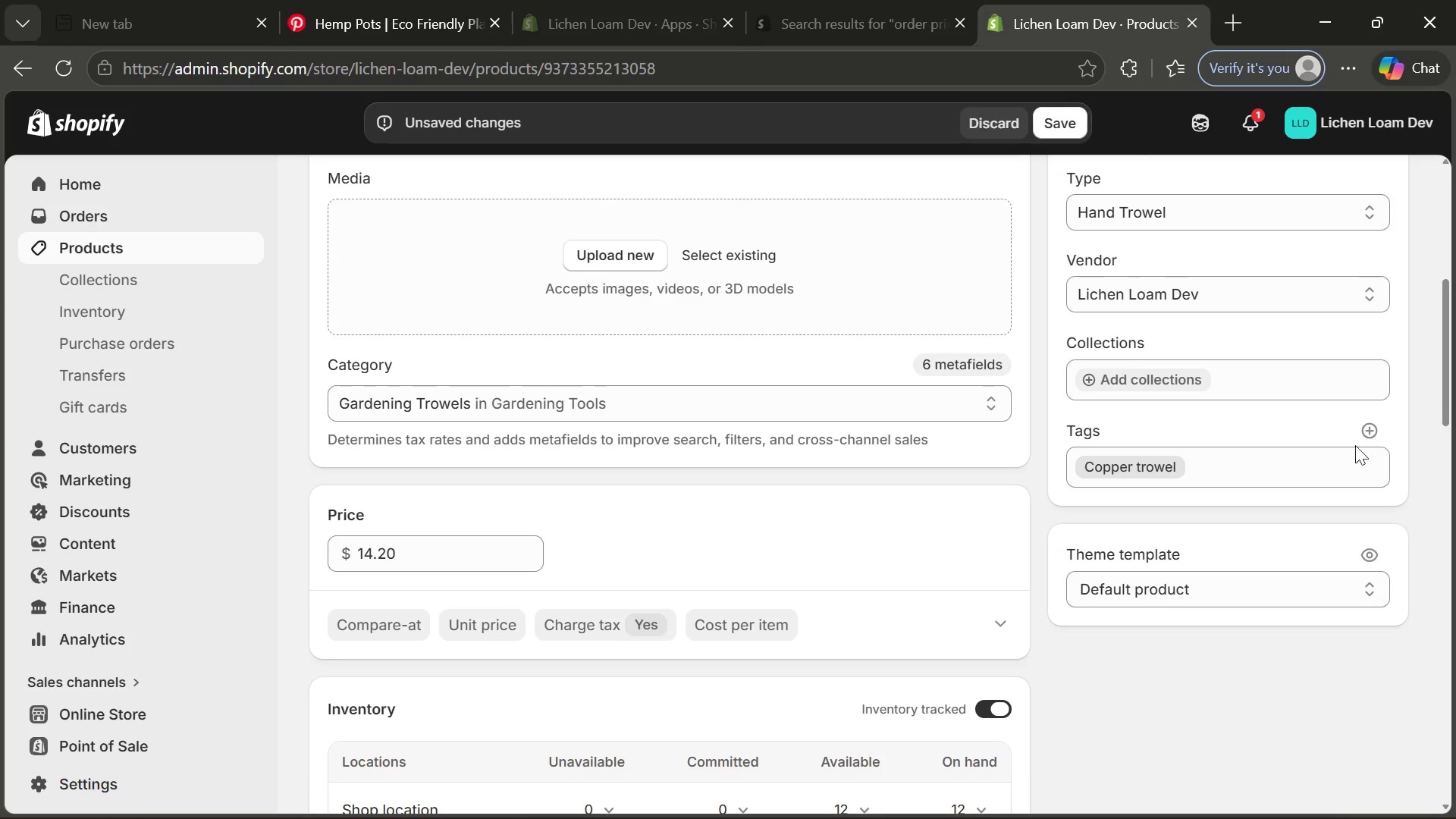 
left_click([1366, 432])
 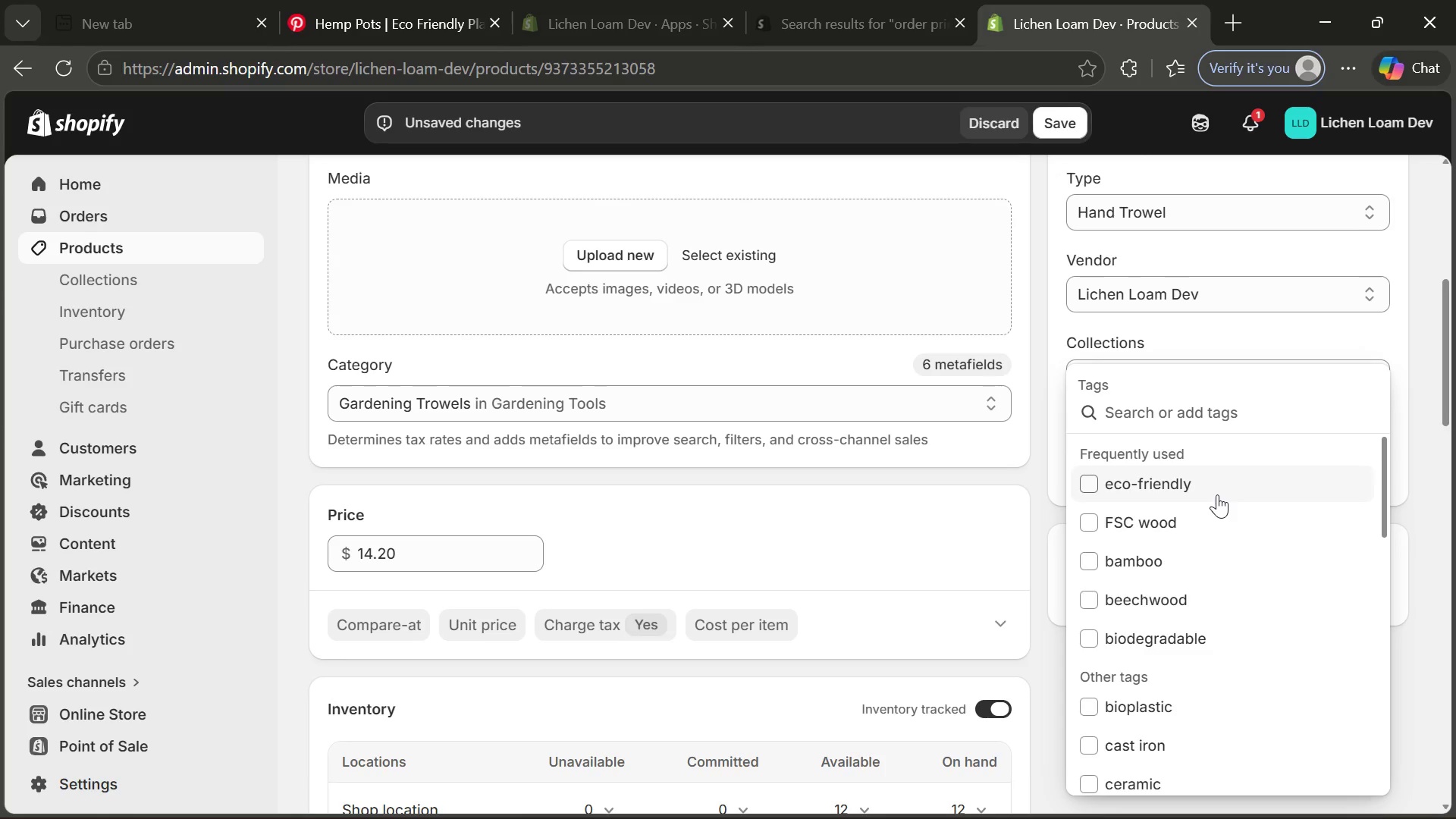 
type(garden tool)
 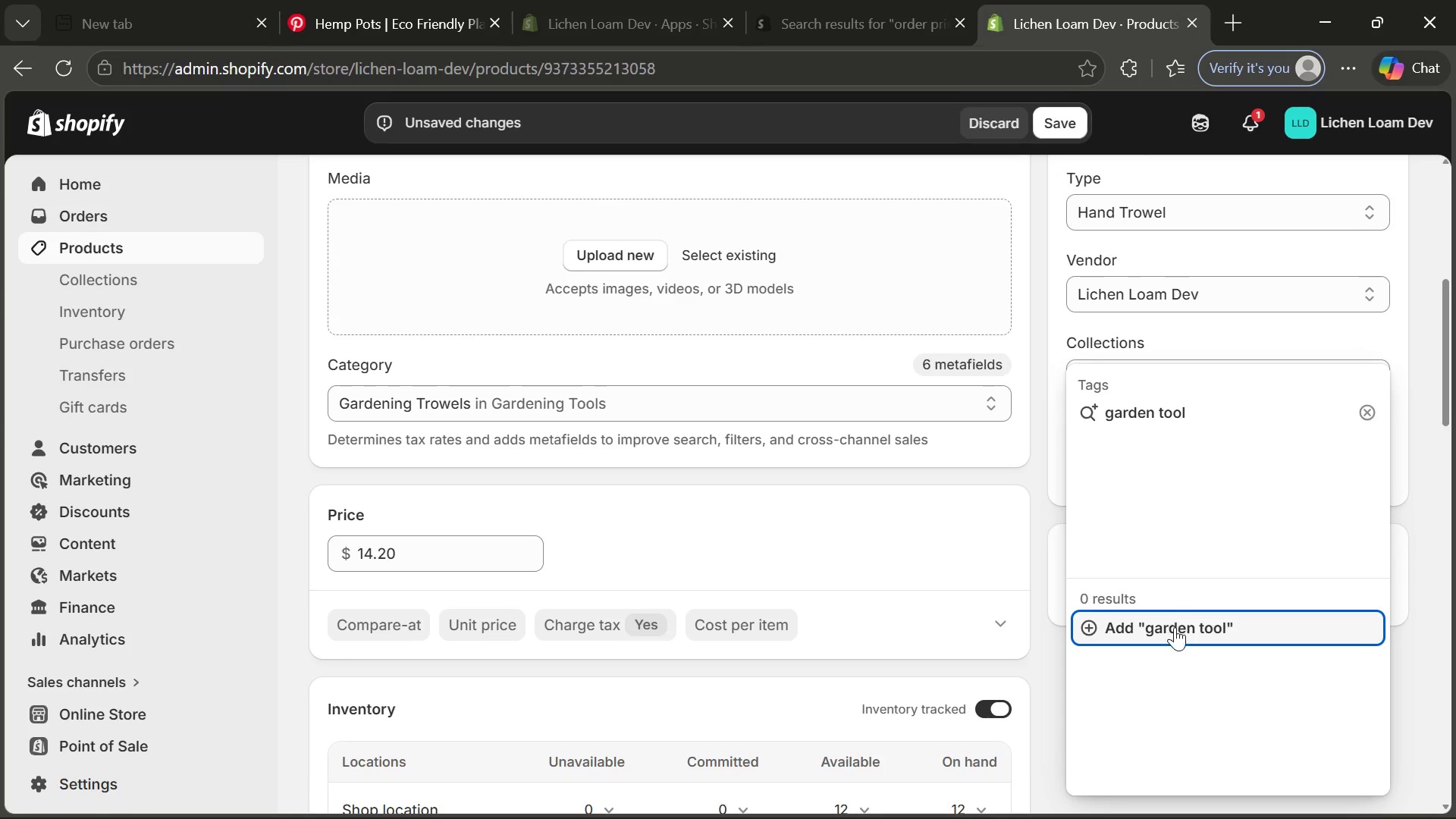 
left_click([1175, 627])
 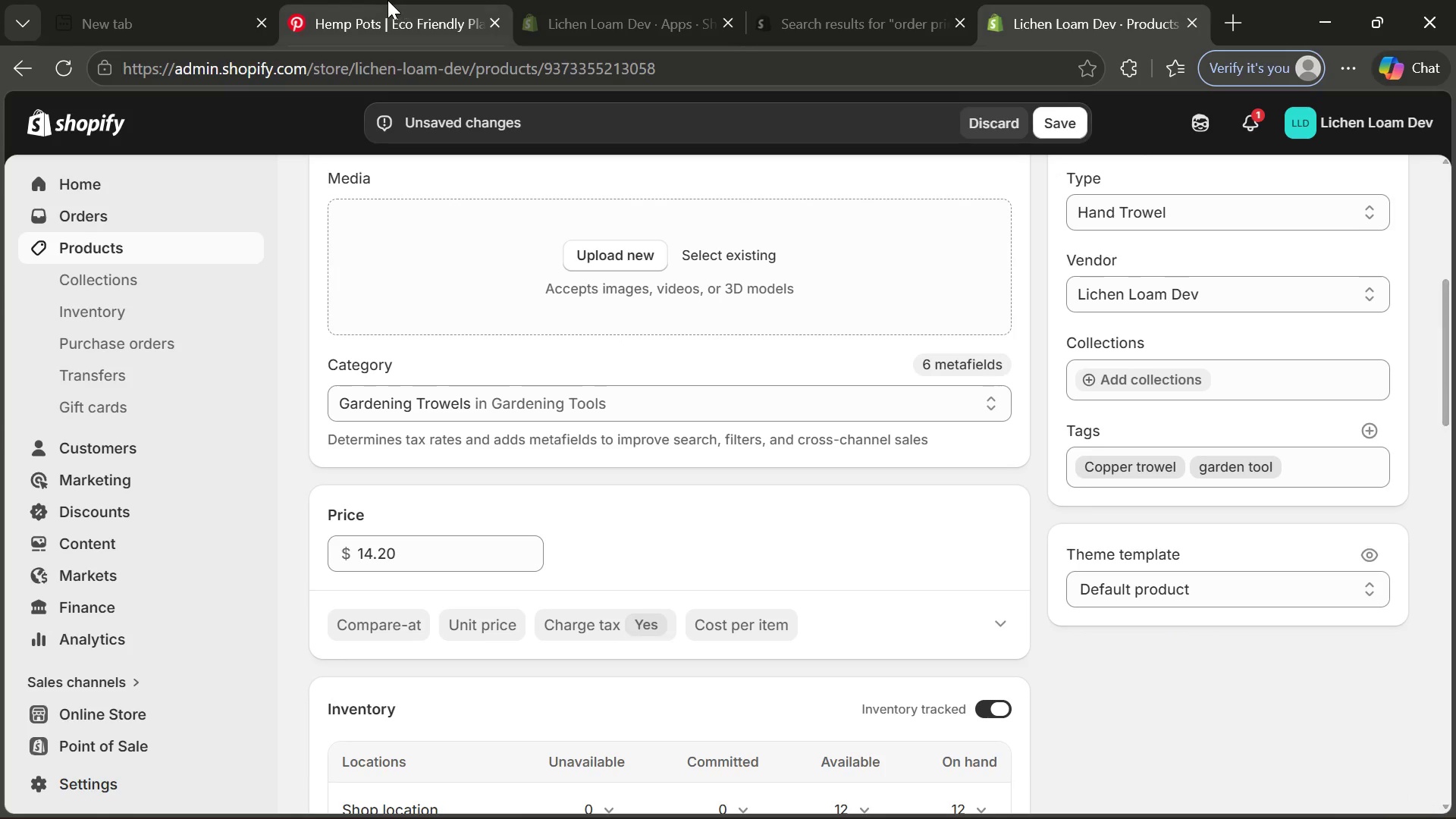 
left_click([386, 0])
 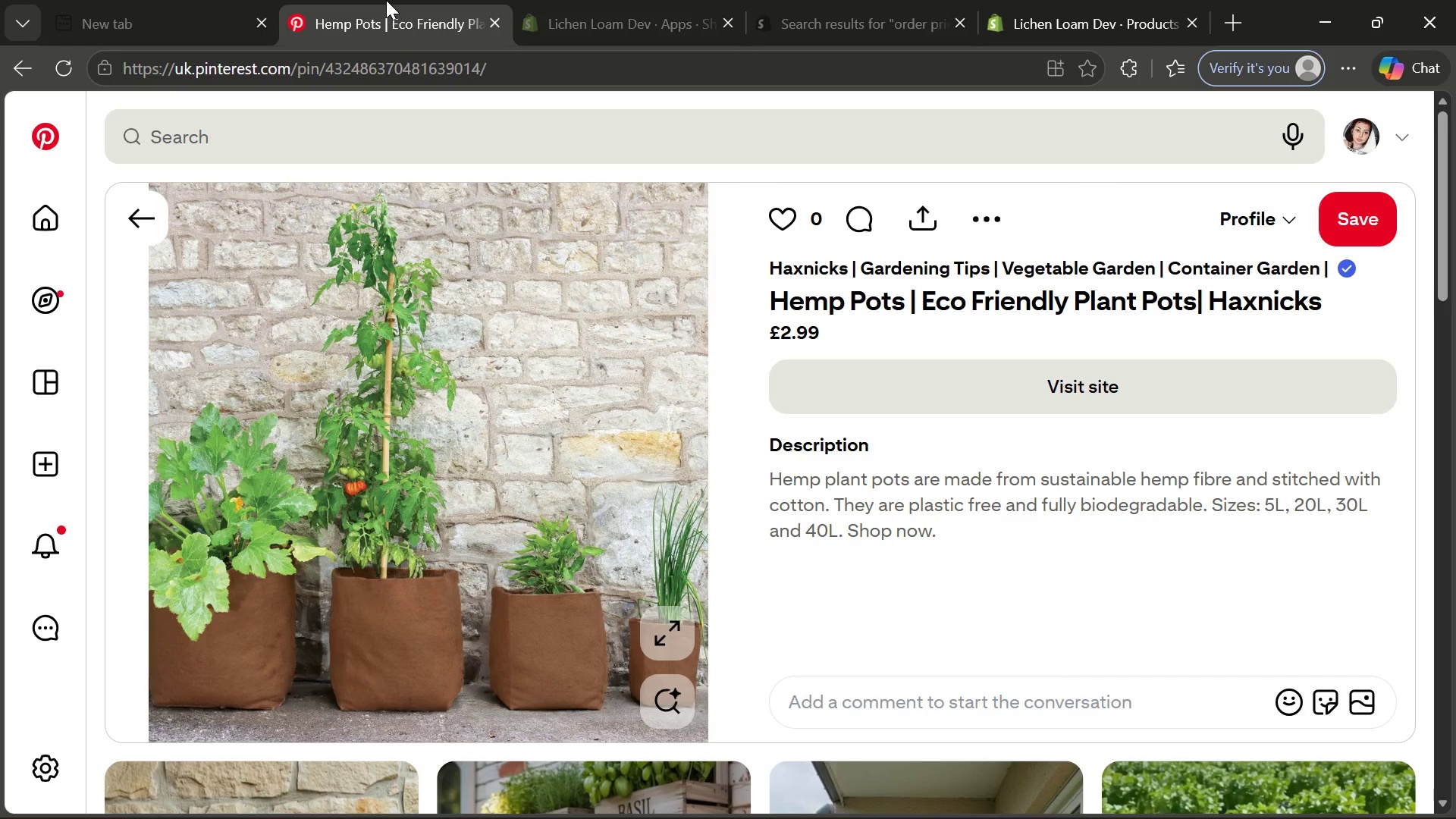 
left_click([420, 125])
 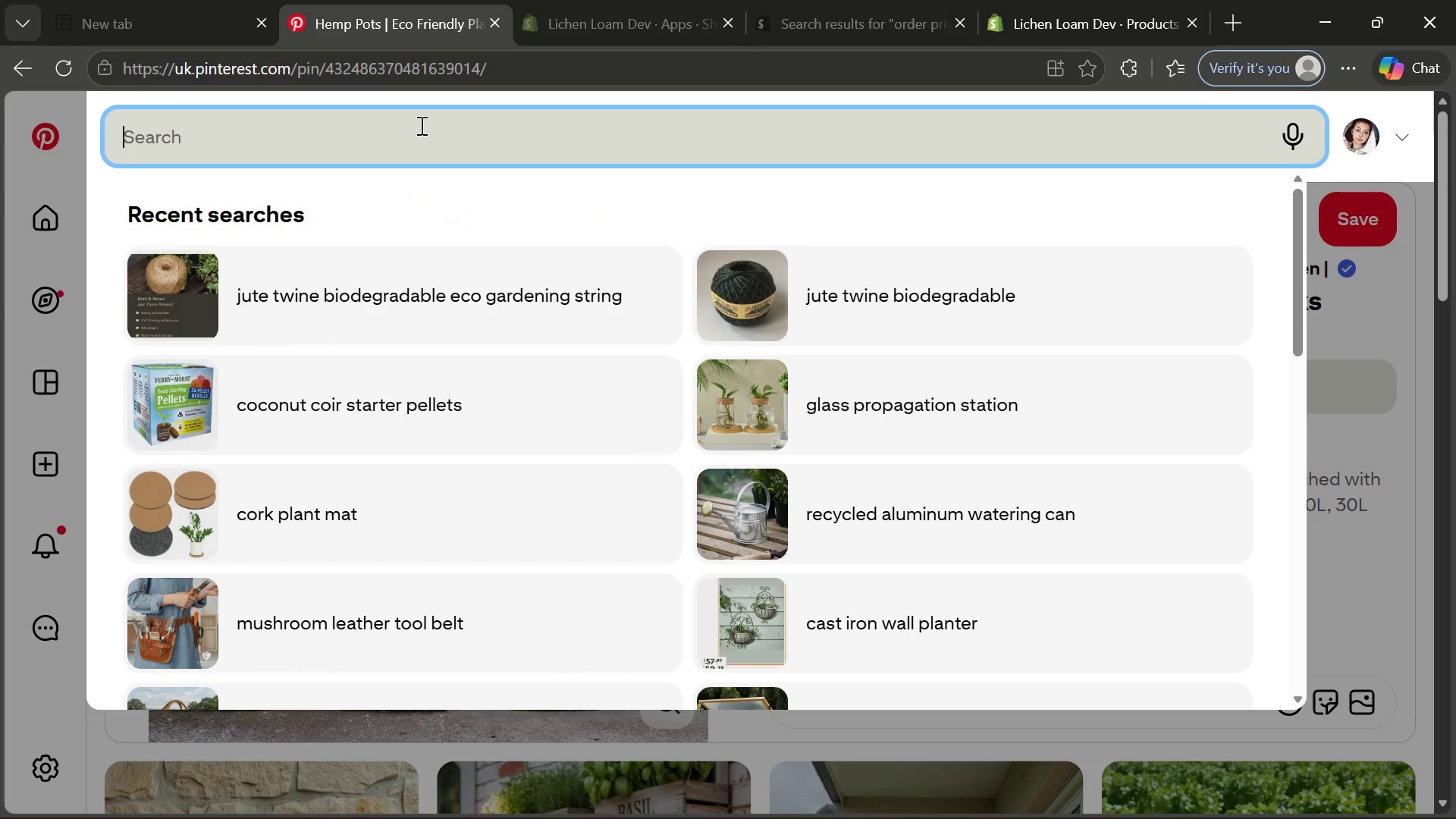 
type(Cop)
key(Backspace)
type(pper hand tra)
key(Backspace)
type(owel sustainable gardening tool )
 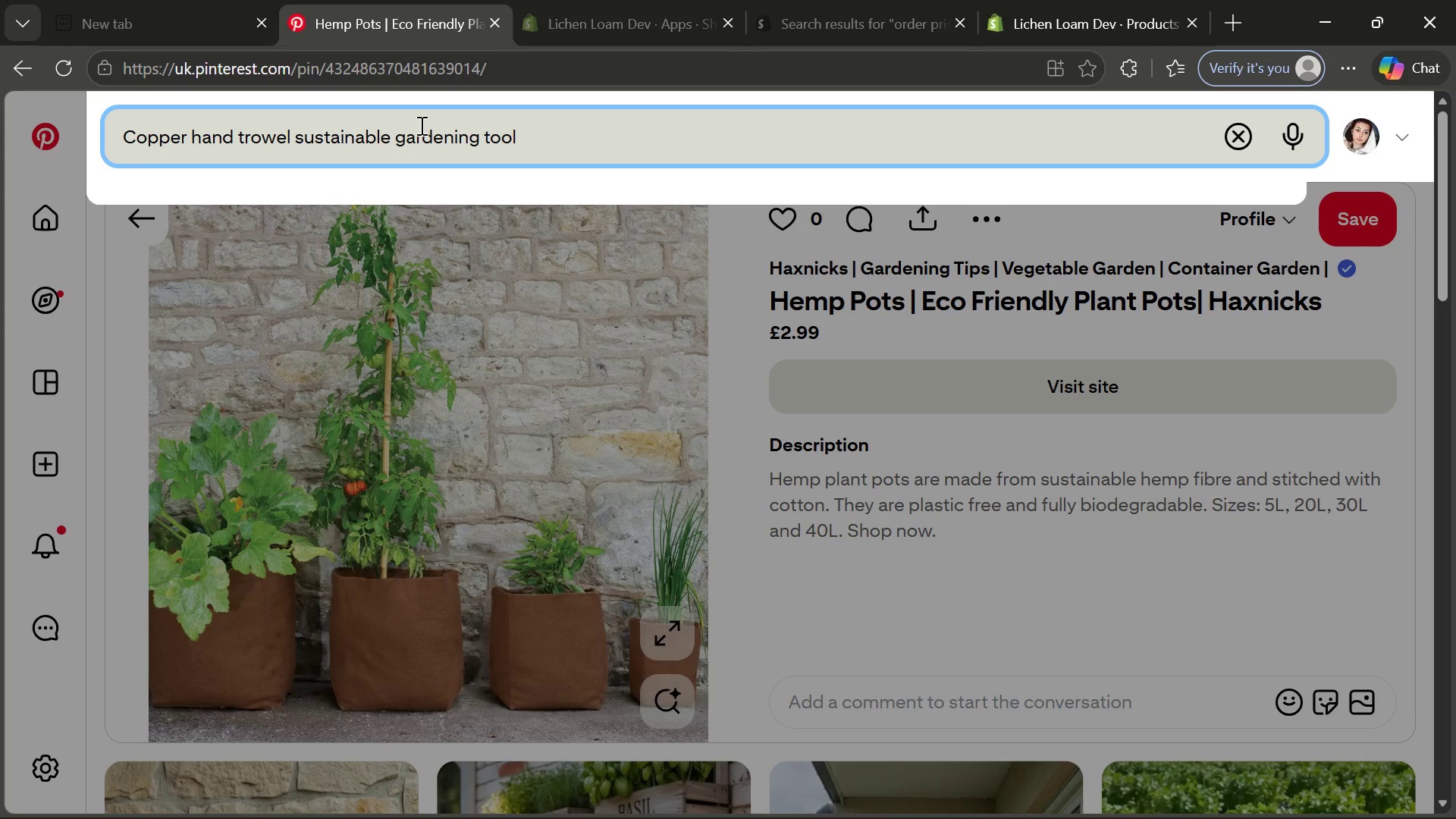 
type(reusable metal)
 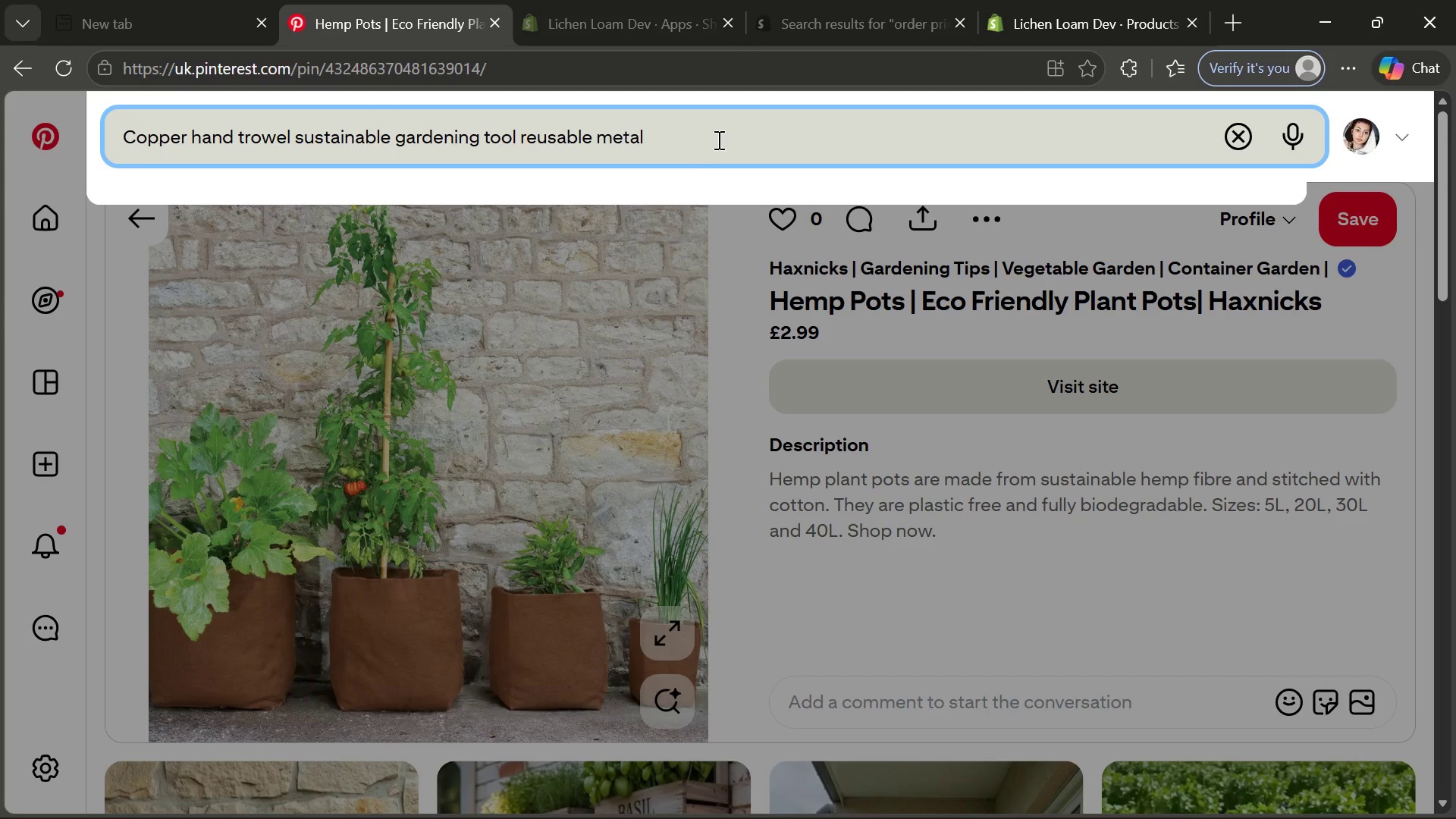 
key(Control+ControlLeft)
 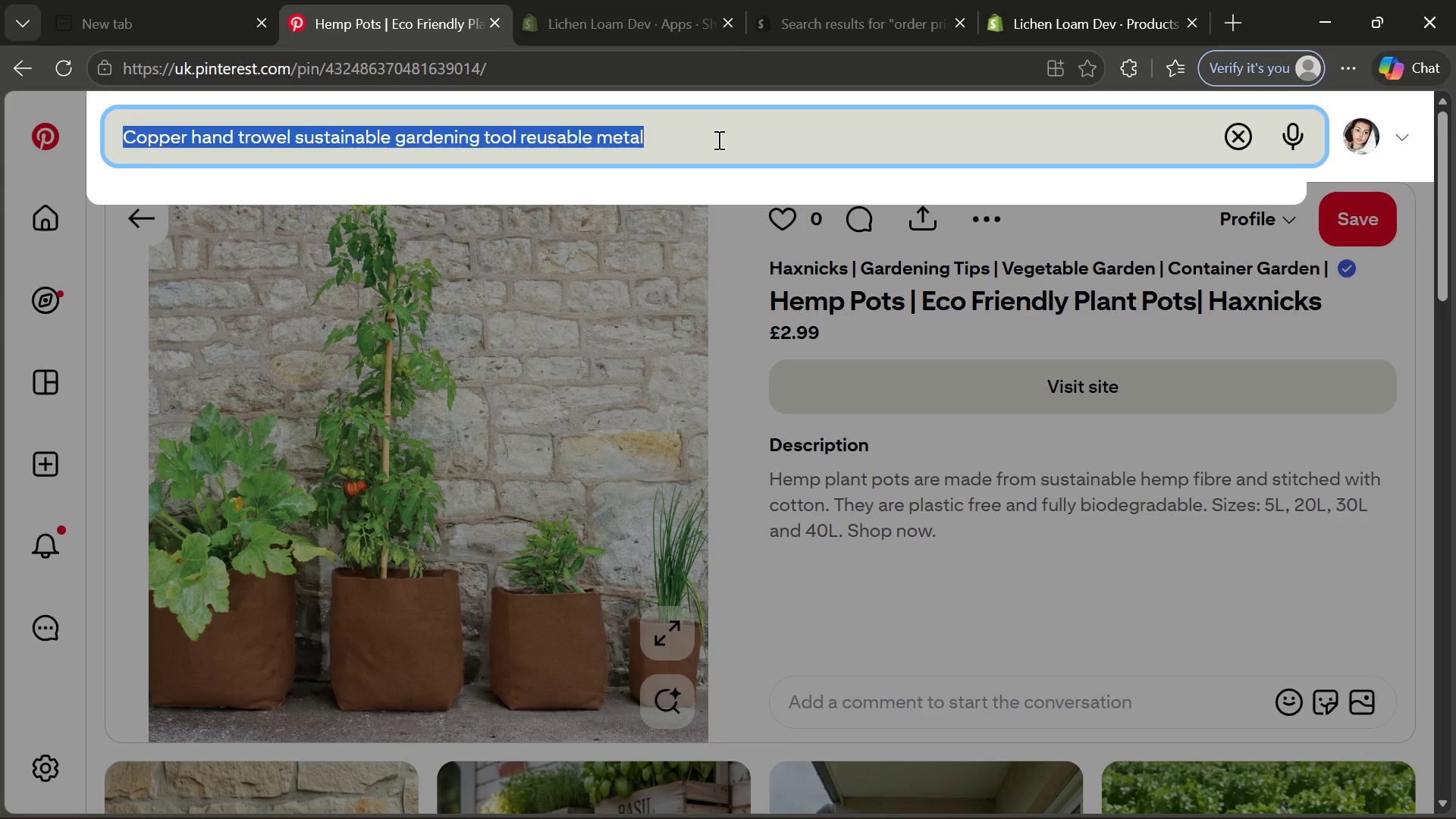 
key(Control+A)
 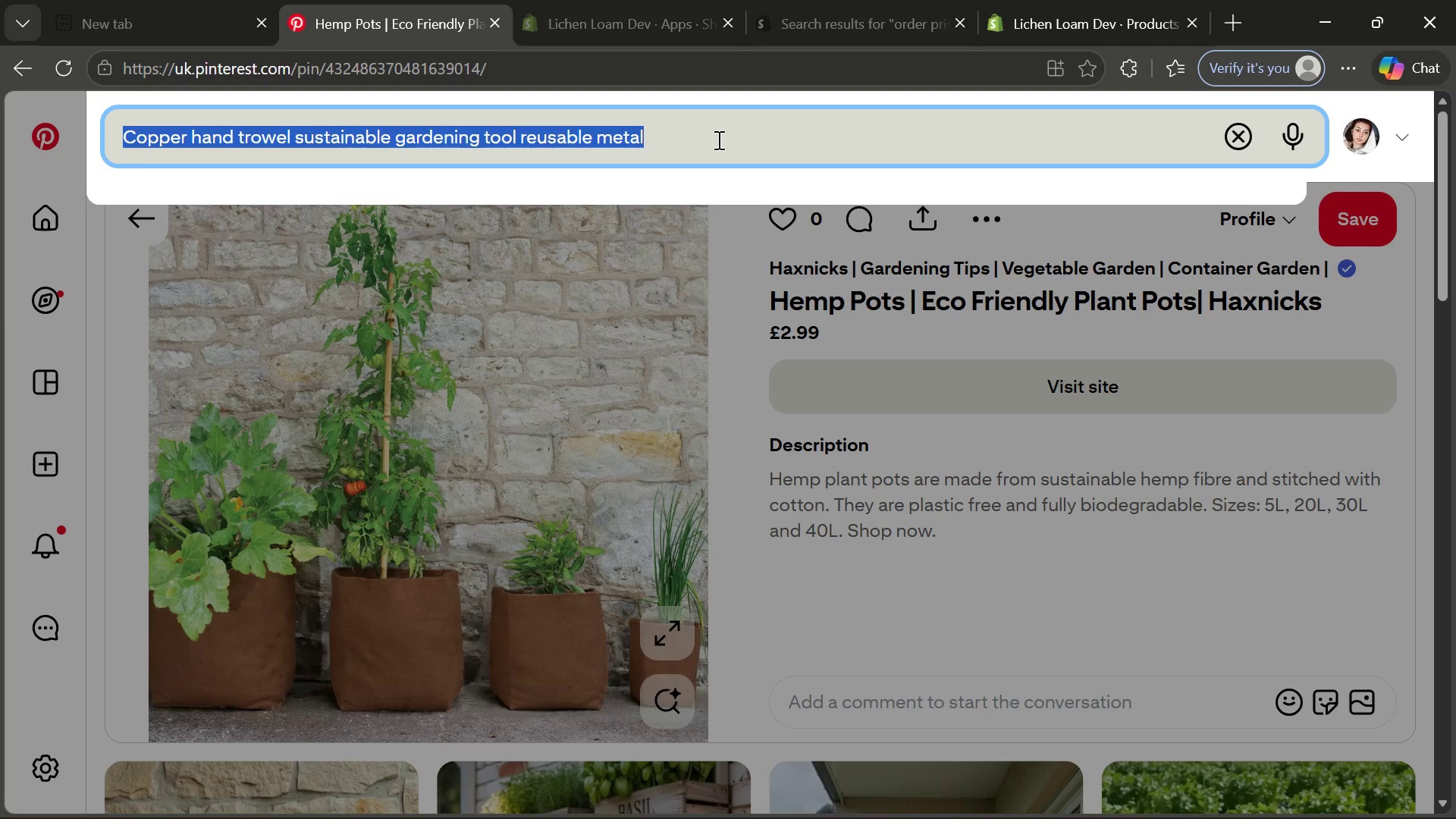 
key(Control+C)
 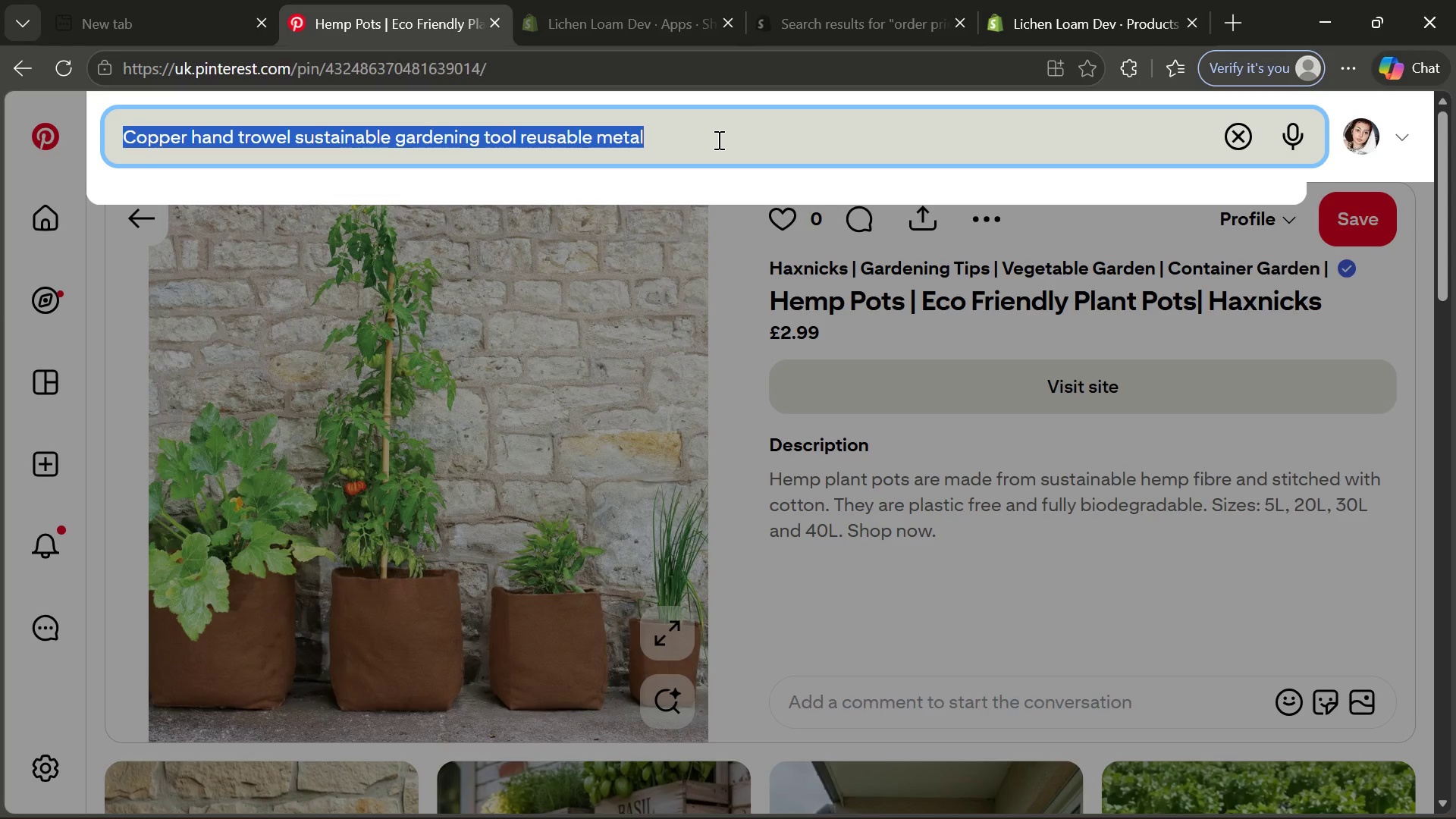 
key(Enter)
 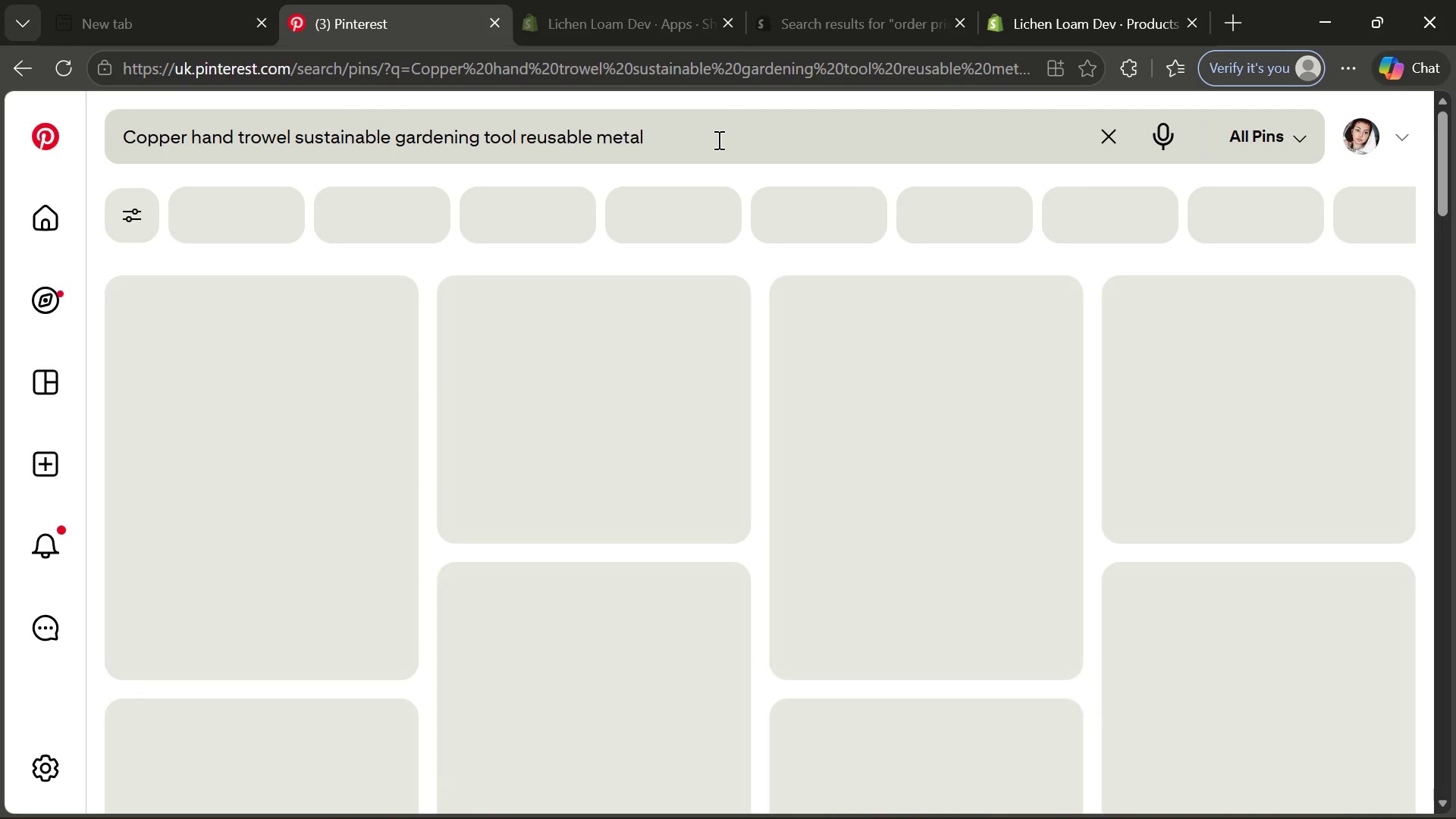 
wait(8.97)
 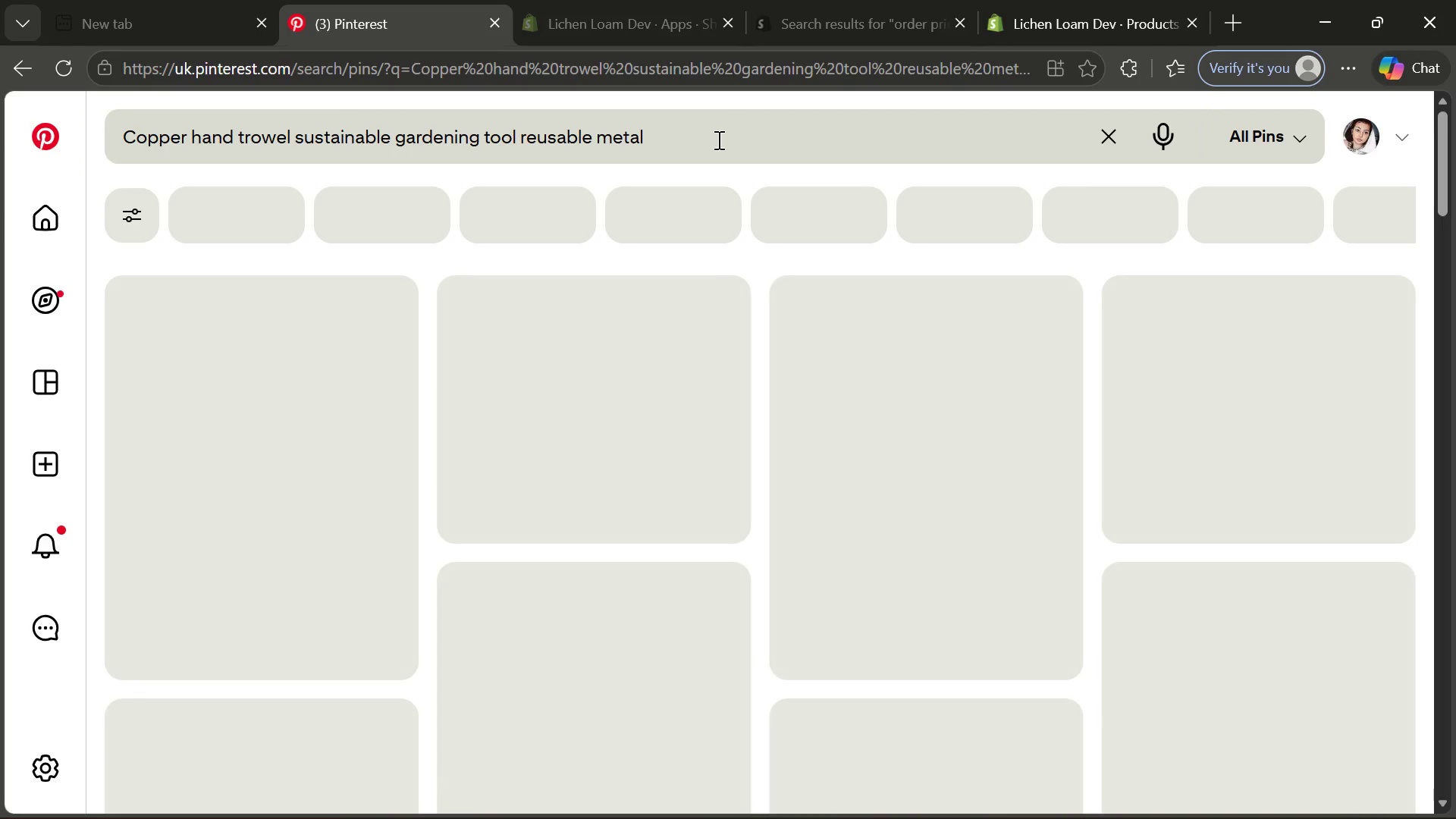 
left_click([455, 554])
 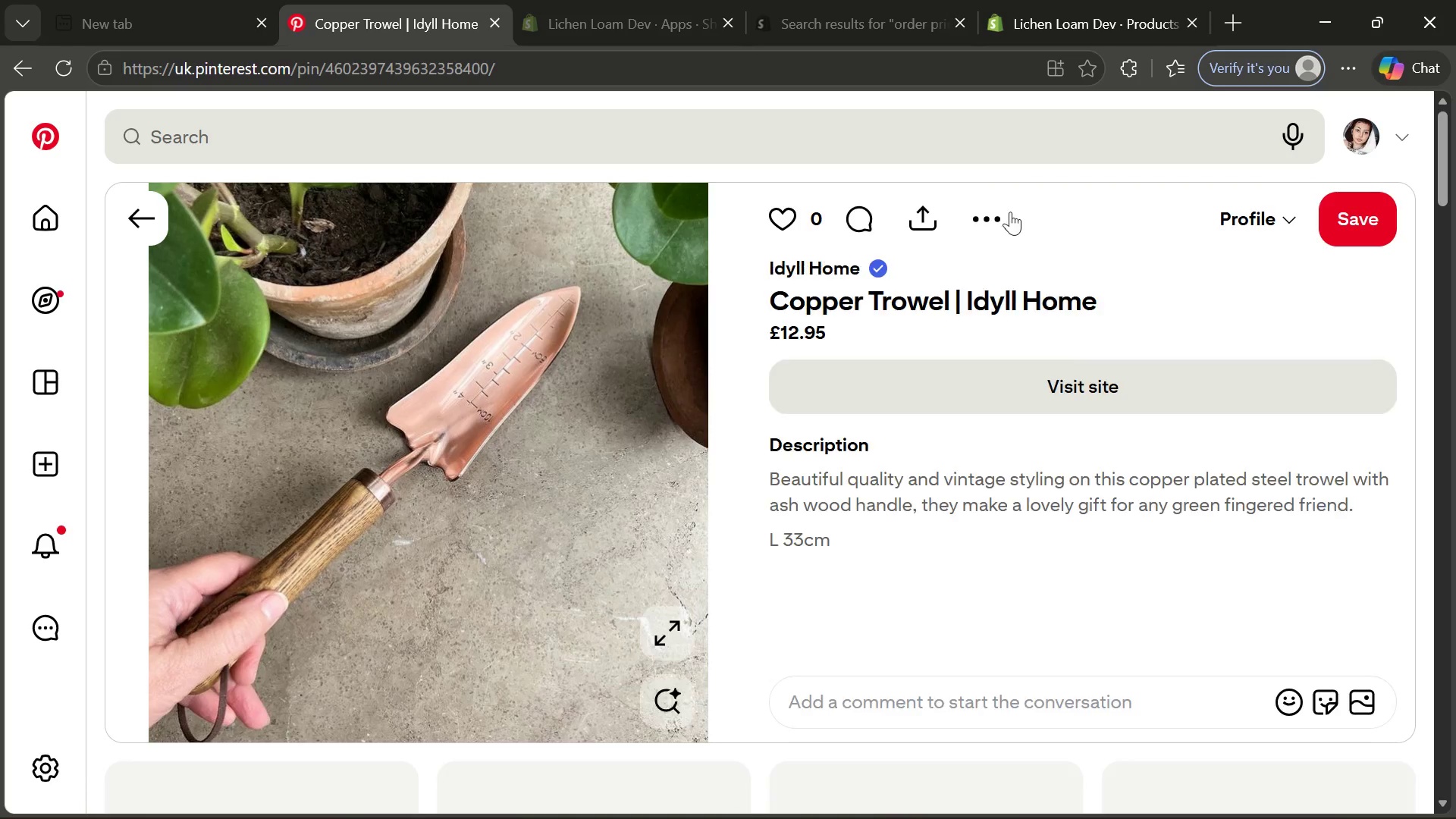 
left_click([974, 231])
 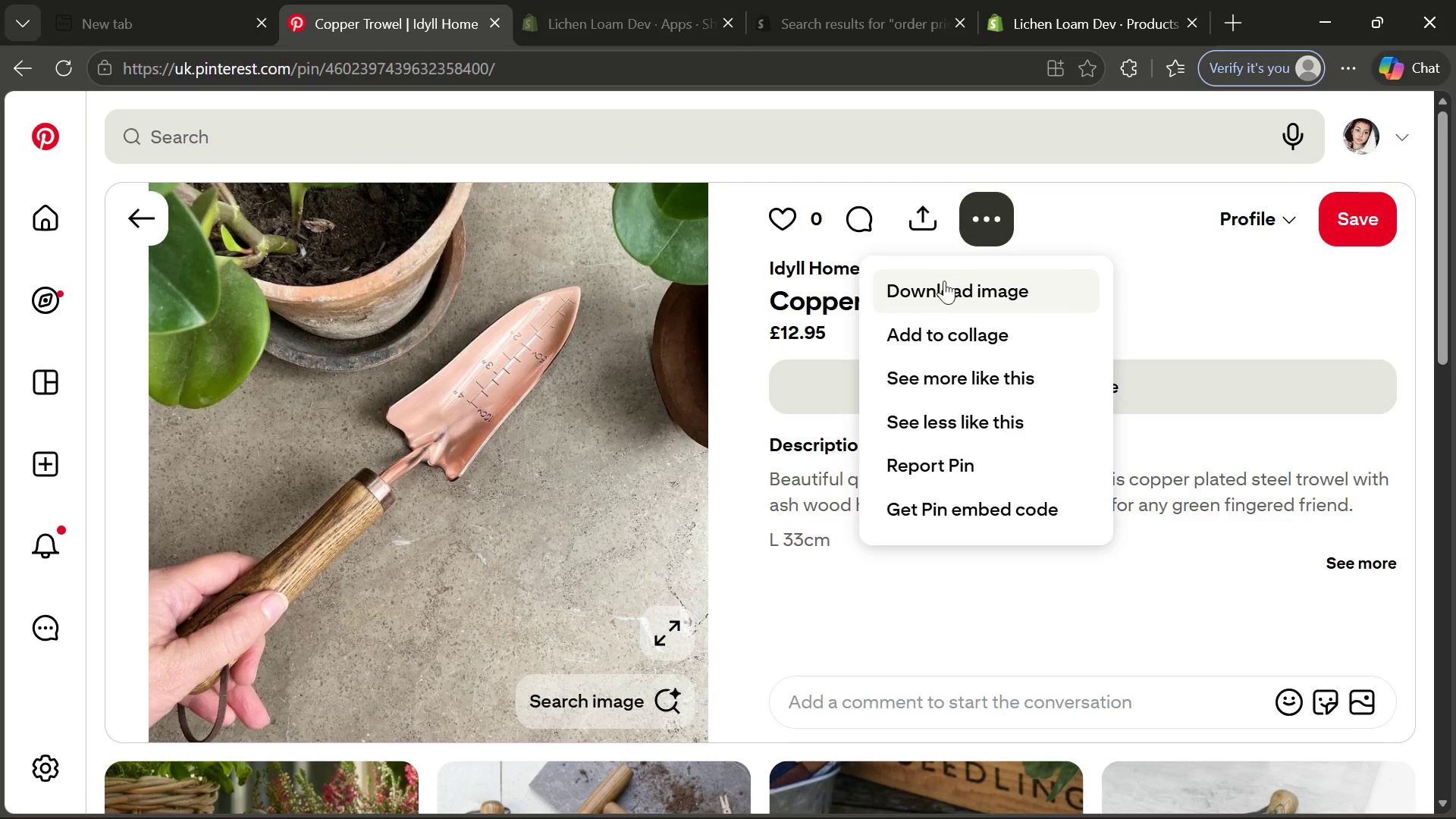 
left_click([944, 284])
 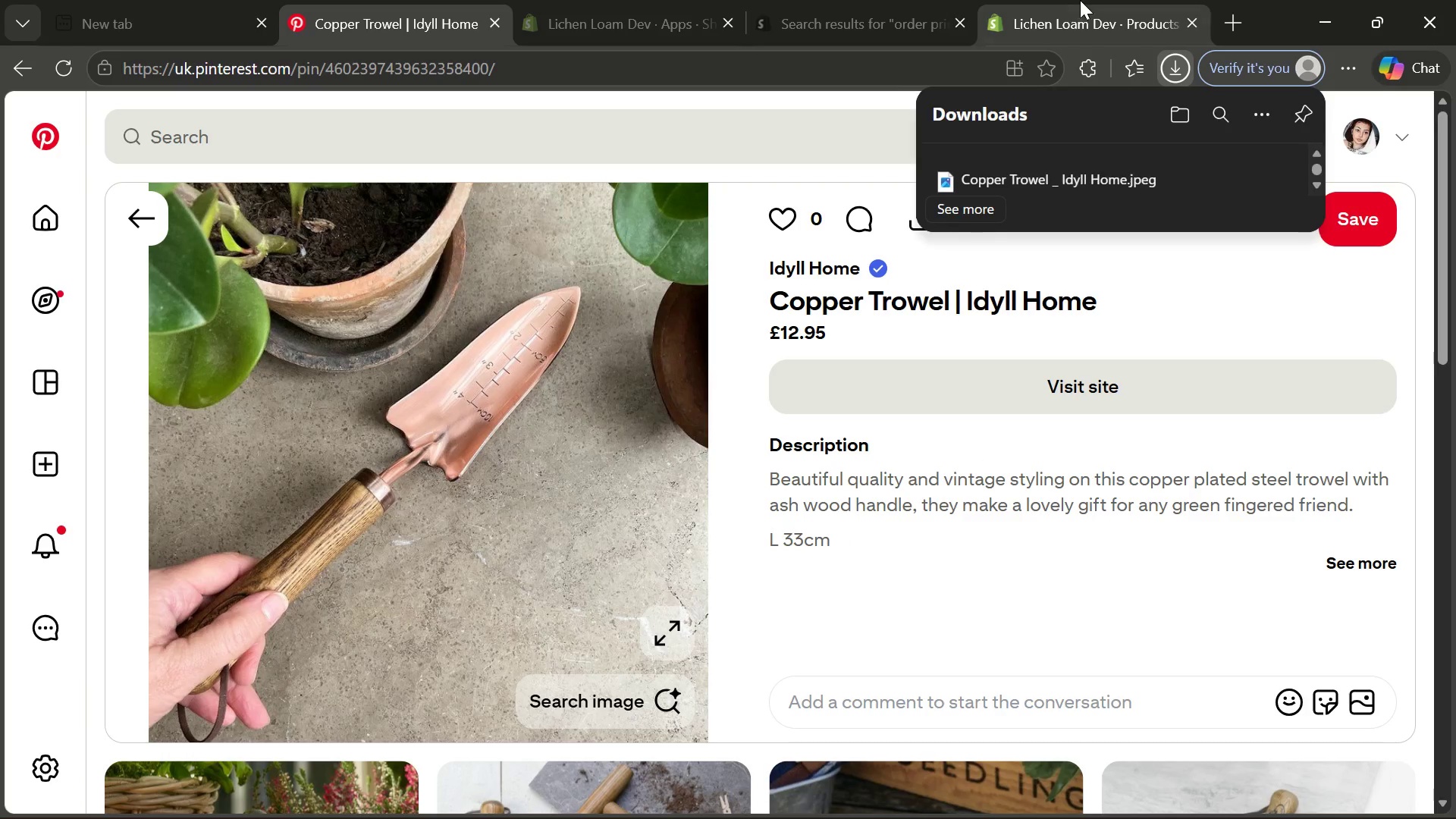 
left_click([1082, 0])
 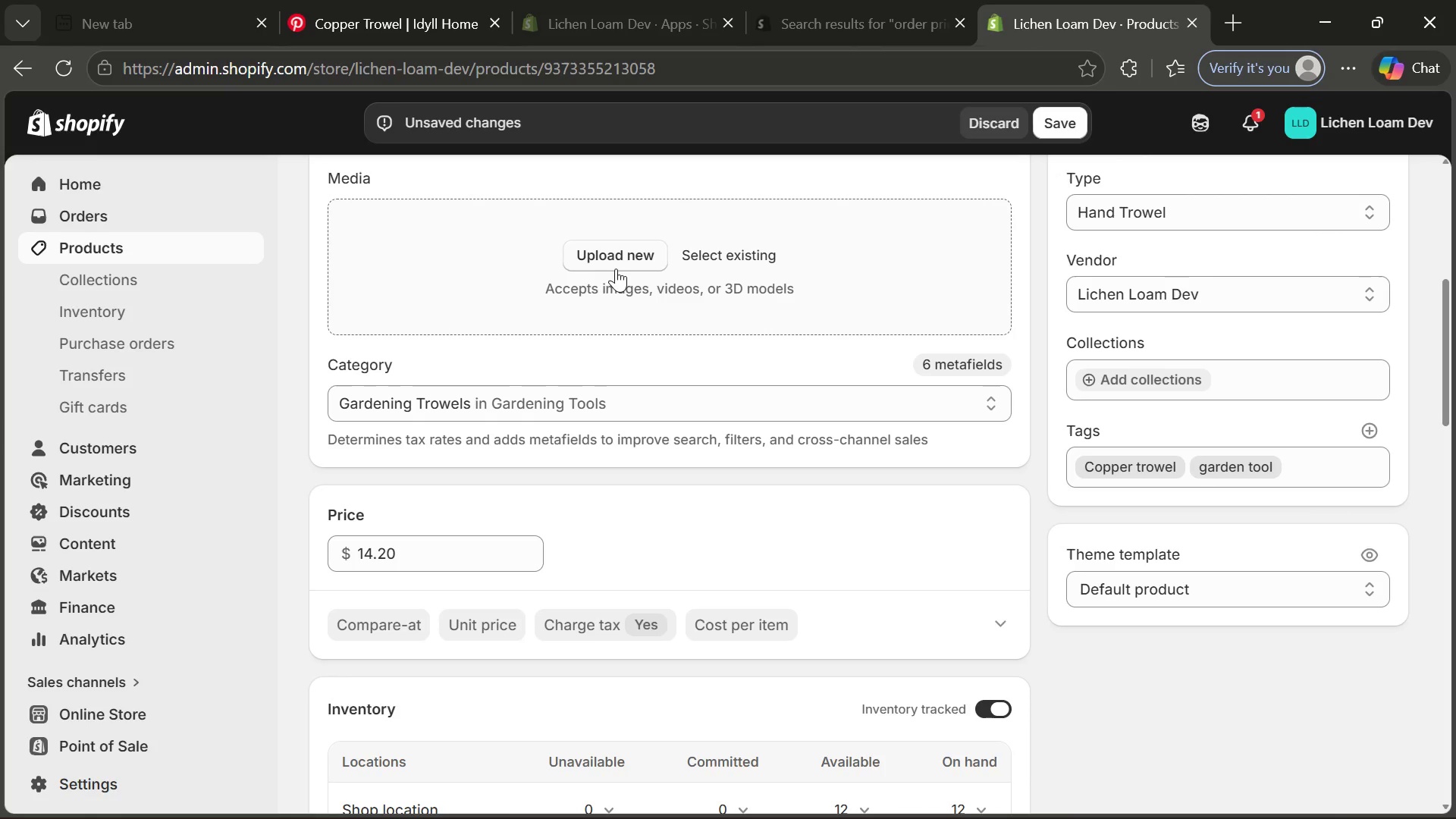 
left_click([617, 263])
 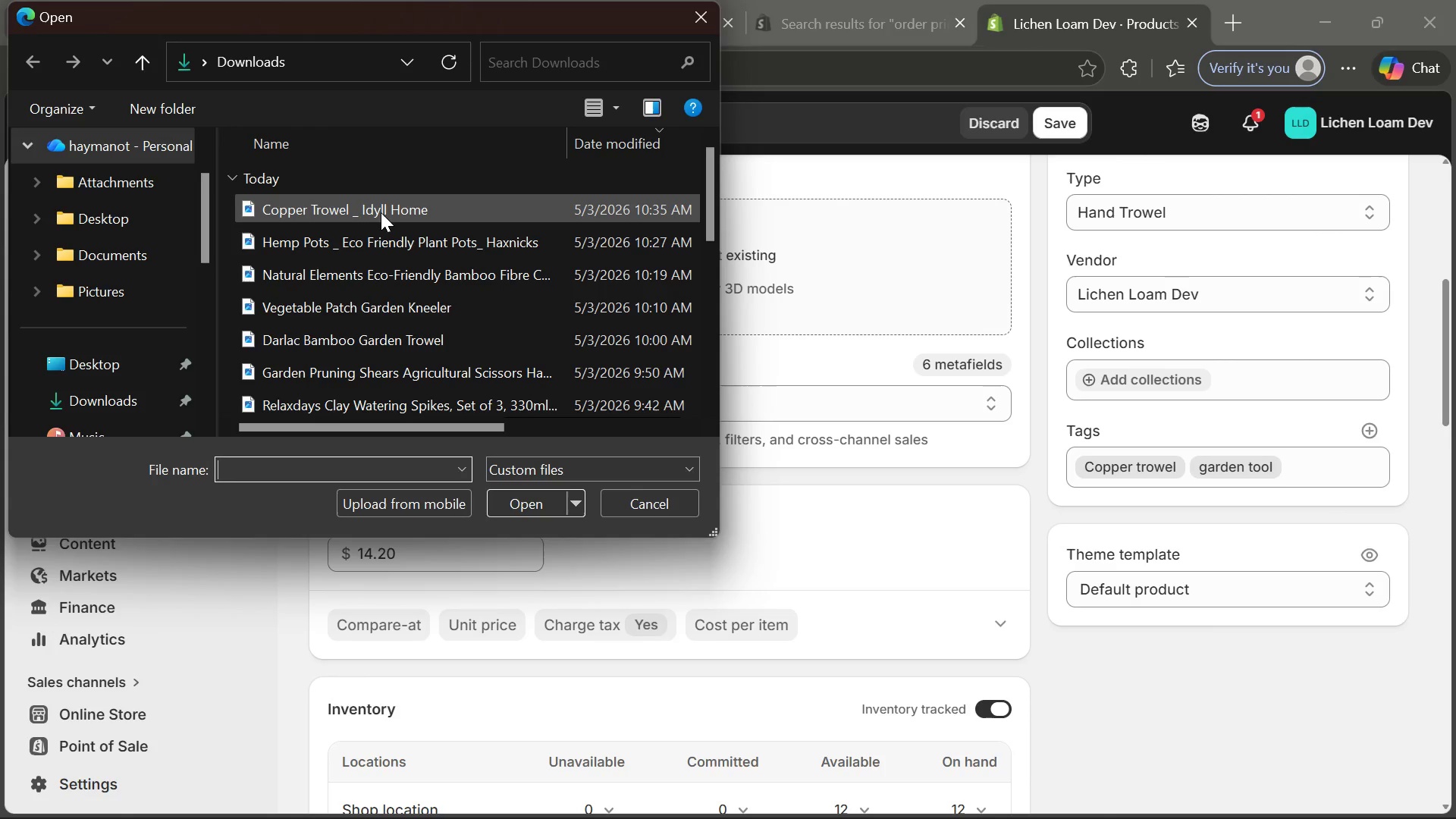 
double_click([380, 212])
 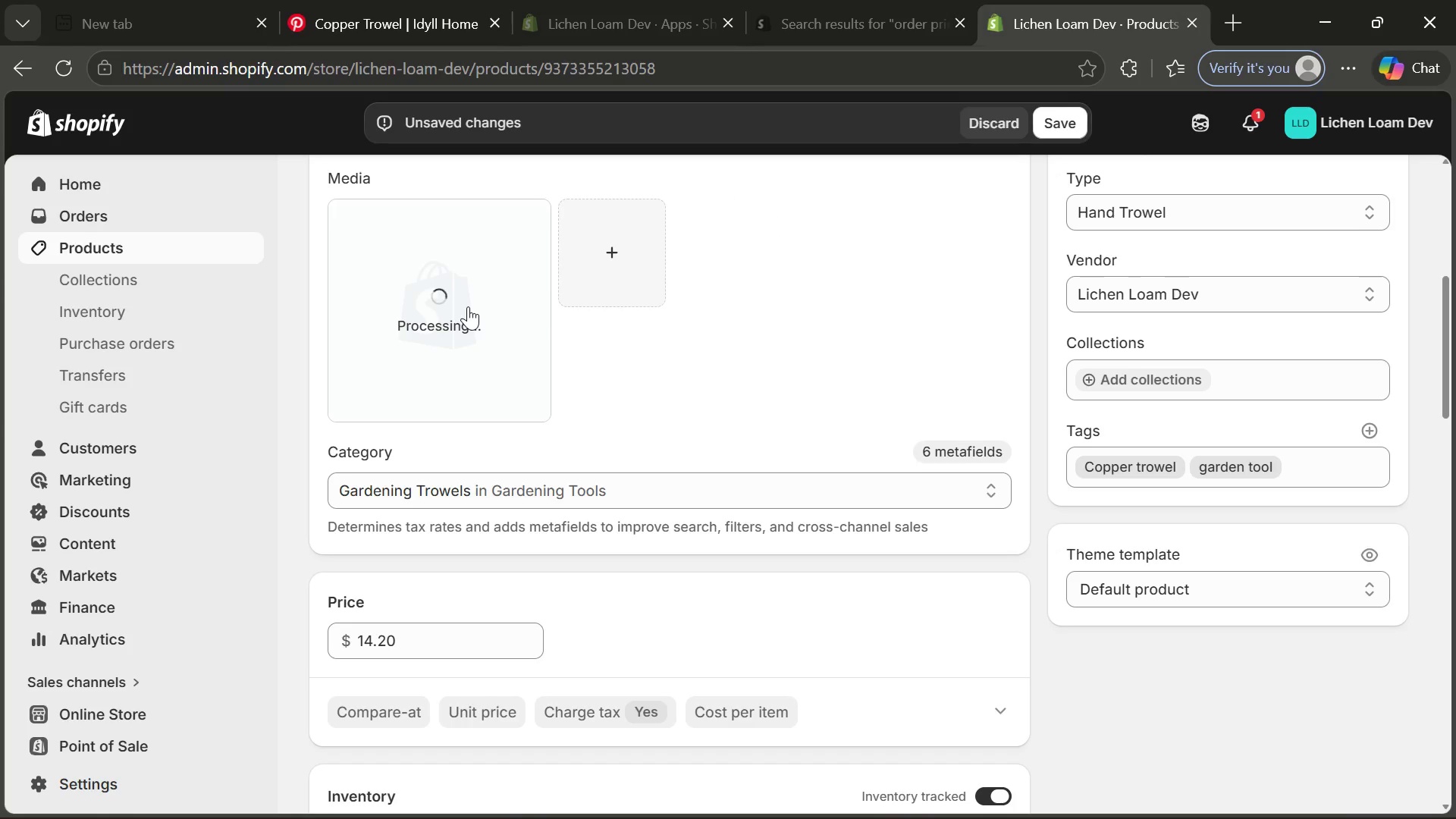 
wait(7.75)
 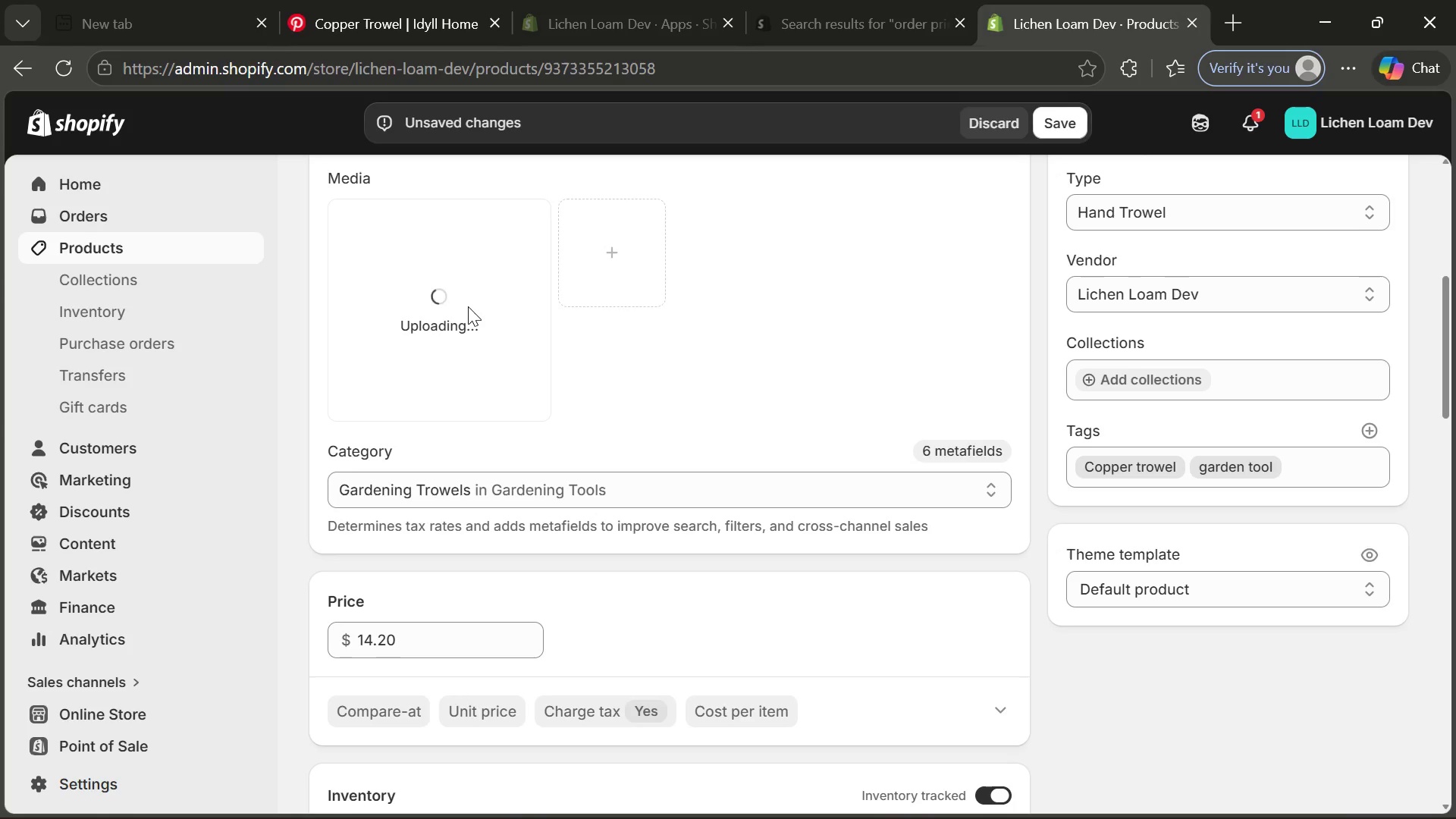 
left_click([468, 306])
 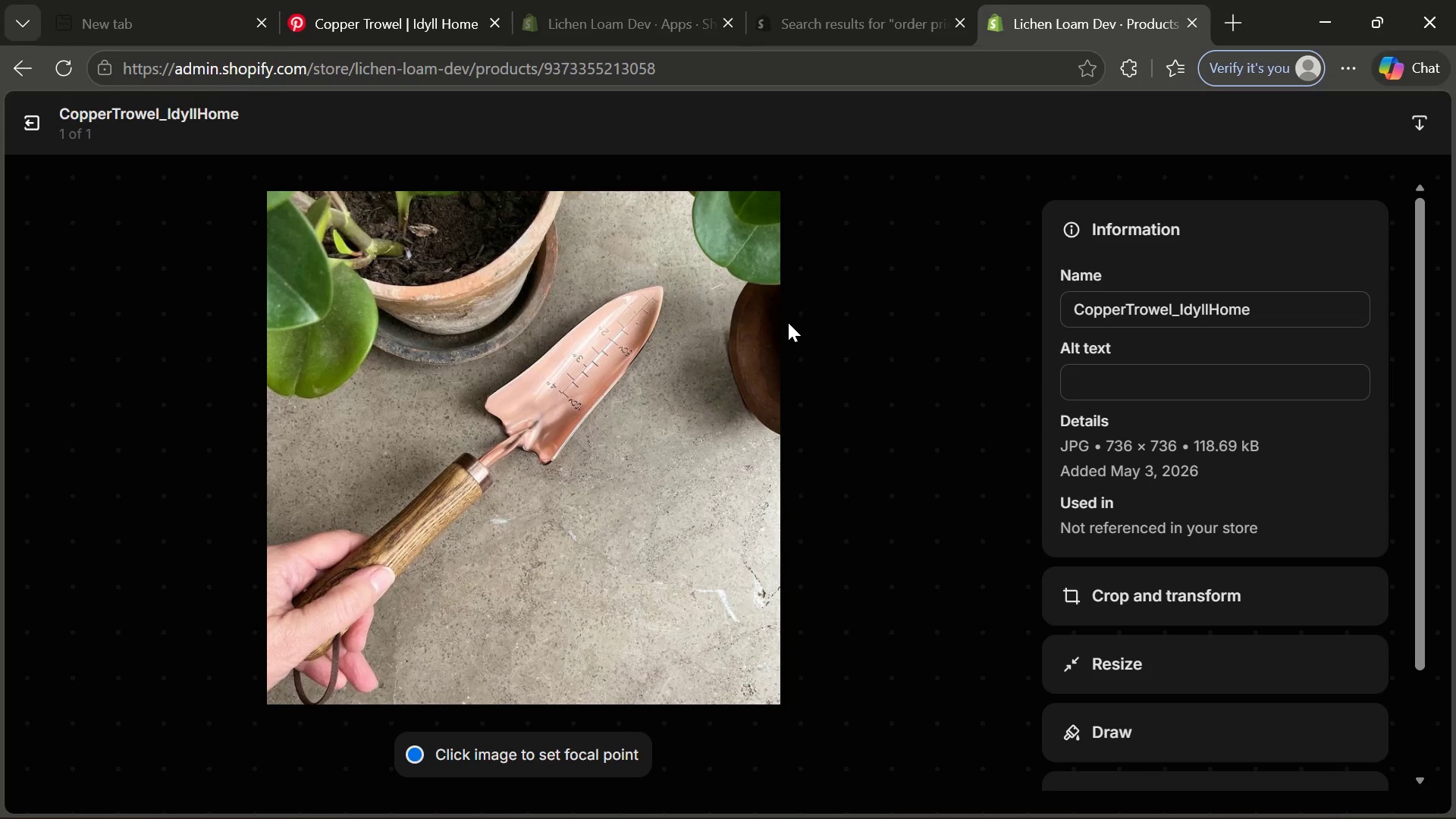 
left_click([1175, 378])
 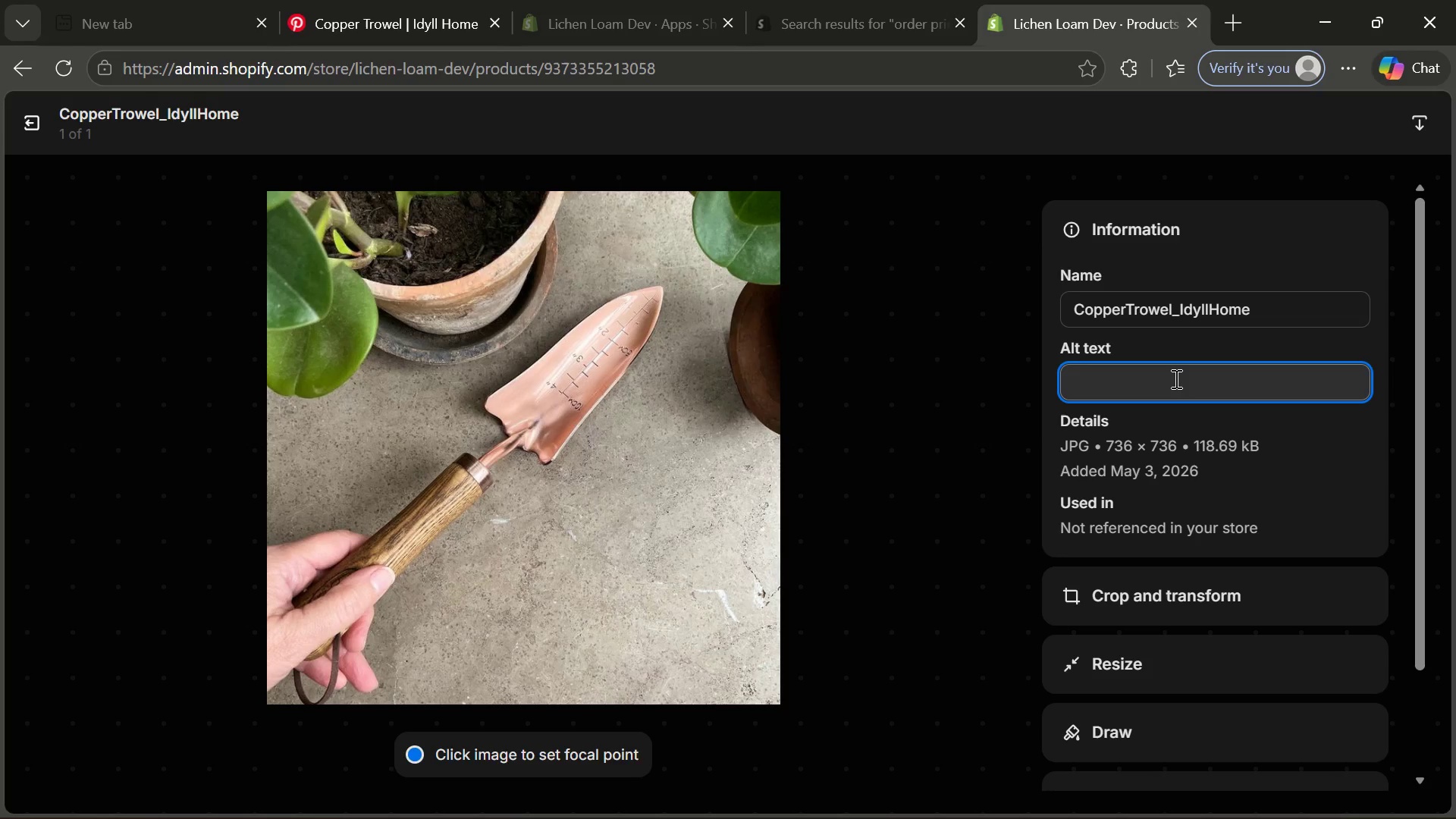 
key(Control+V)
 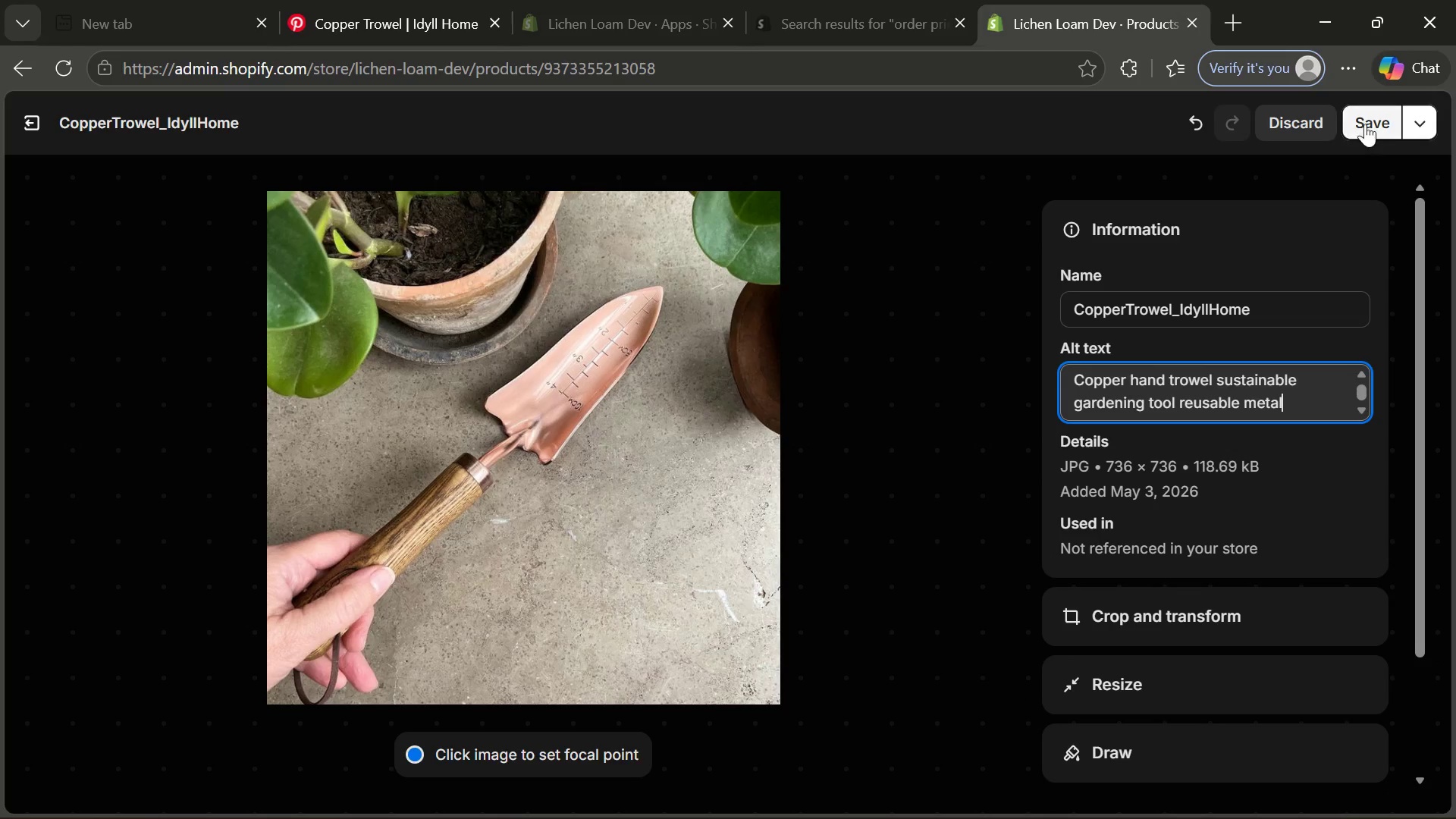 
left_click([1365, 120])
 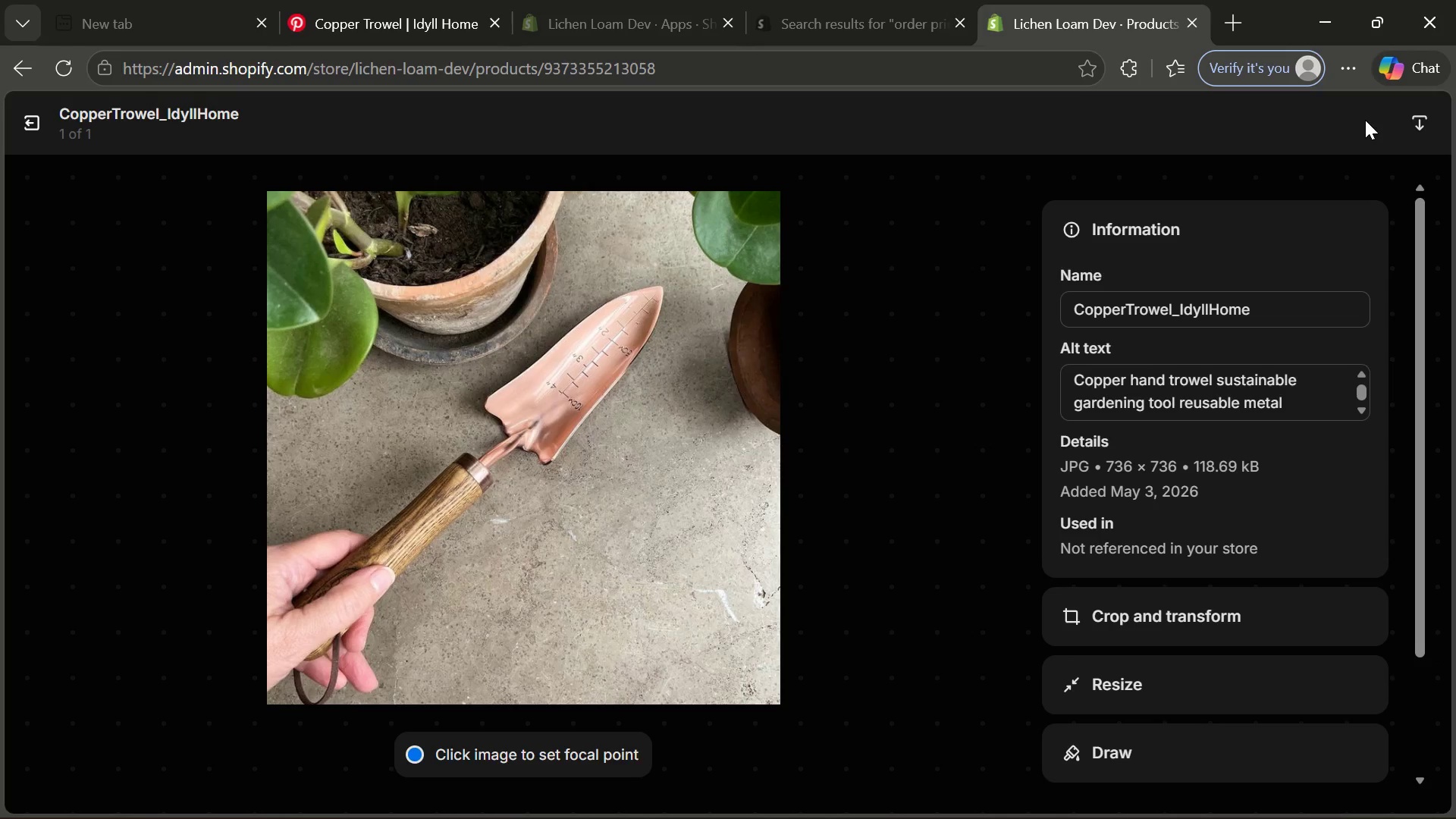 
wait(7.19)
 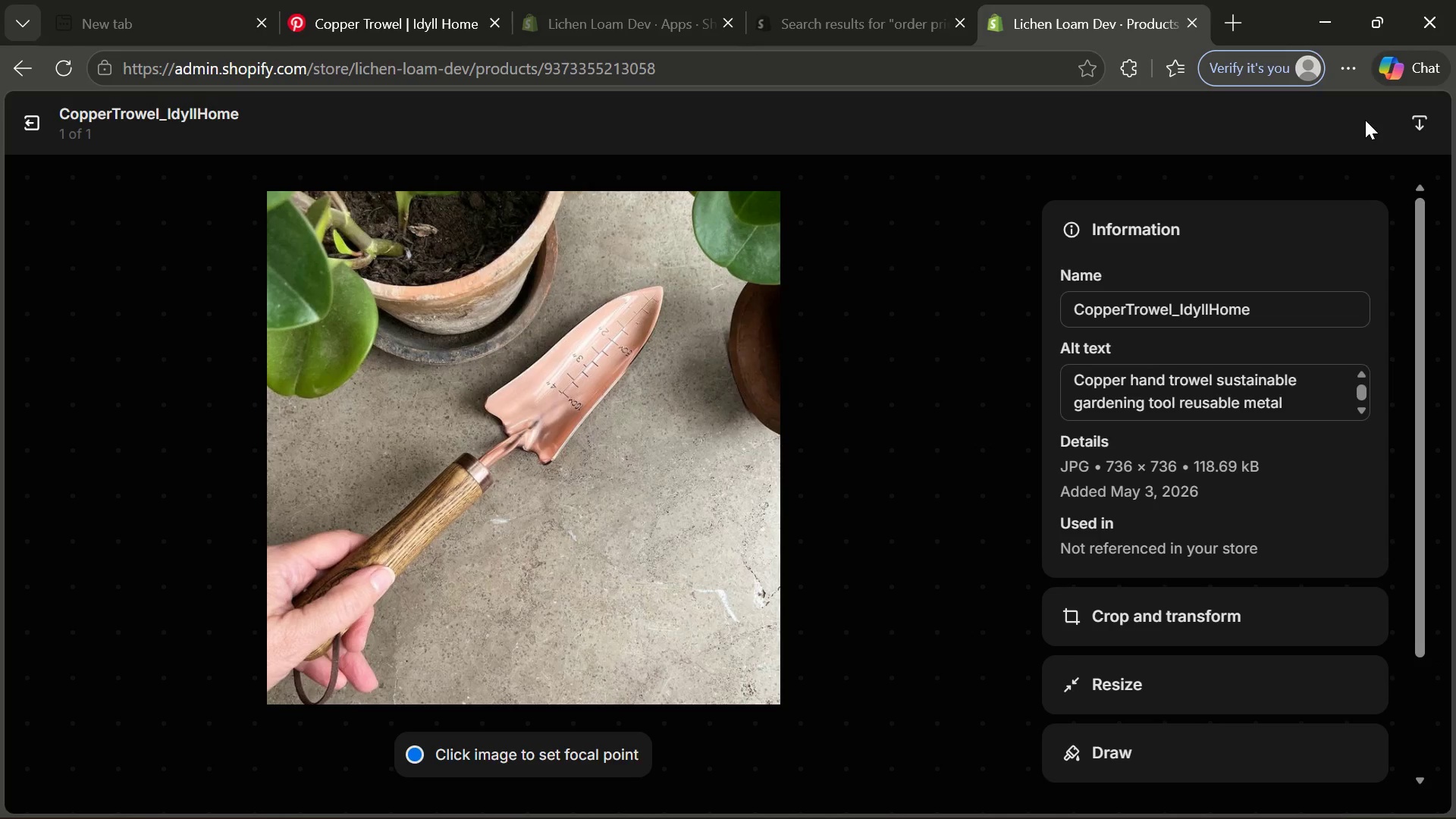 
left_click([22, 125])
 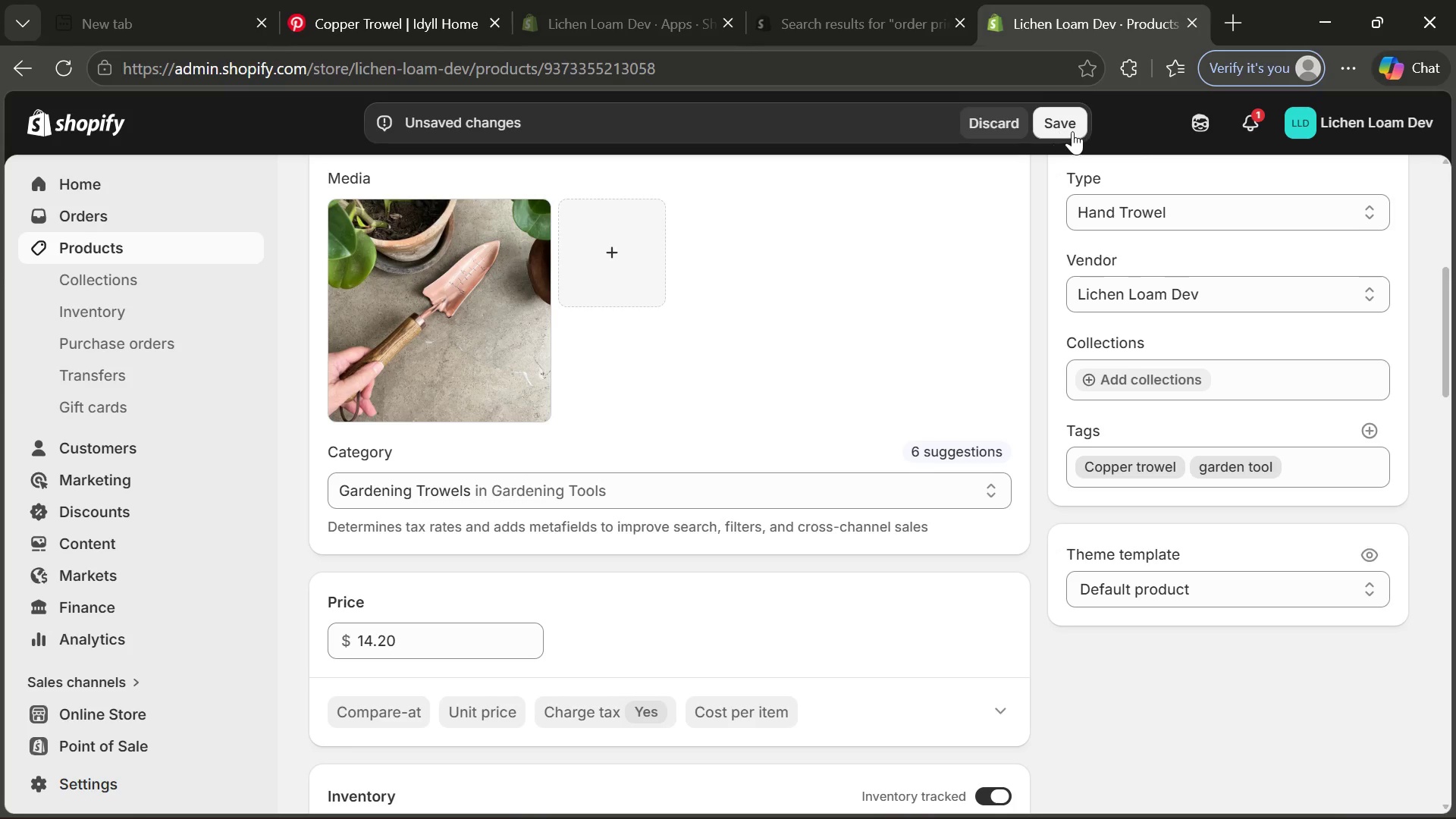 
left_click([1075, 130])
 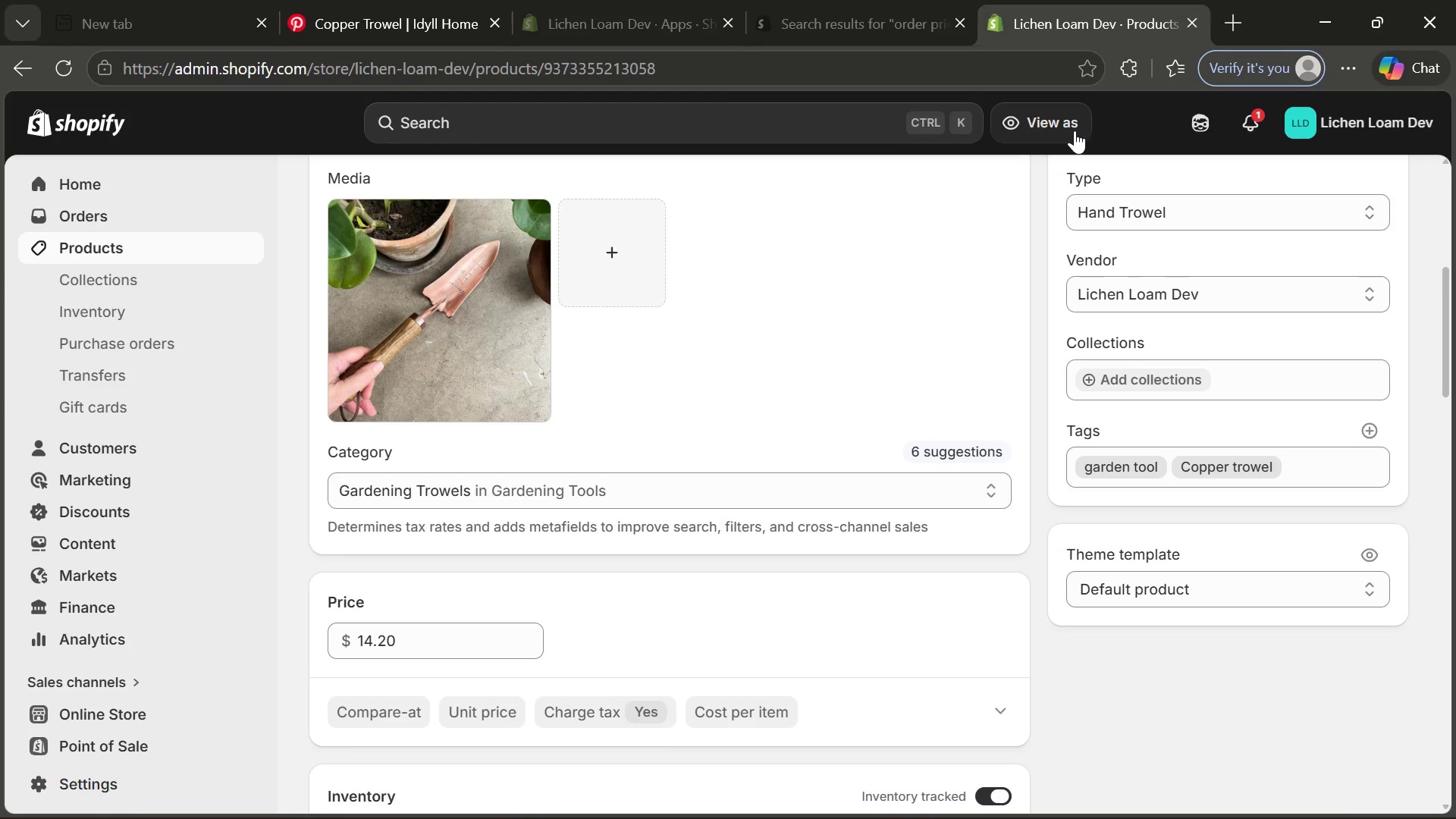 
wait(18.56)
 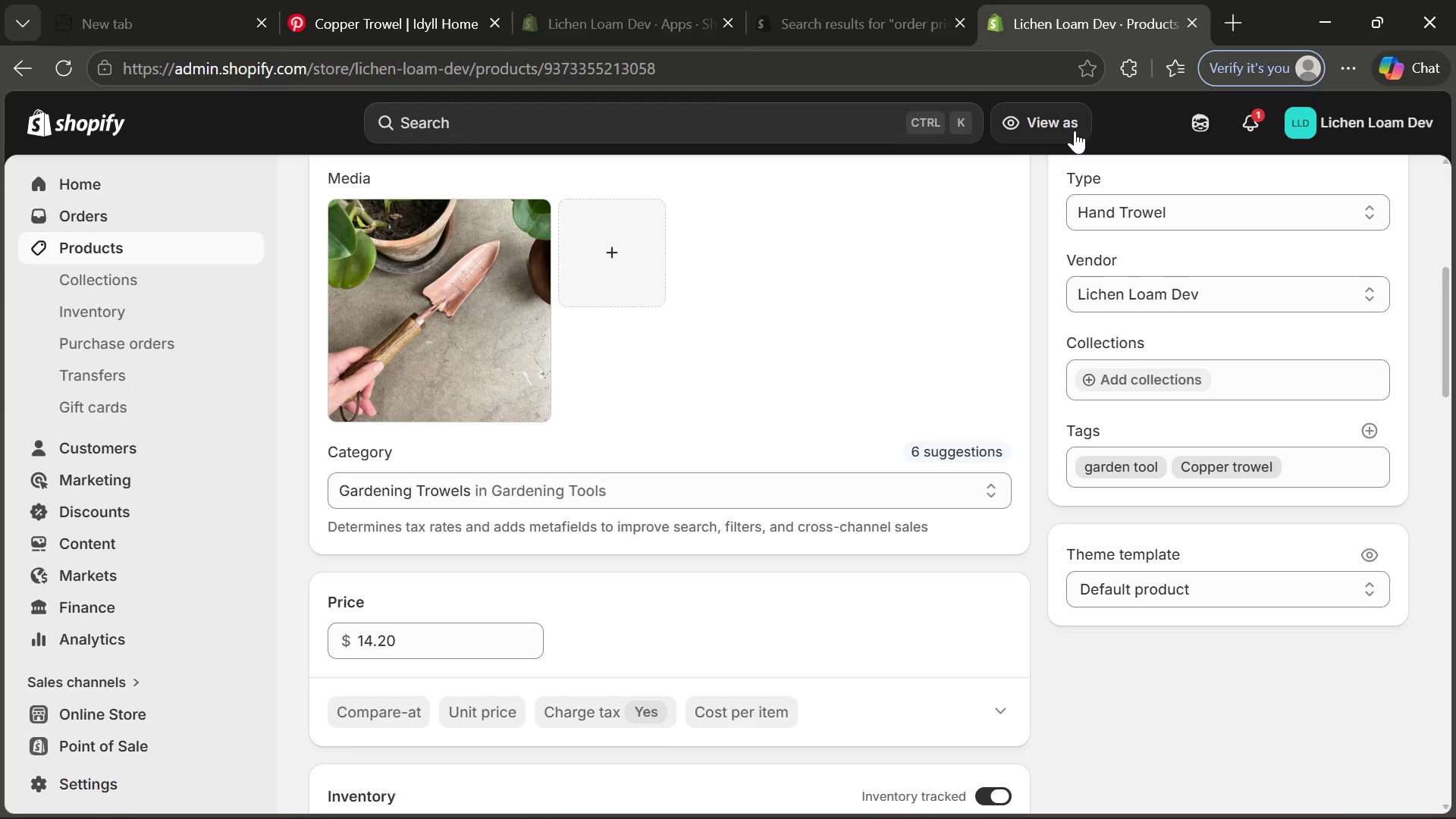 
left_click([108, 718])
 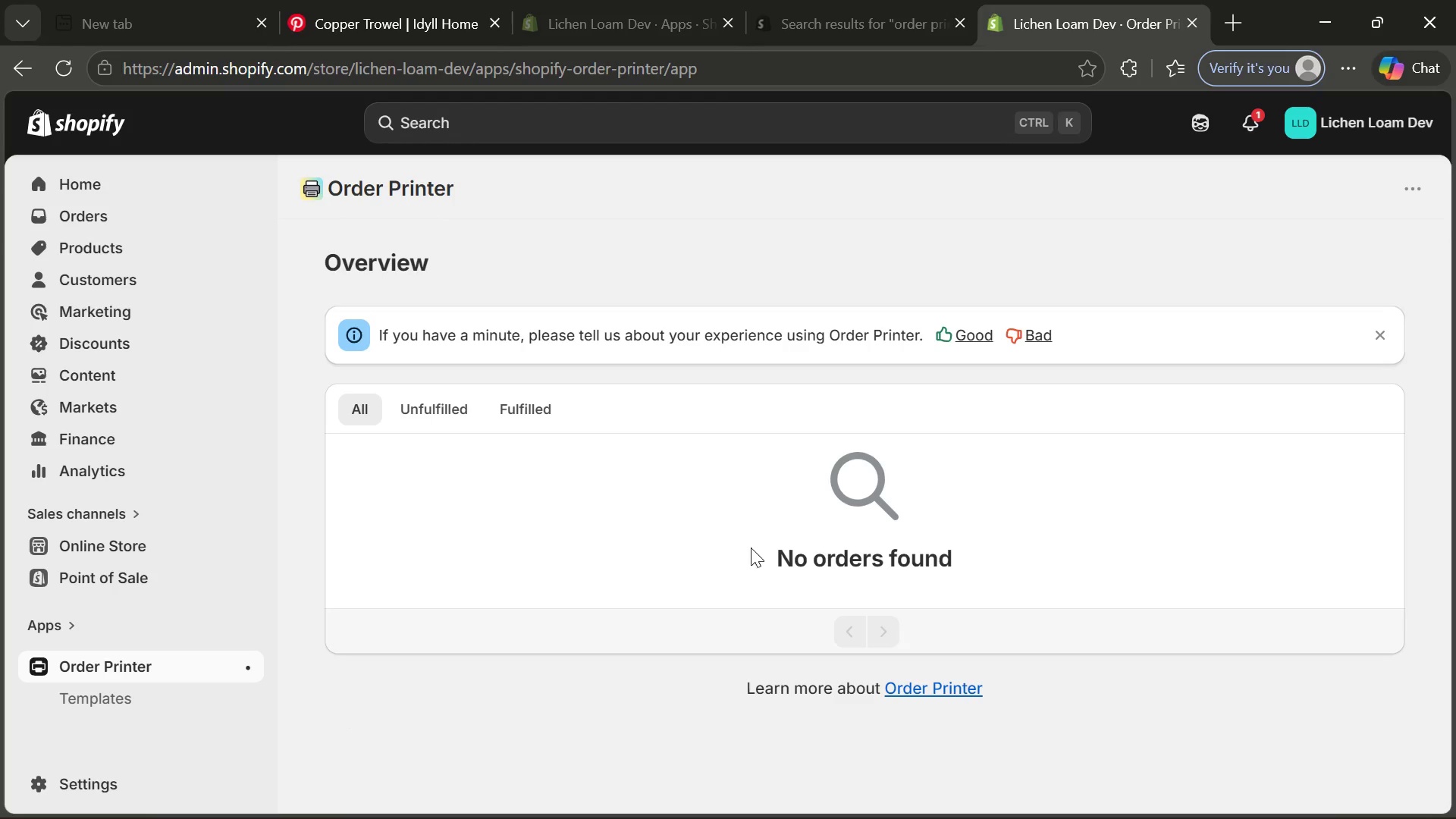 
wait(19.78)
 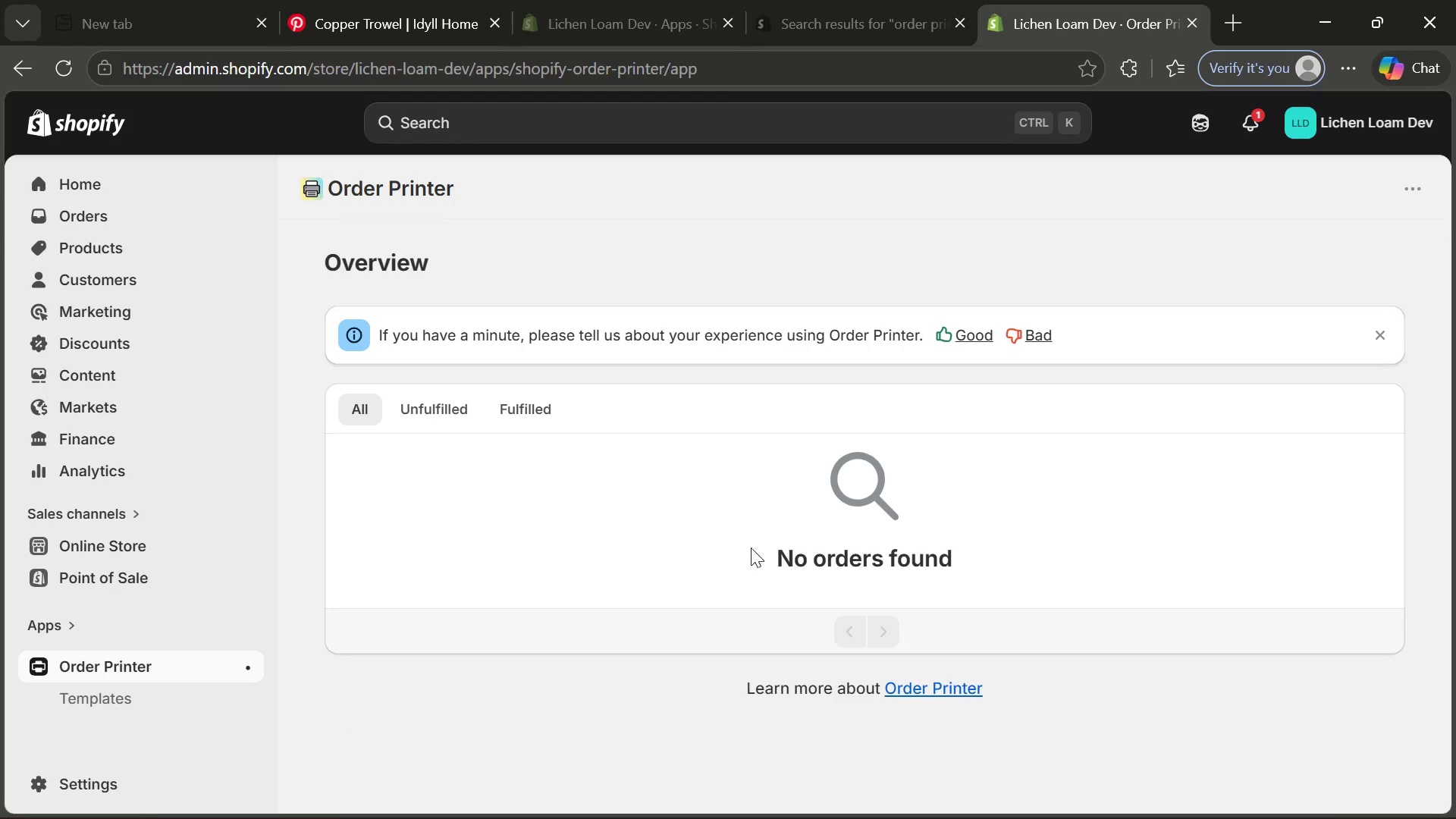 
left_click([246, 538])
 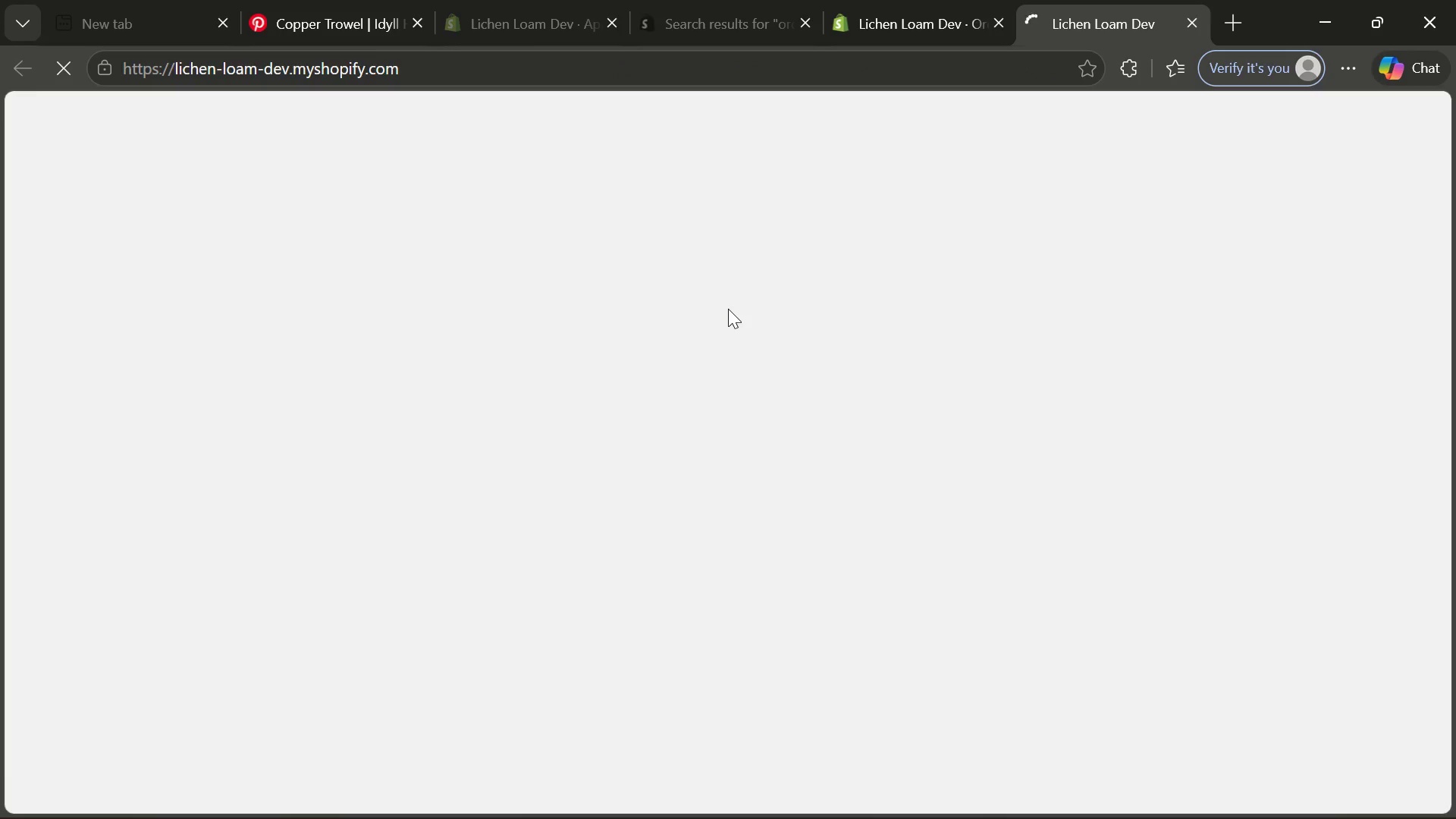 
wait(8.48)
 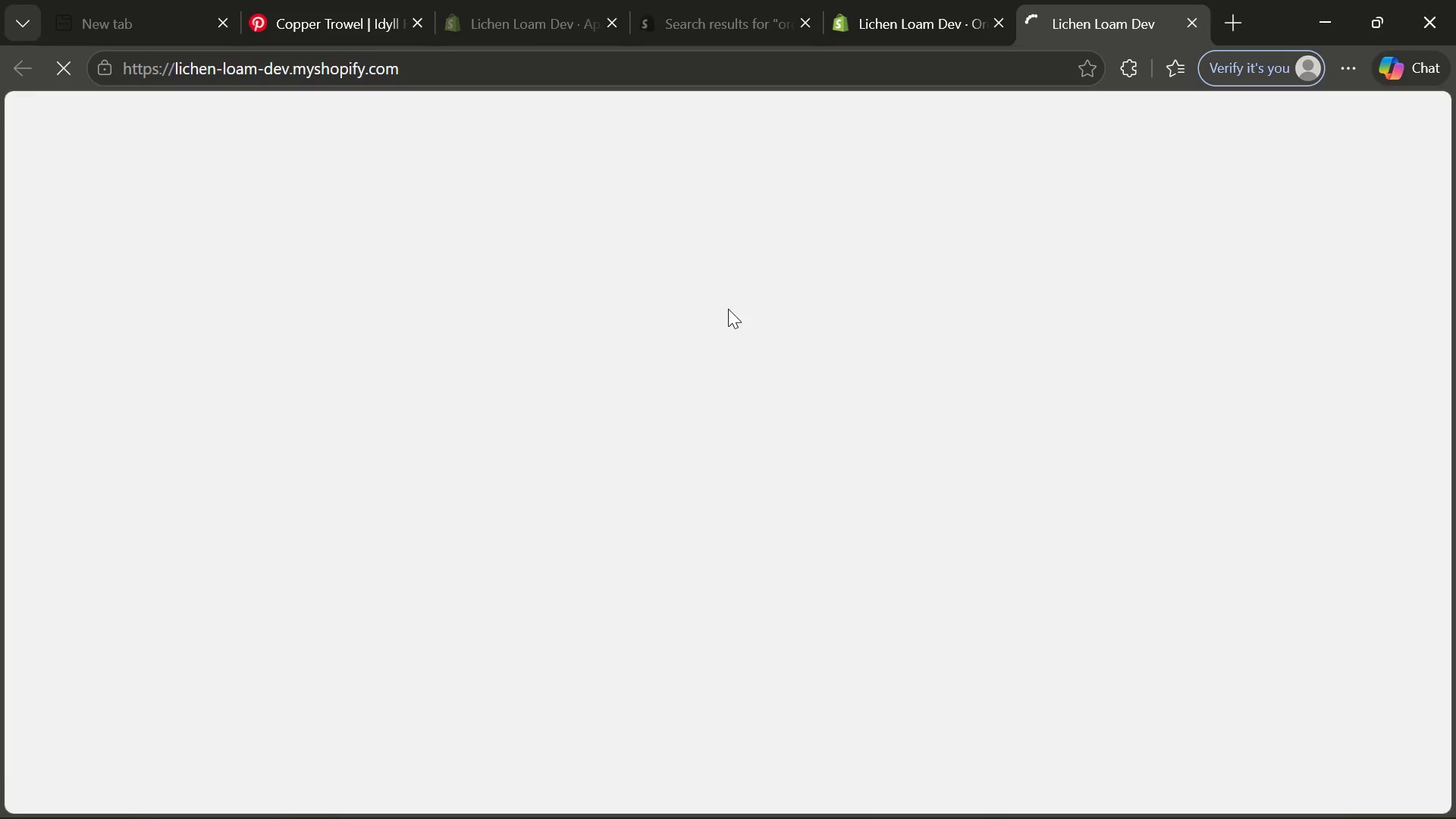 
left_click([682, 481])
 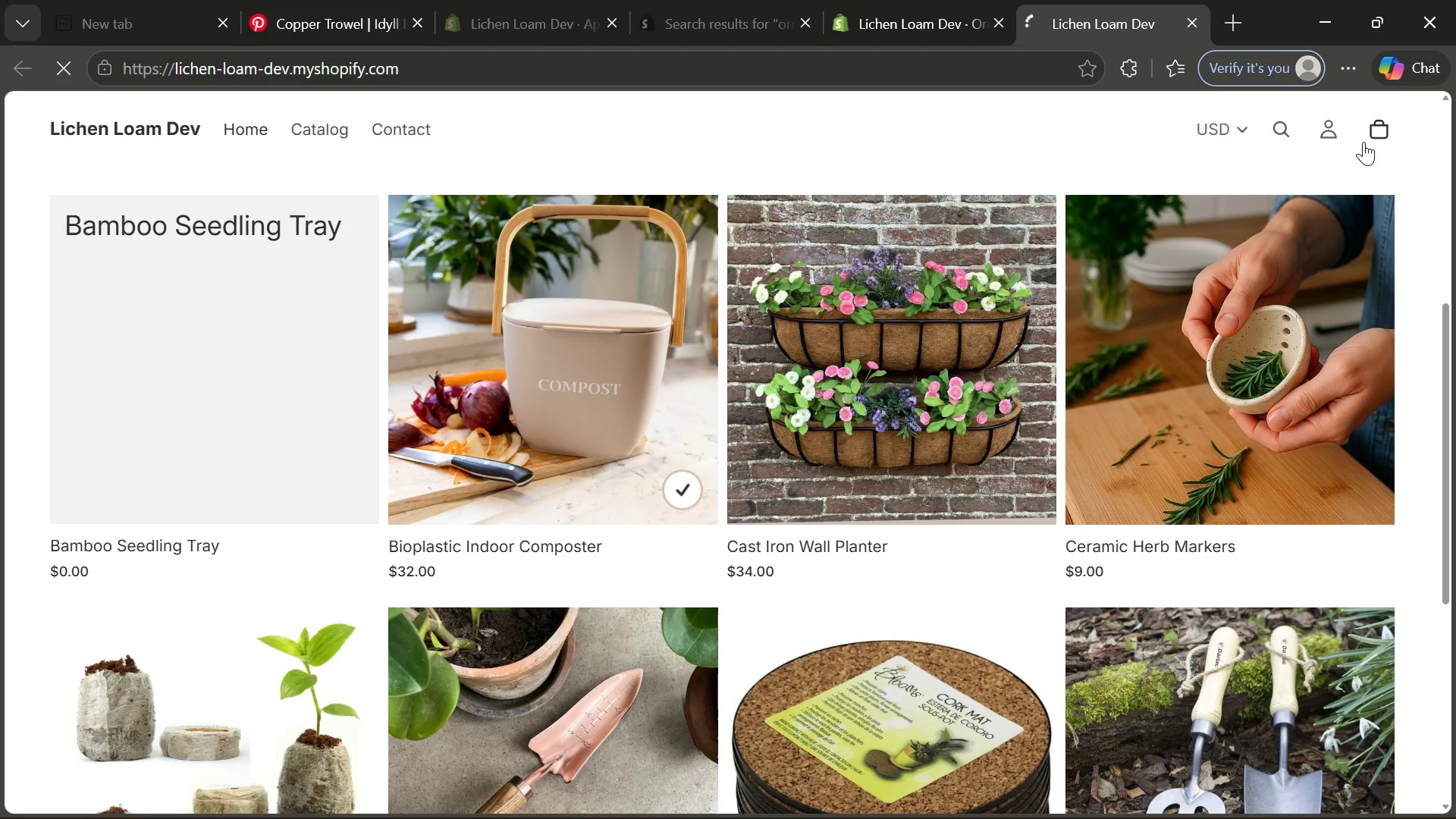 
left_click([1372, 136])
 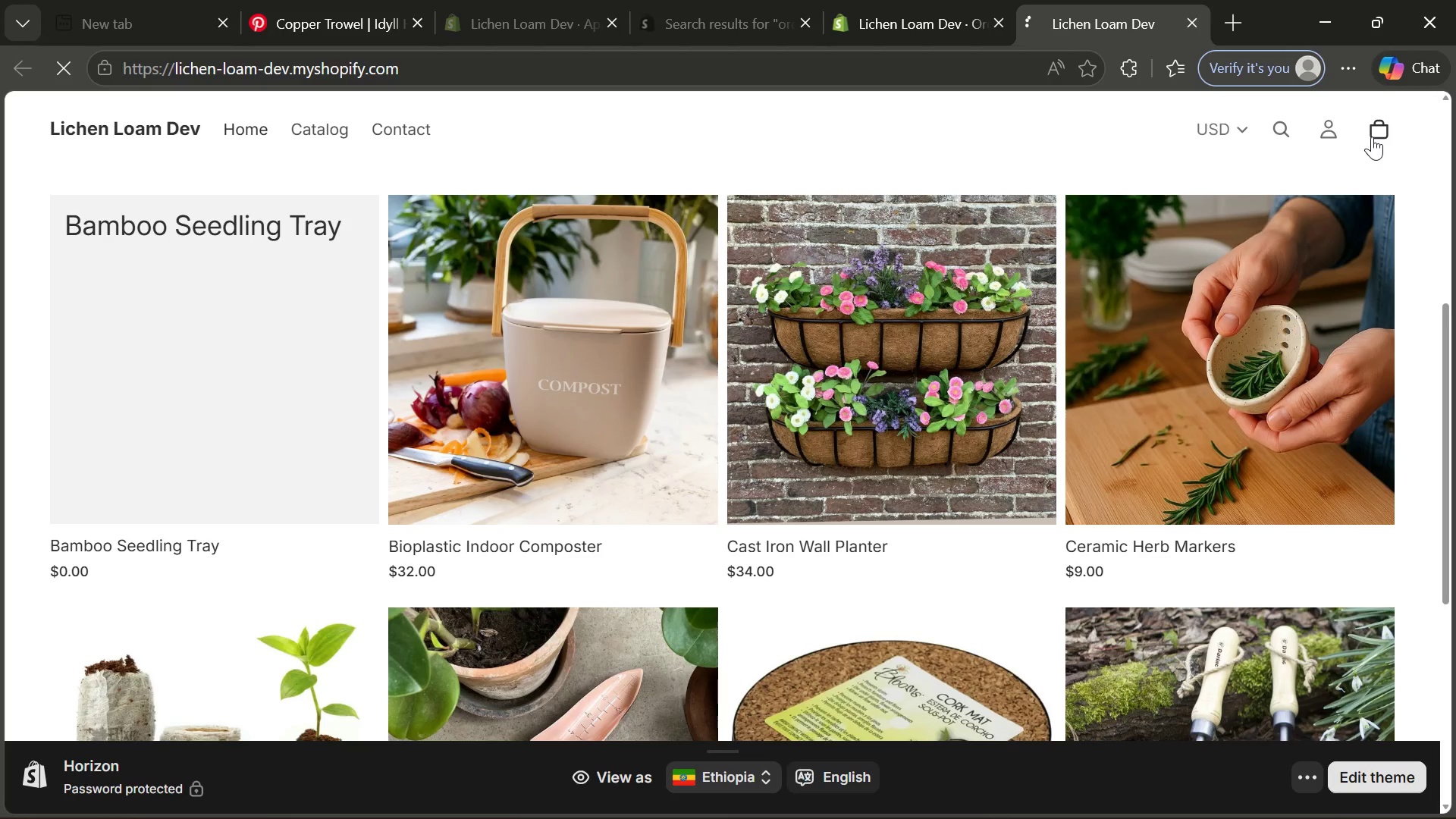 
wait(8.5)
 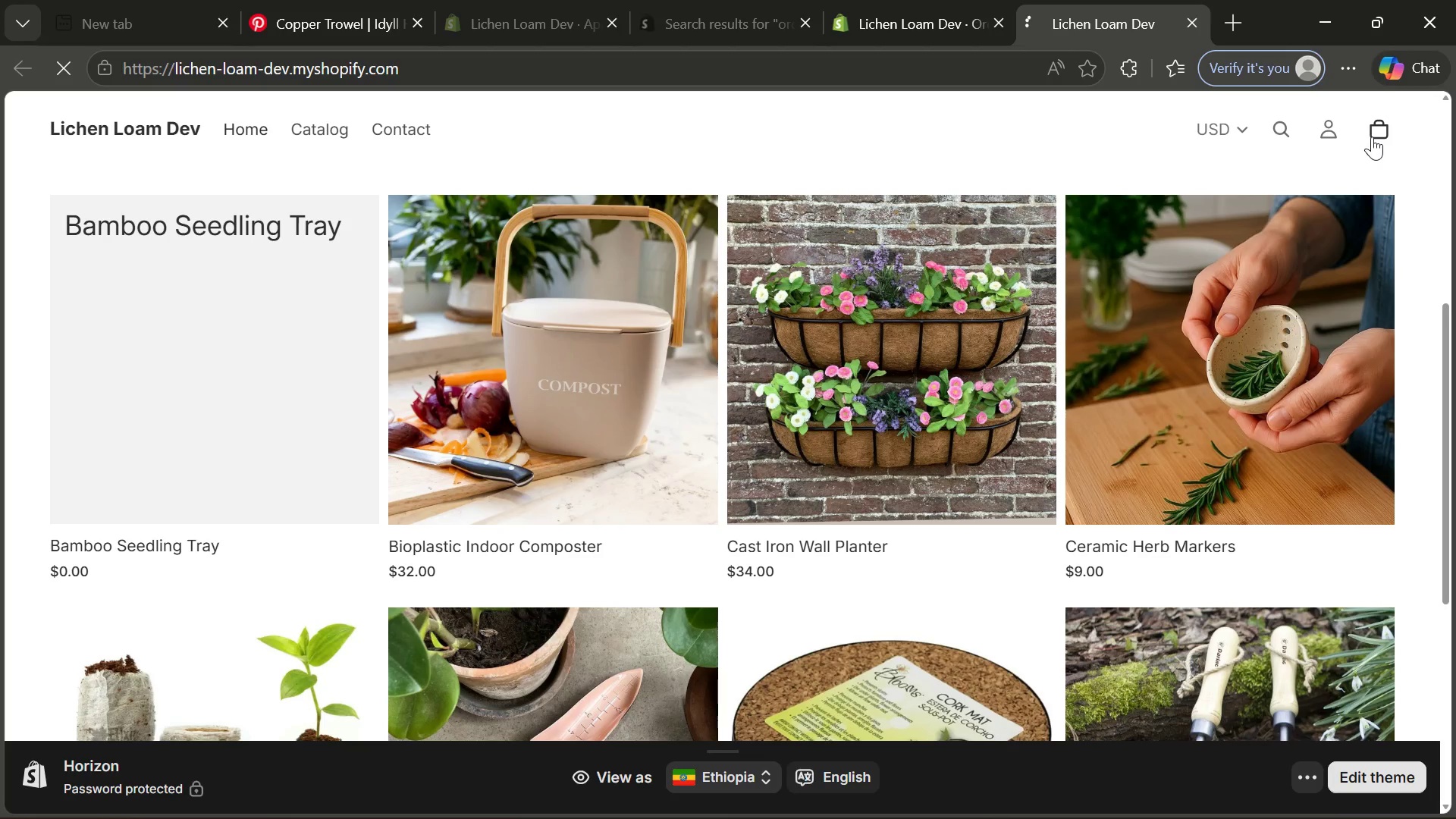 
left_click([1030, 439])
 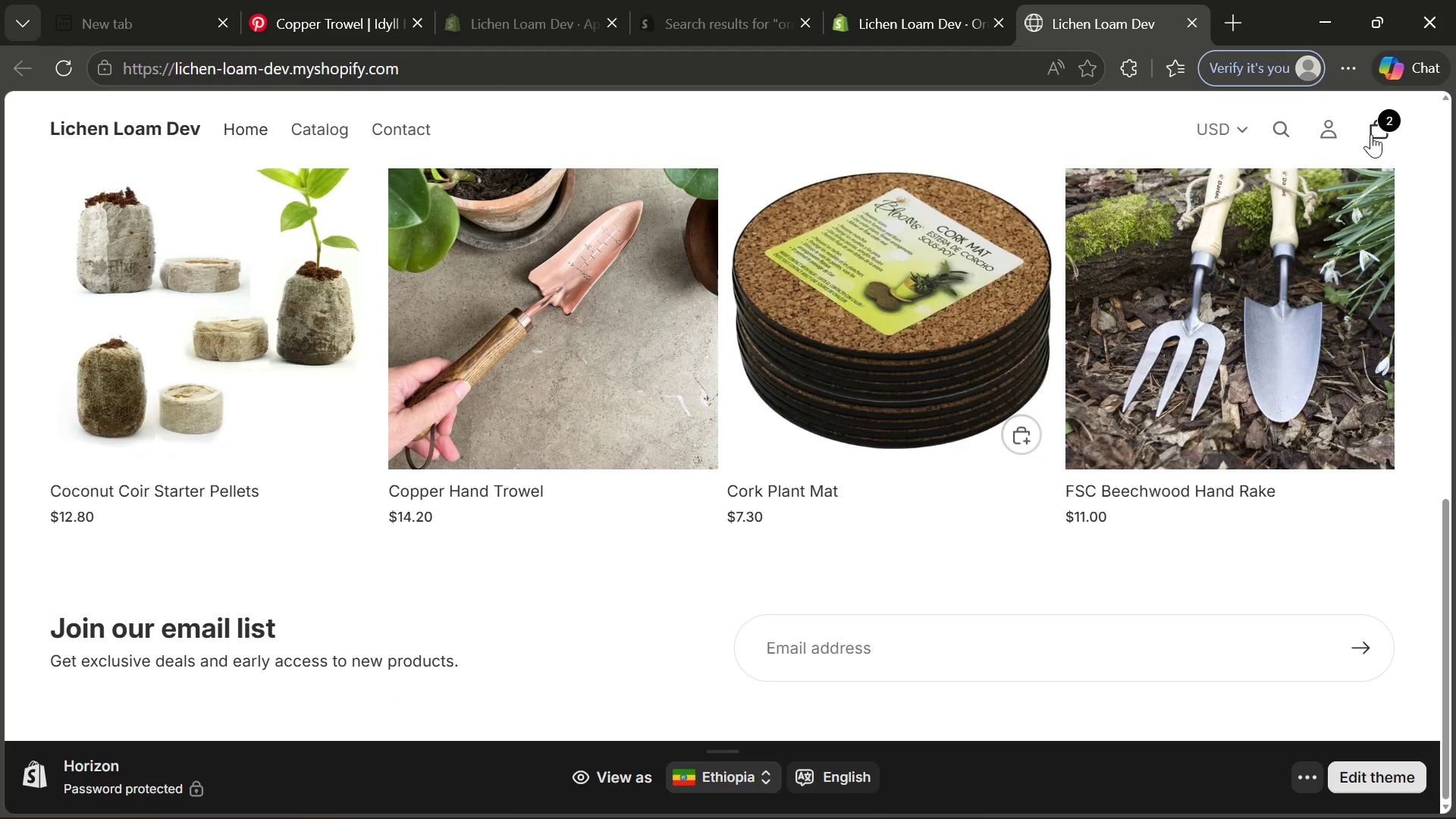 
left_click([1371, 134])
 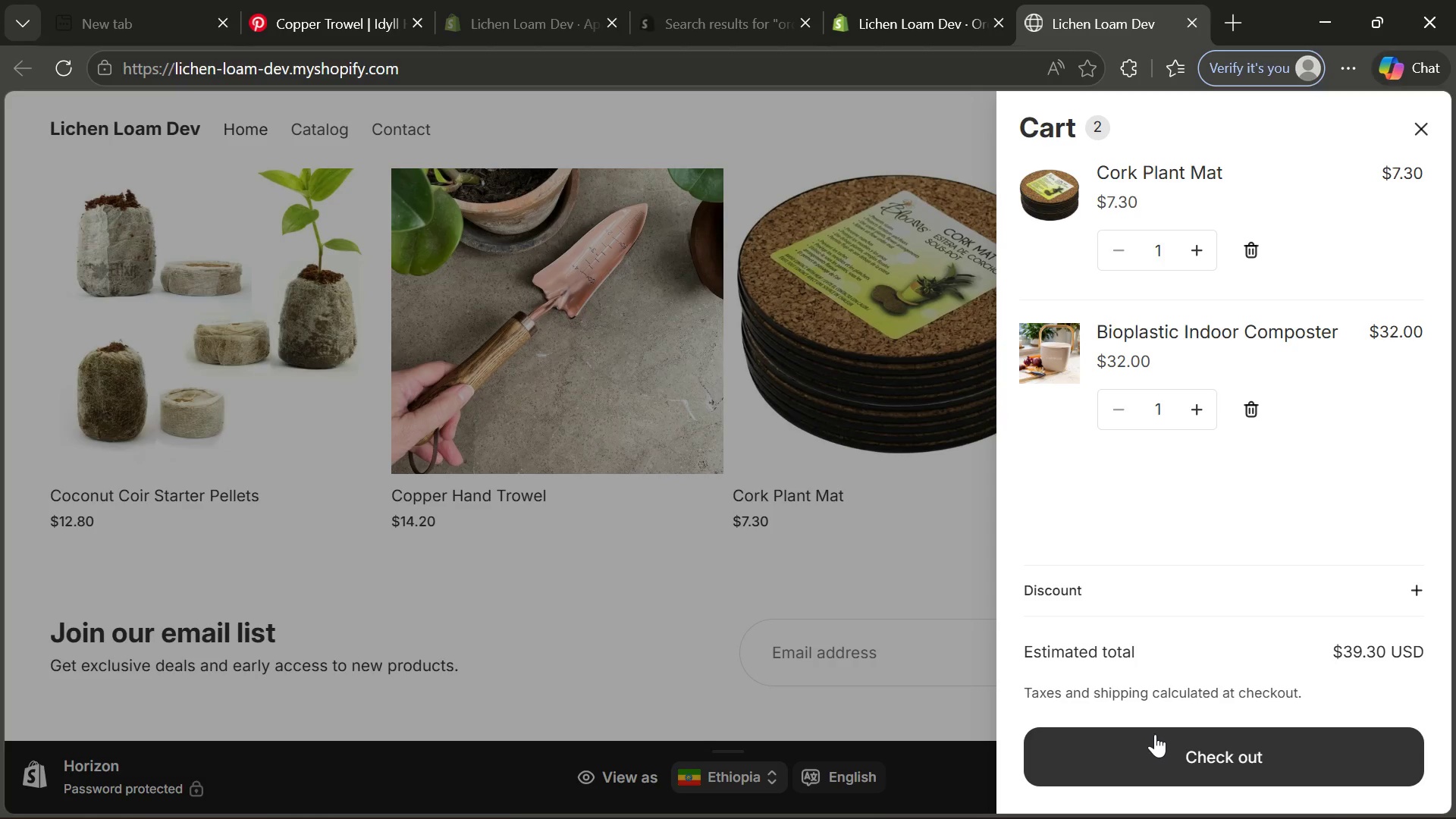 
left_click([1155, 734])
 